 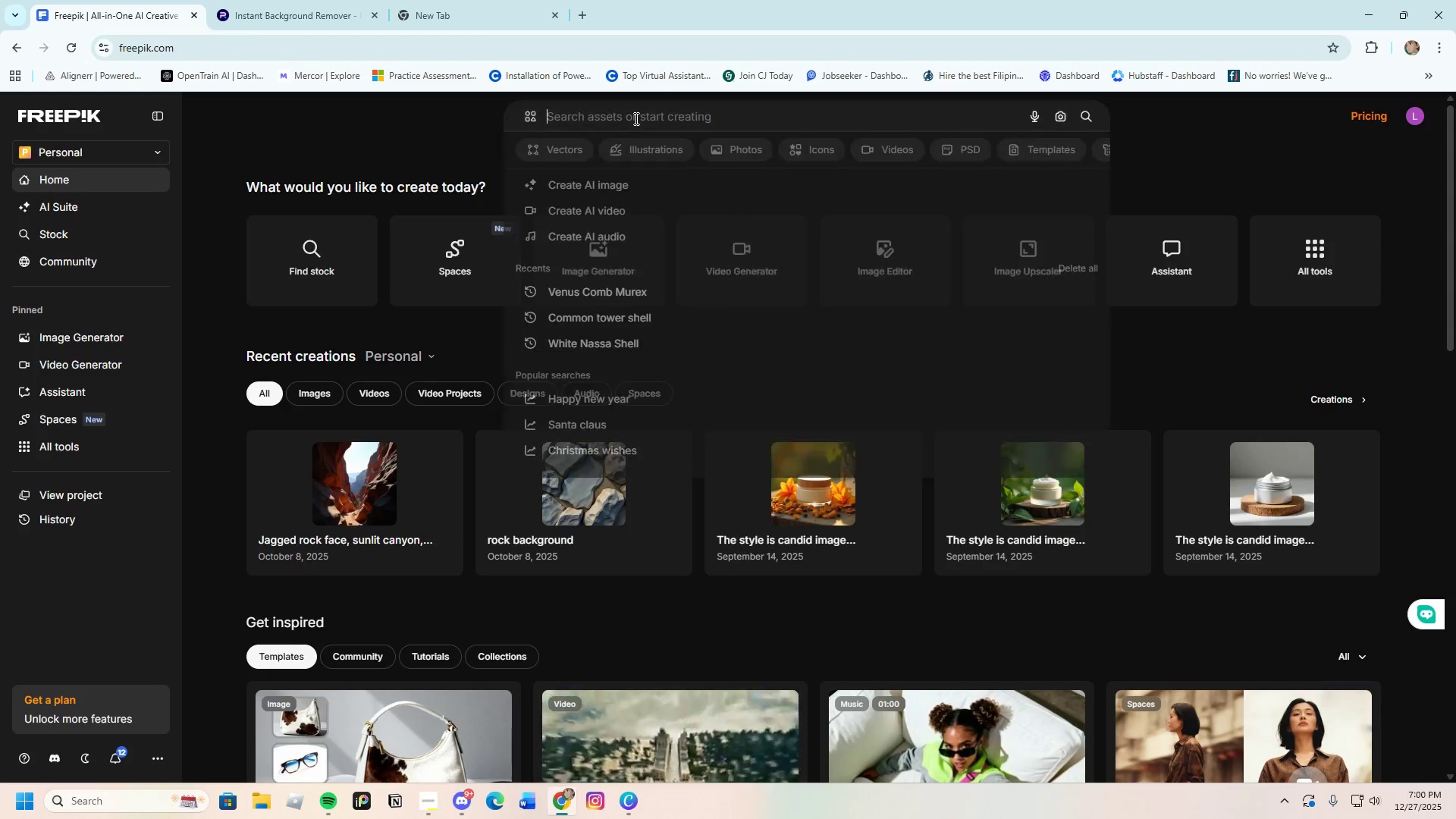 
type(charred wood)
 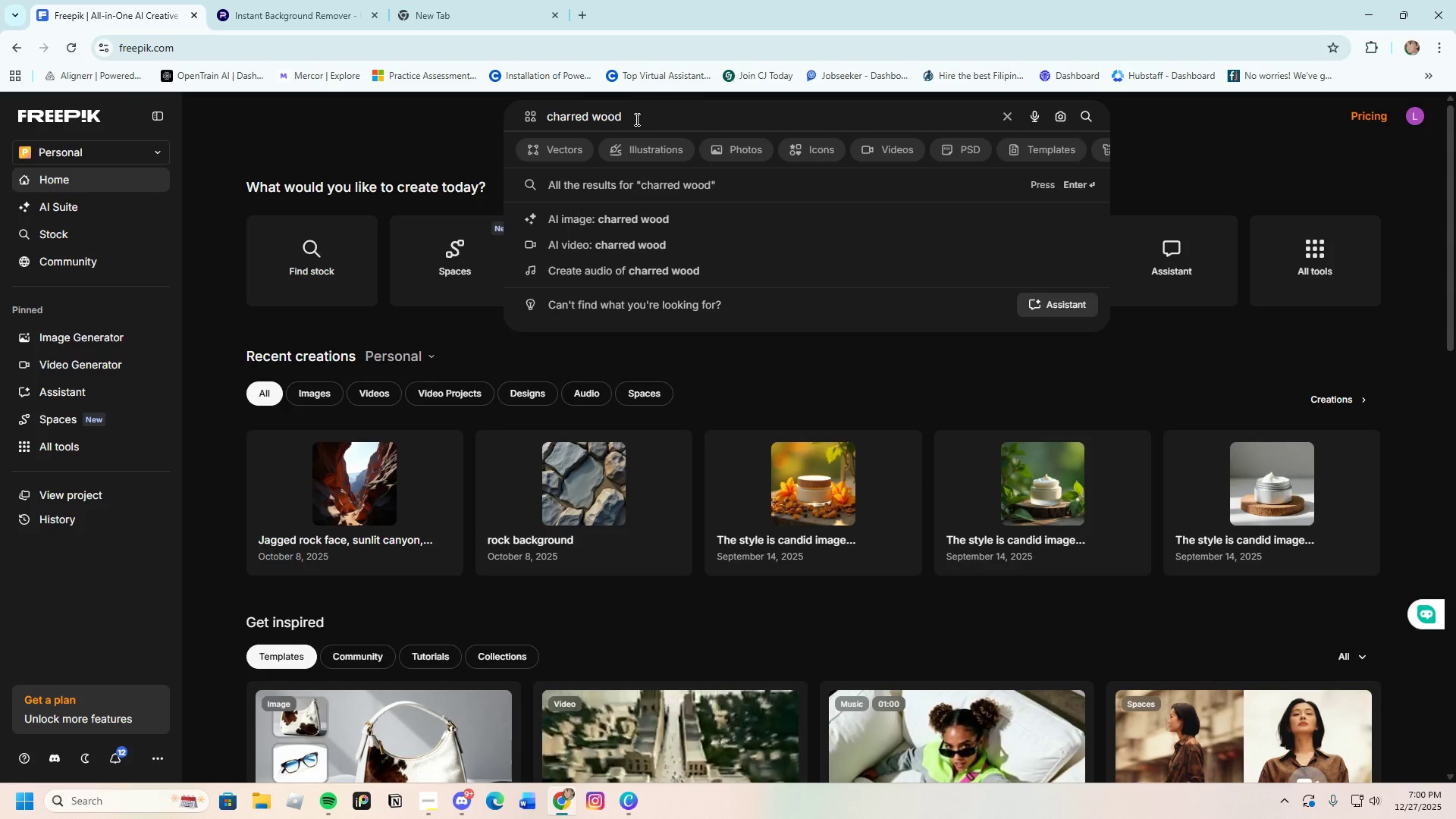 
key(Enter)
 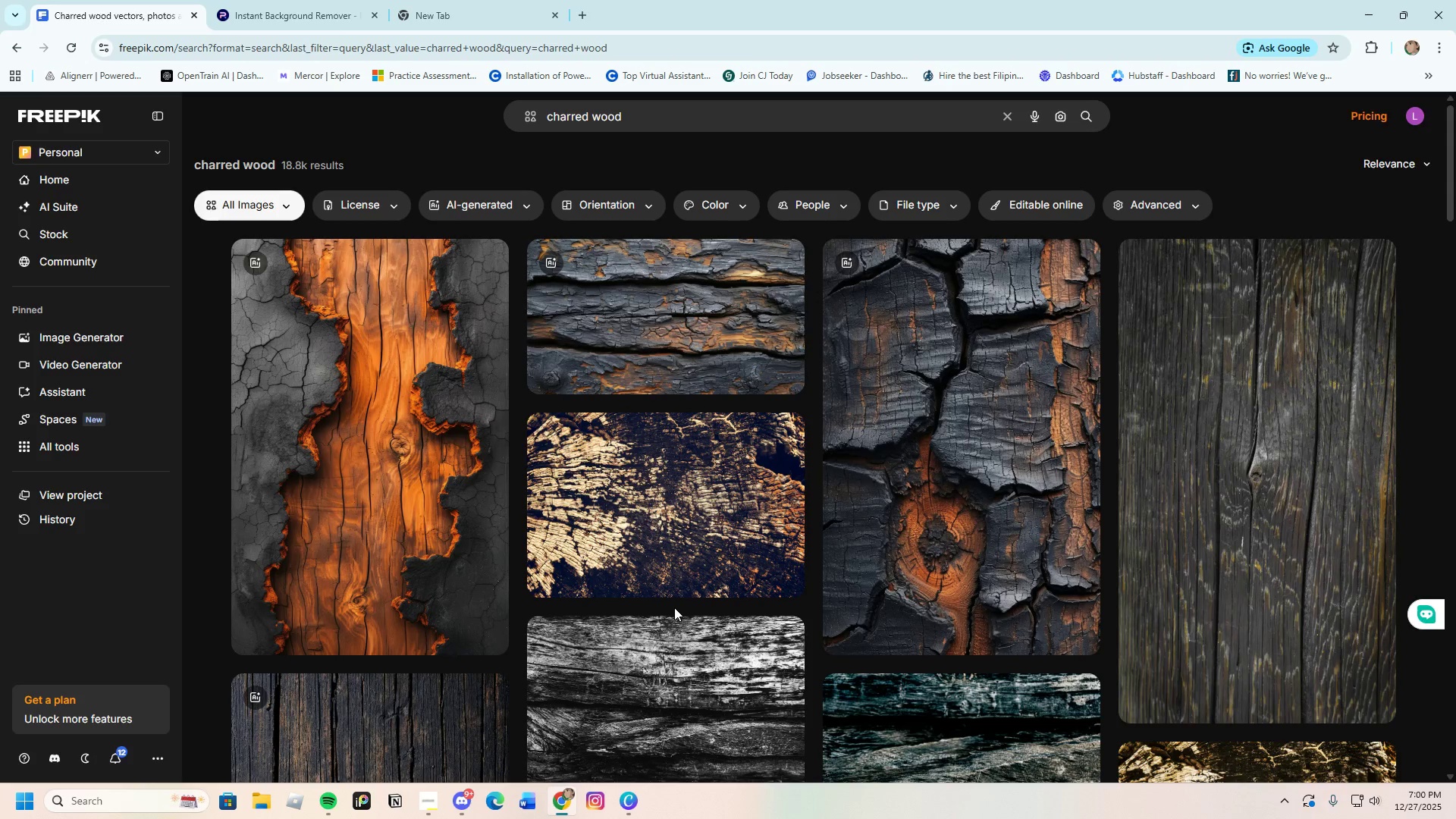 
wait(6.17)
 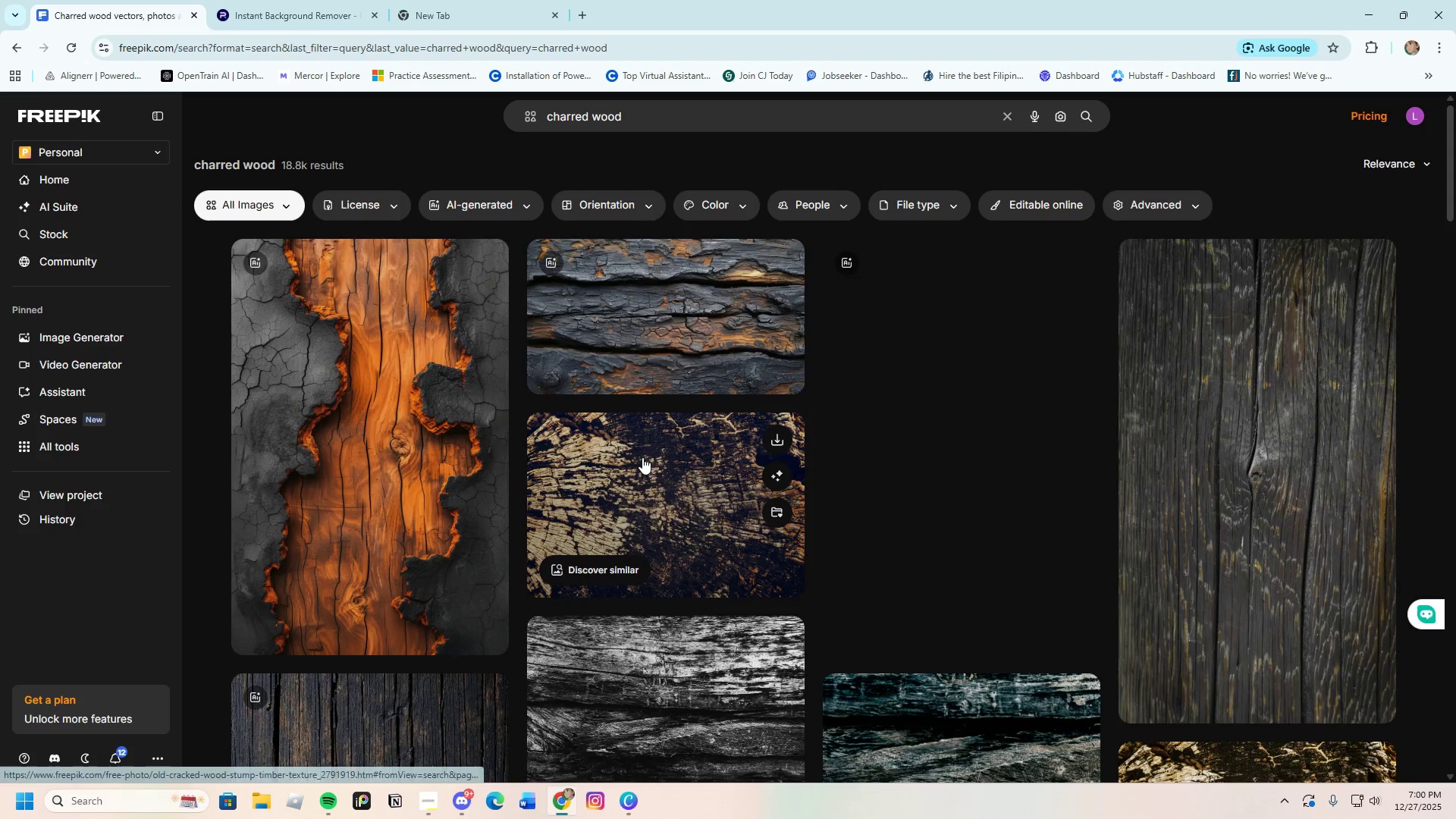 
left_click([341, 412])
 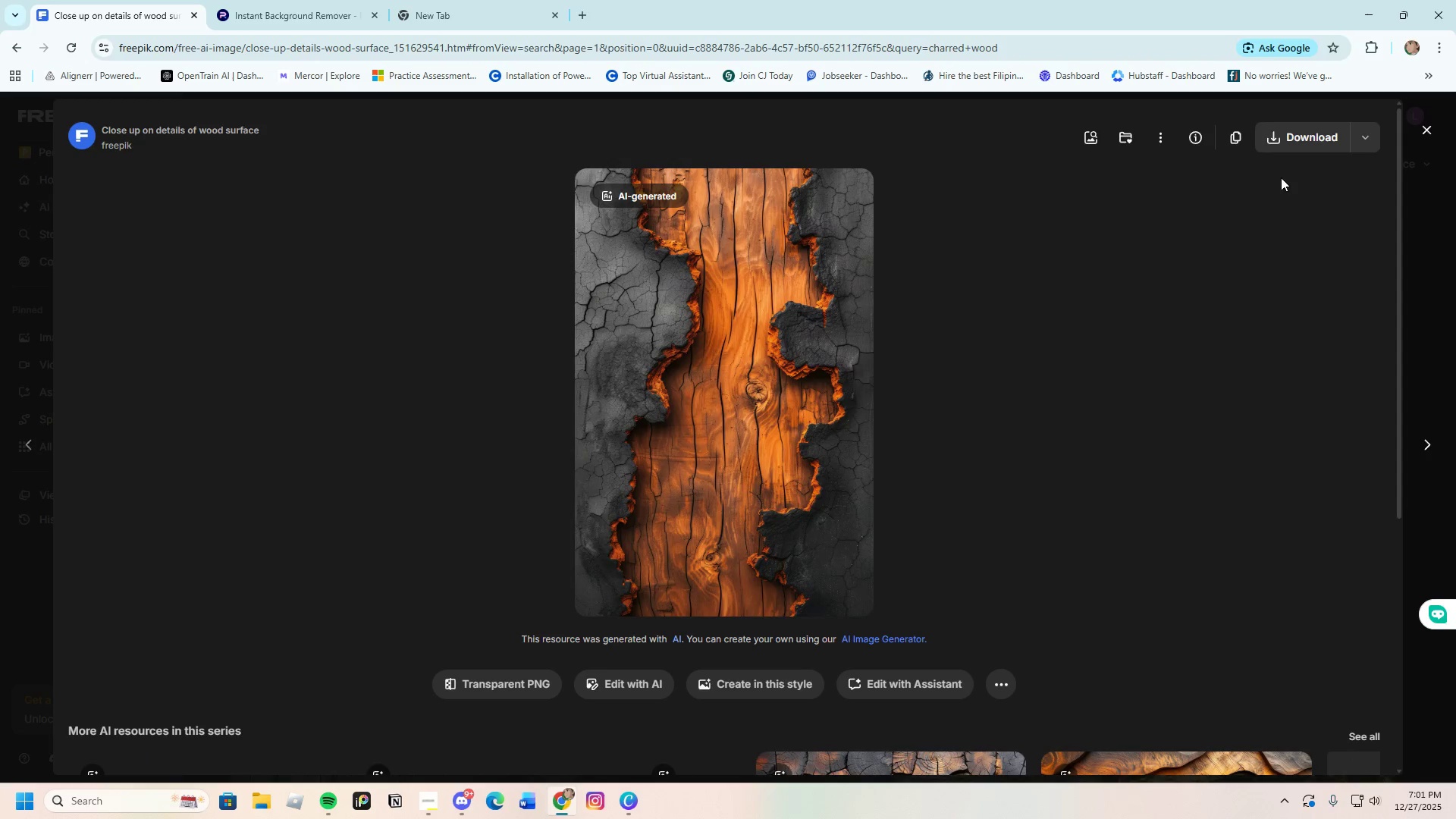 
left_click([1301, 133])
 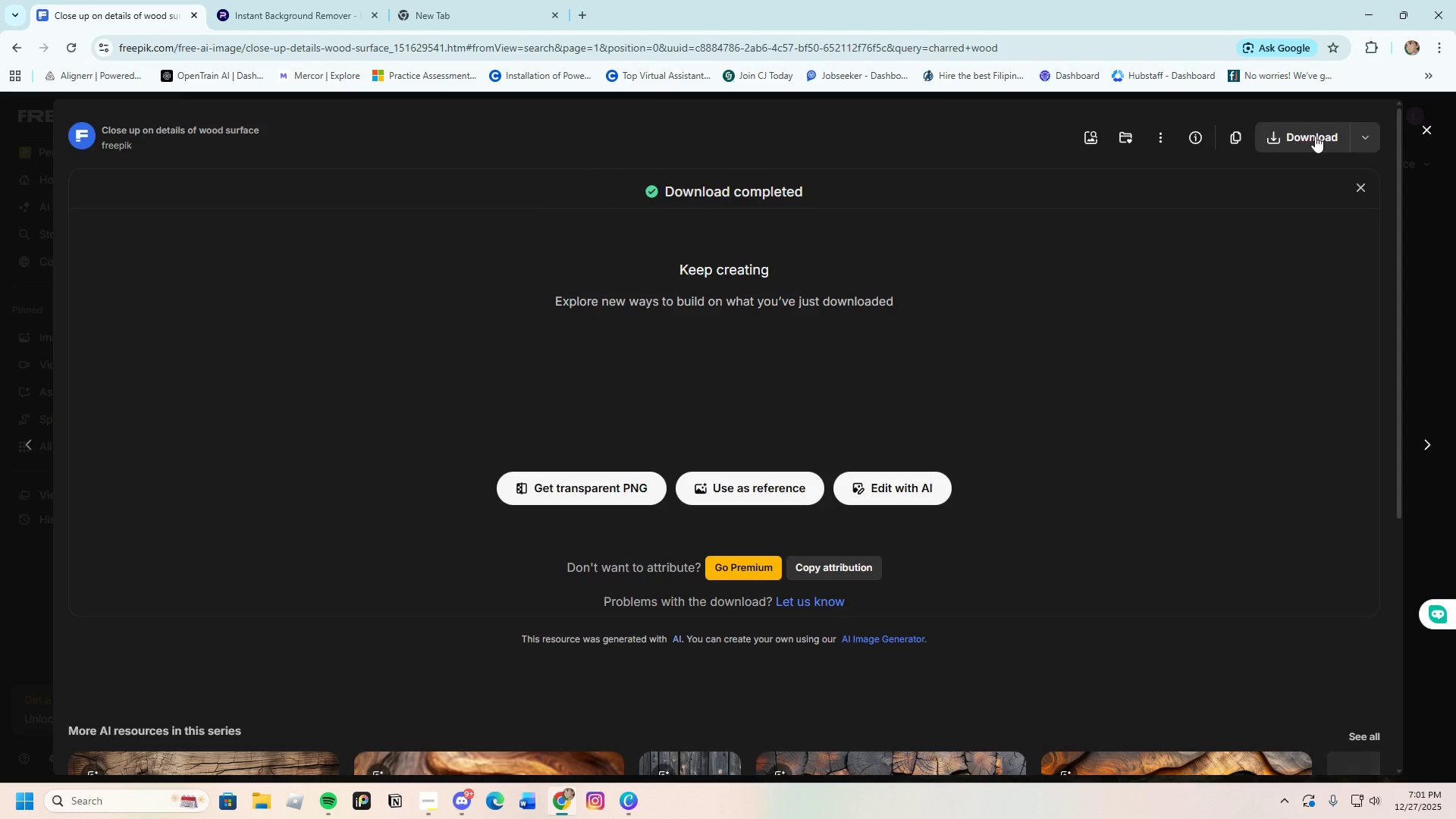 
left_click([1425, 131])
 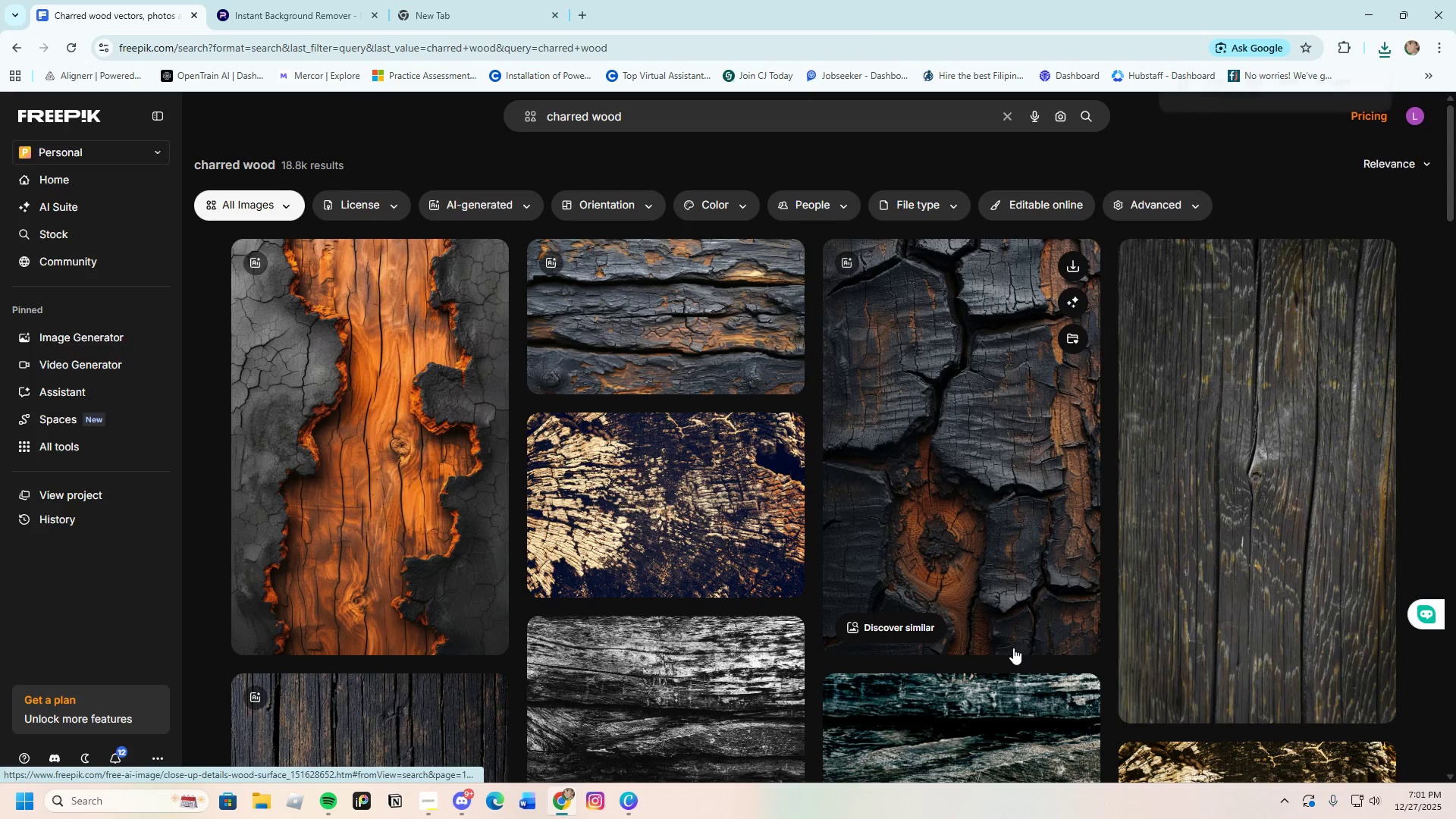 
scroll: coordinate [1006, 641], scroll_direction: down, amount: 29.0
 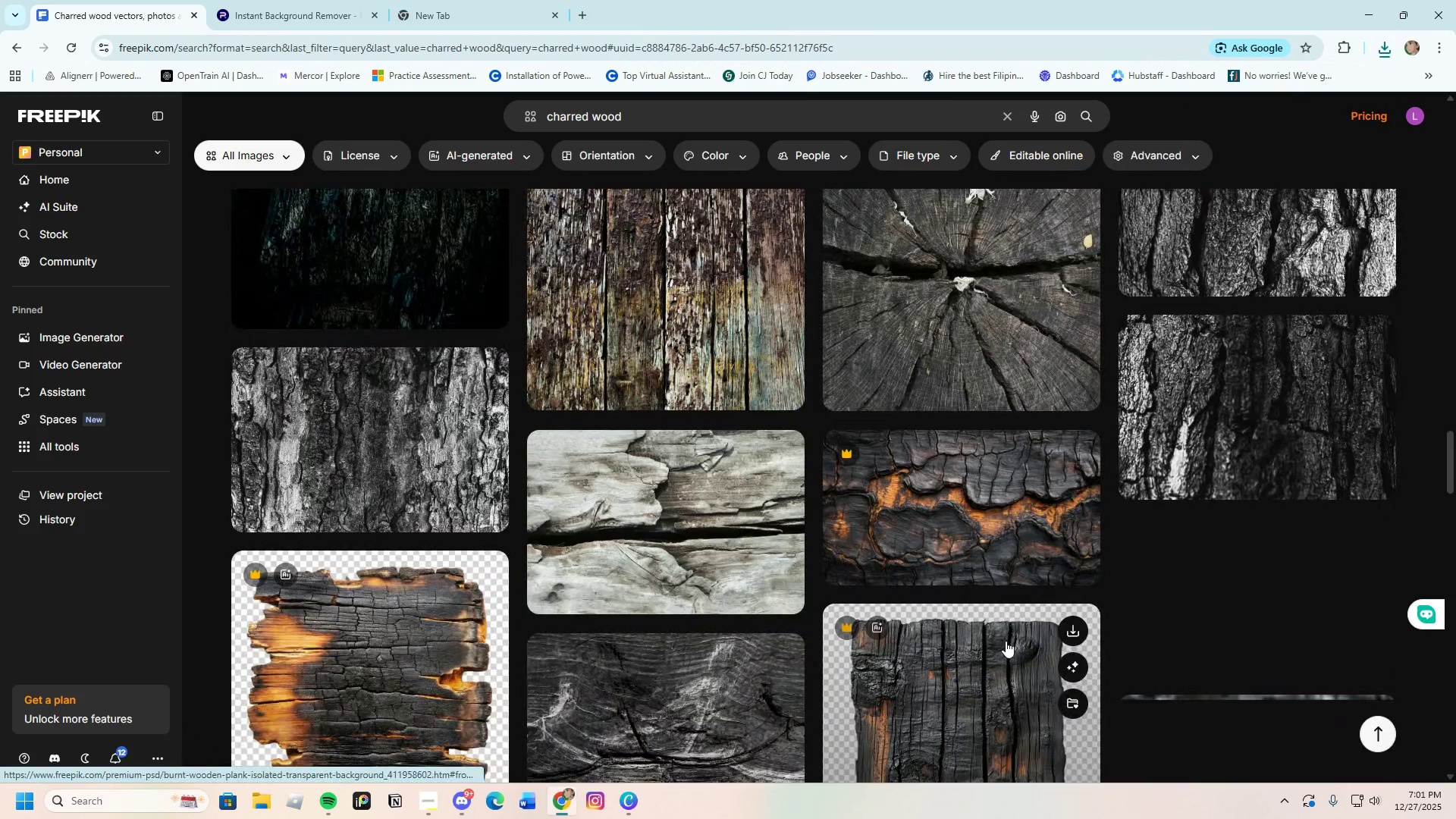 
scroll: coordinate [1005, 643], scroll_direction: down, amount: 5.0
 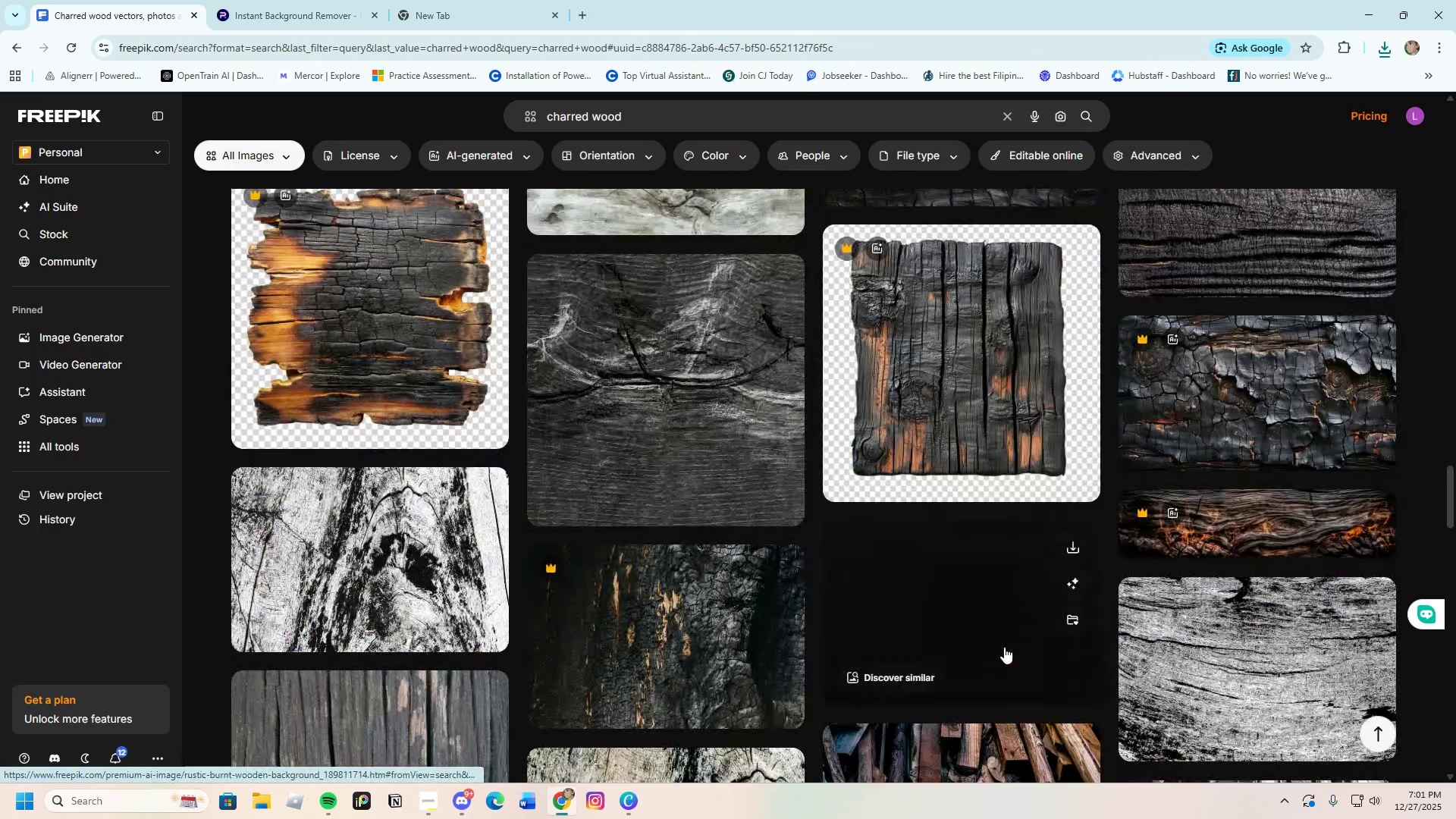 
scroll: coordinate [1004, 647], scroll_direction: none, amount: 0.0
 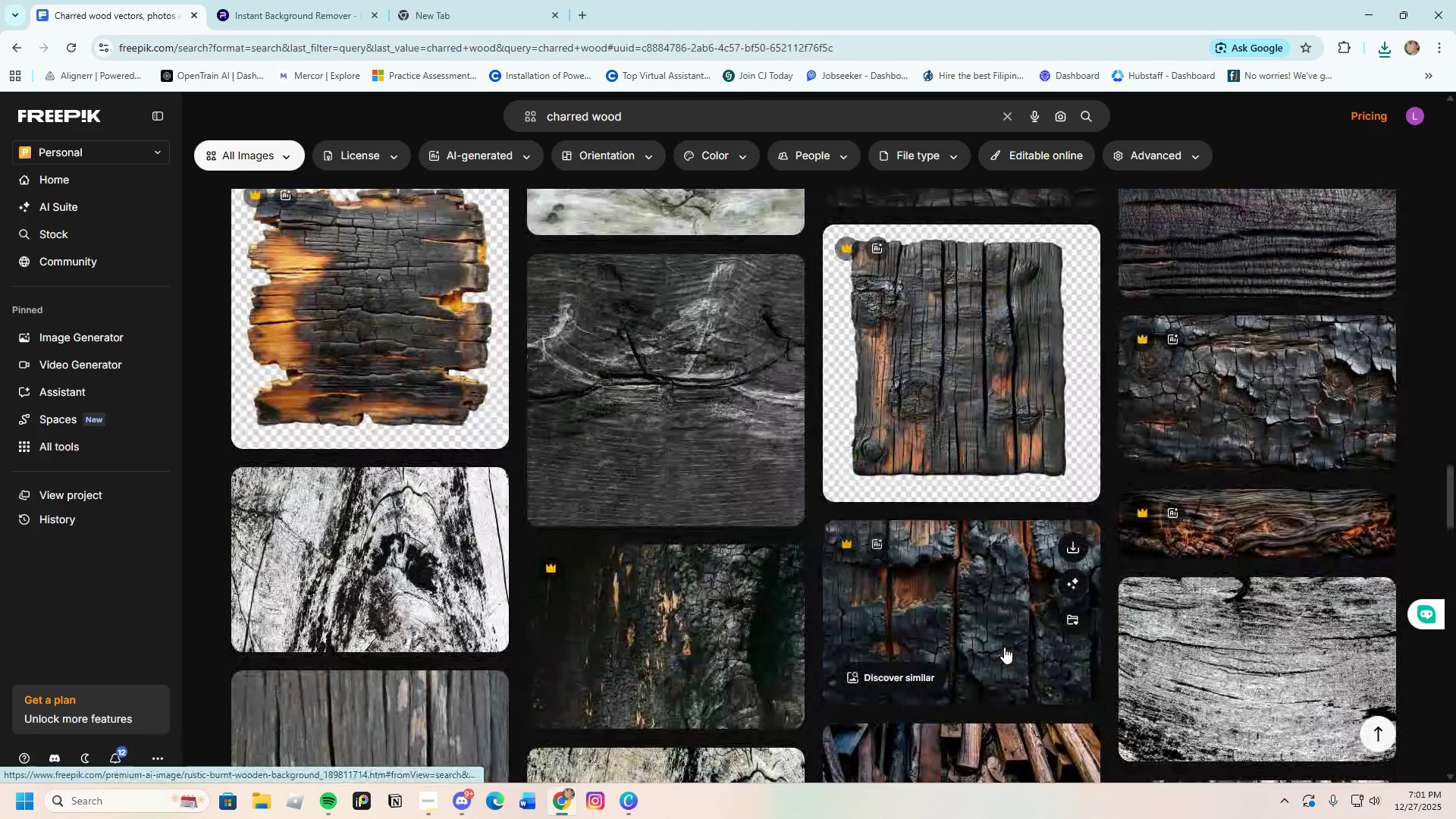 
scroll: coordinate [1004, 647], scroll_direction: down, amount: 14.0
 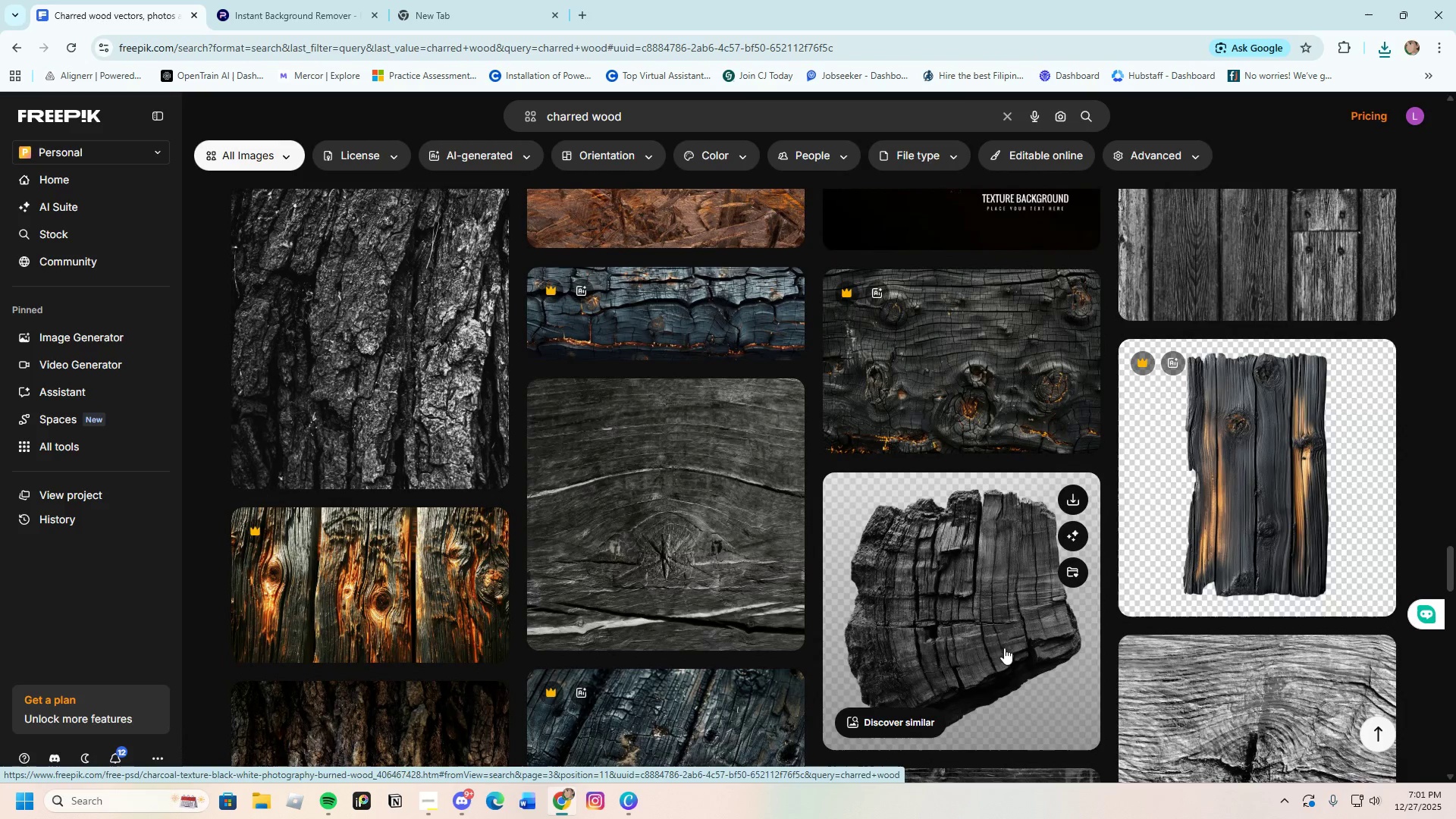 
wait(10.86)
 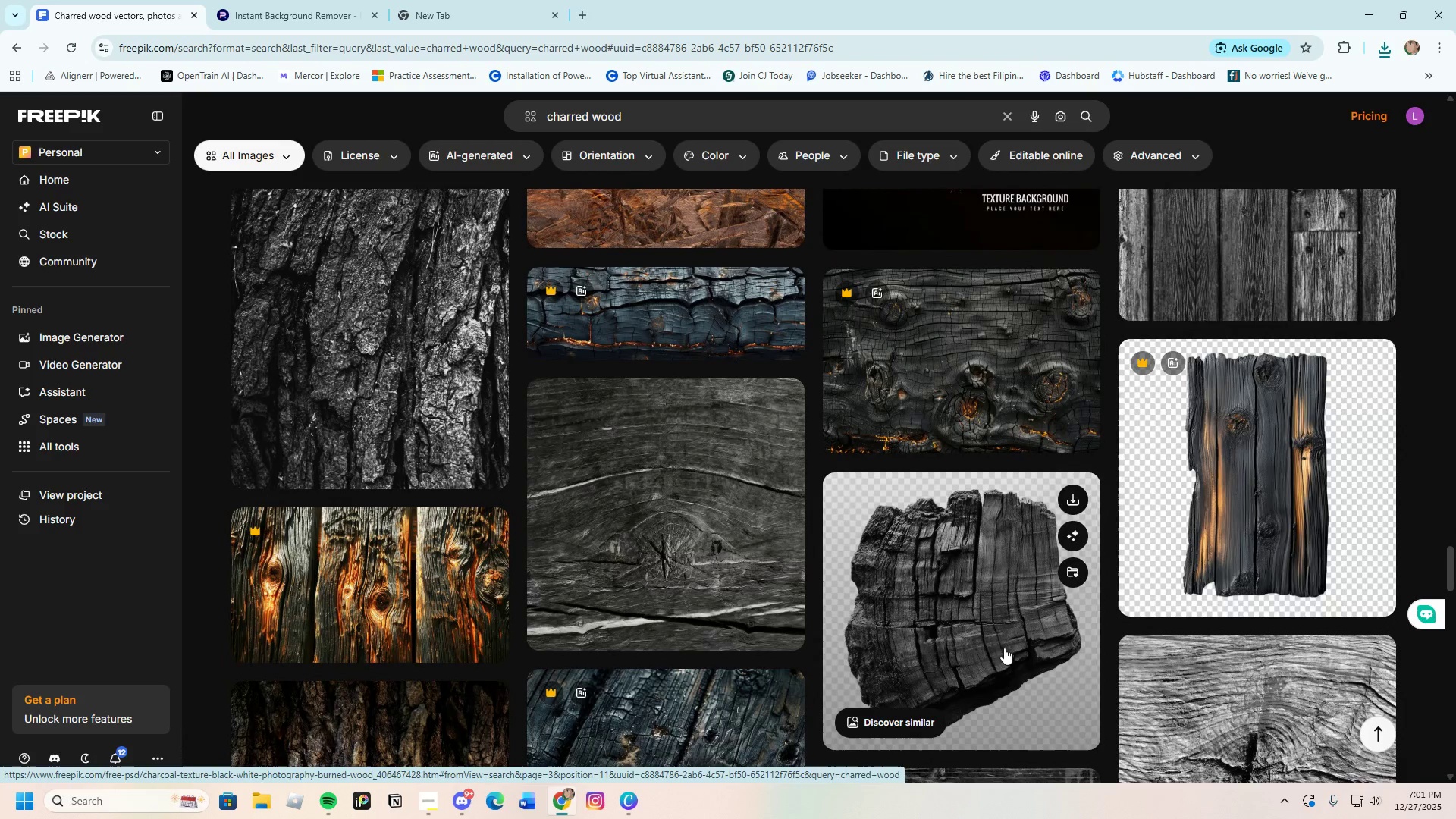 
scroll: coordinate [653, 486], scroll_direction: down, amount: 35.0
 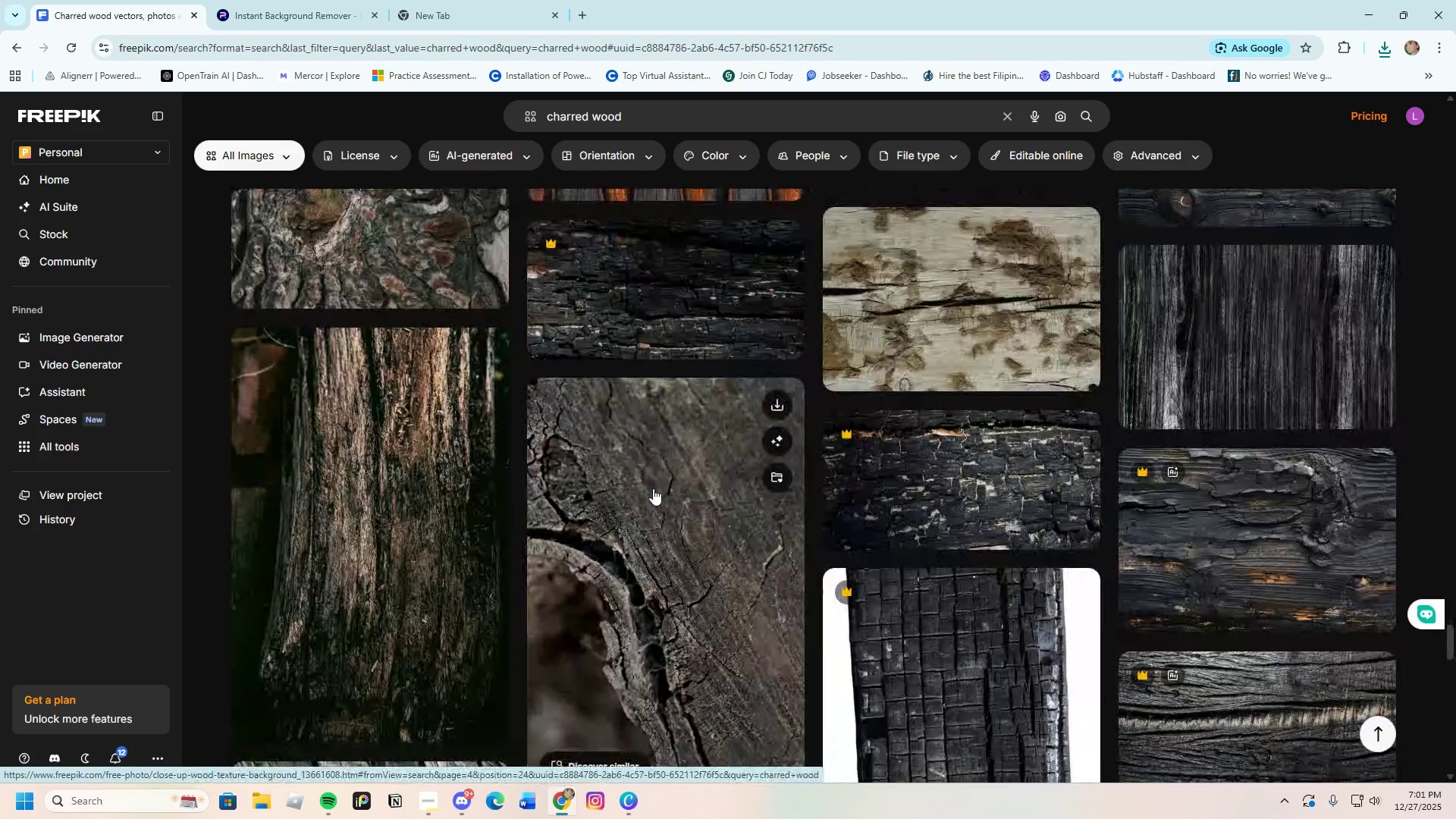 
scroll: coordinate [653, 491], scroll_direction: down, amount: 8.0
 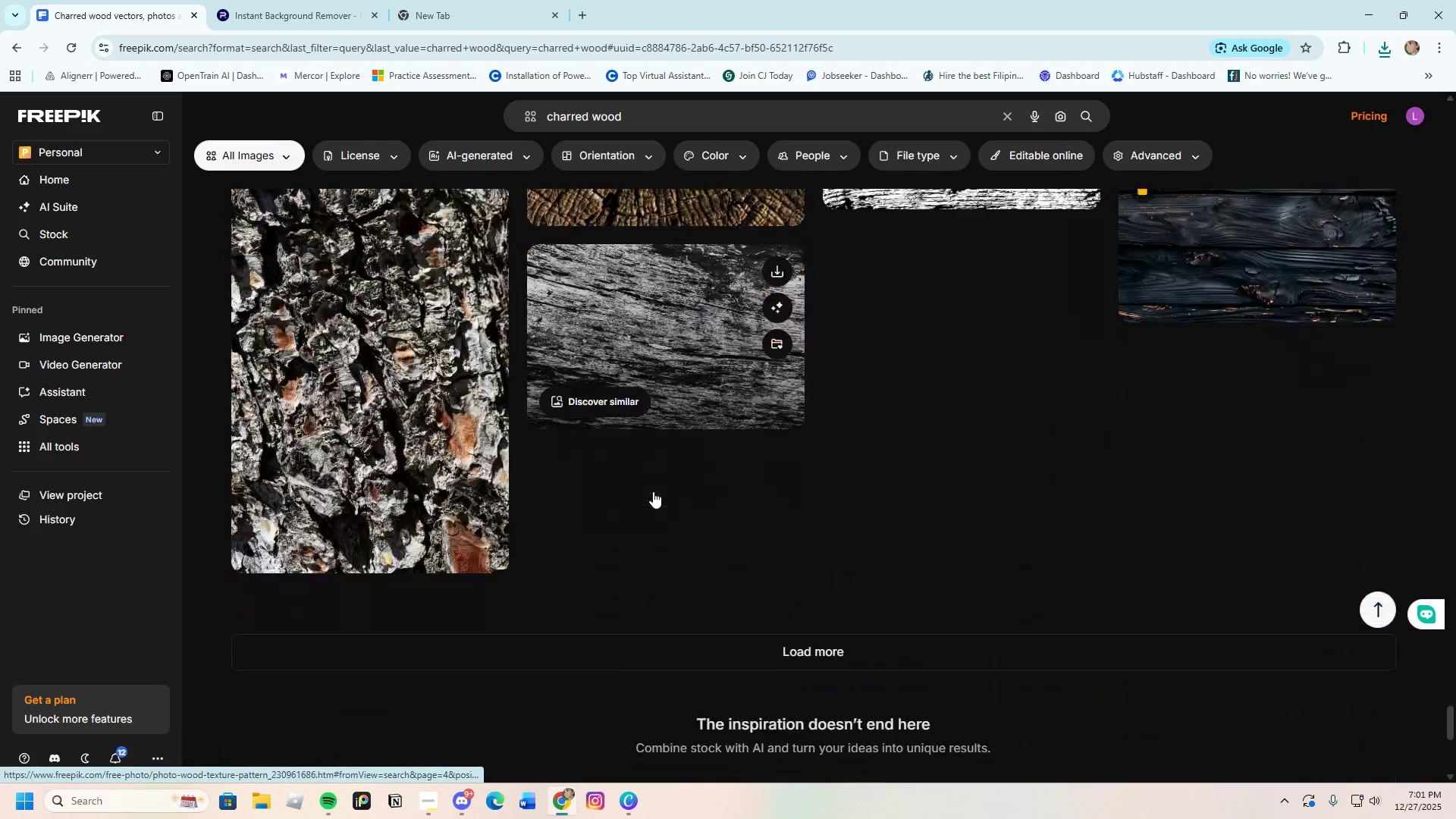 
scroll: coordinate [458, 383], scroll_direction: up, amount: 8.0
 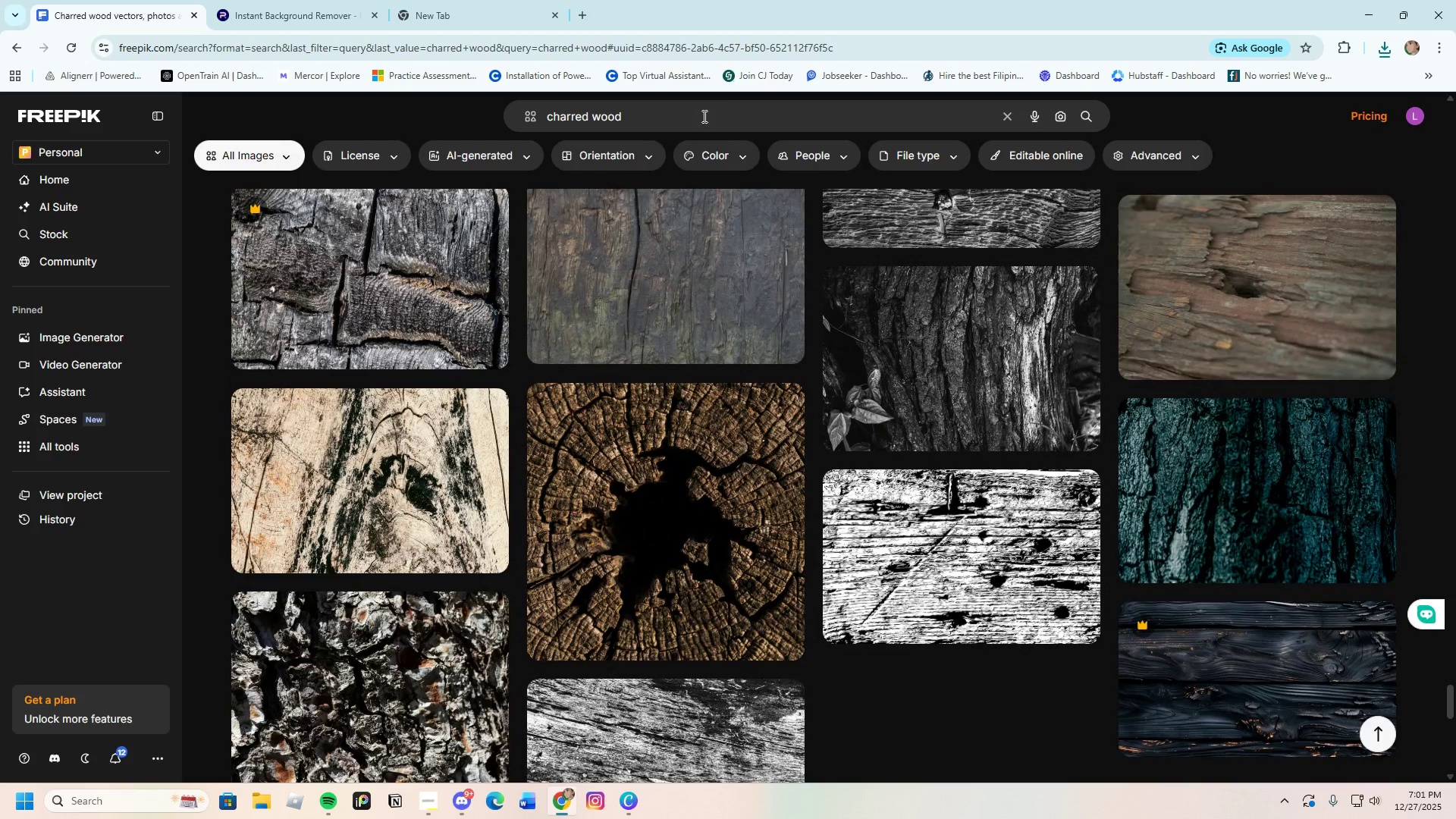 
left_click_drag(start_coordinate=[686, 118], to_coordinate=[516, 121])
 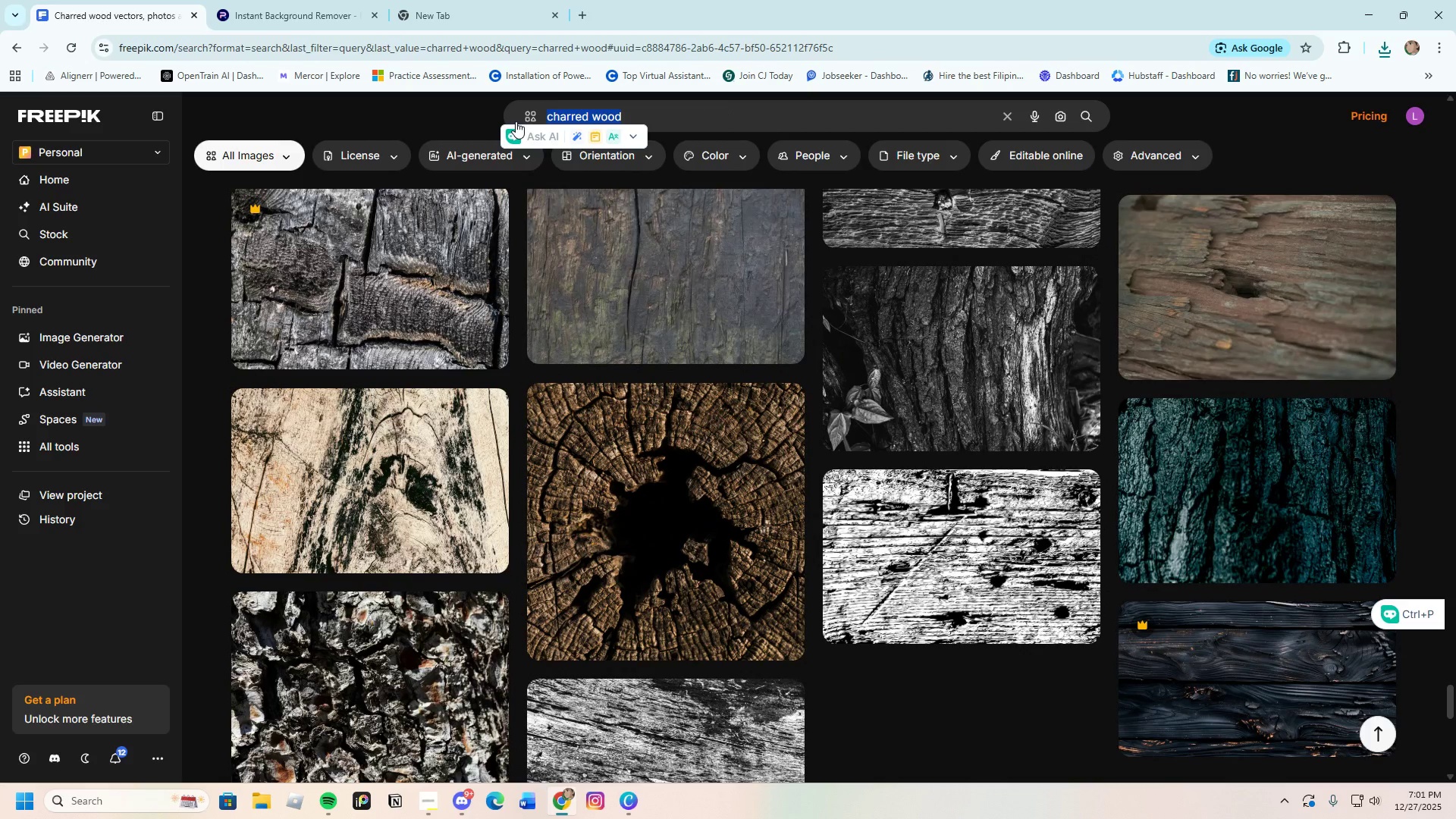 
key(Backspace)
type(rustic background)
 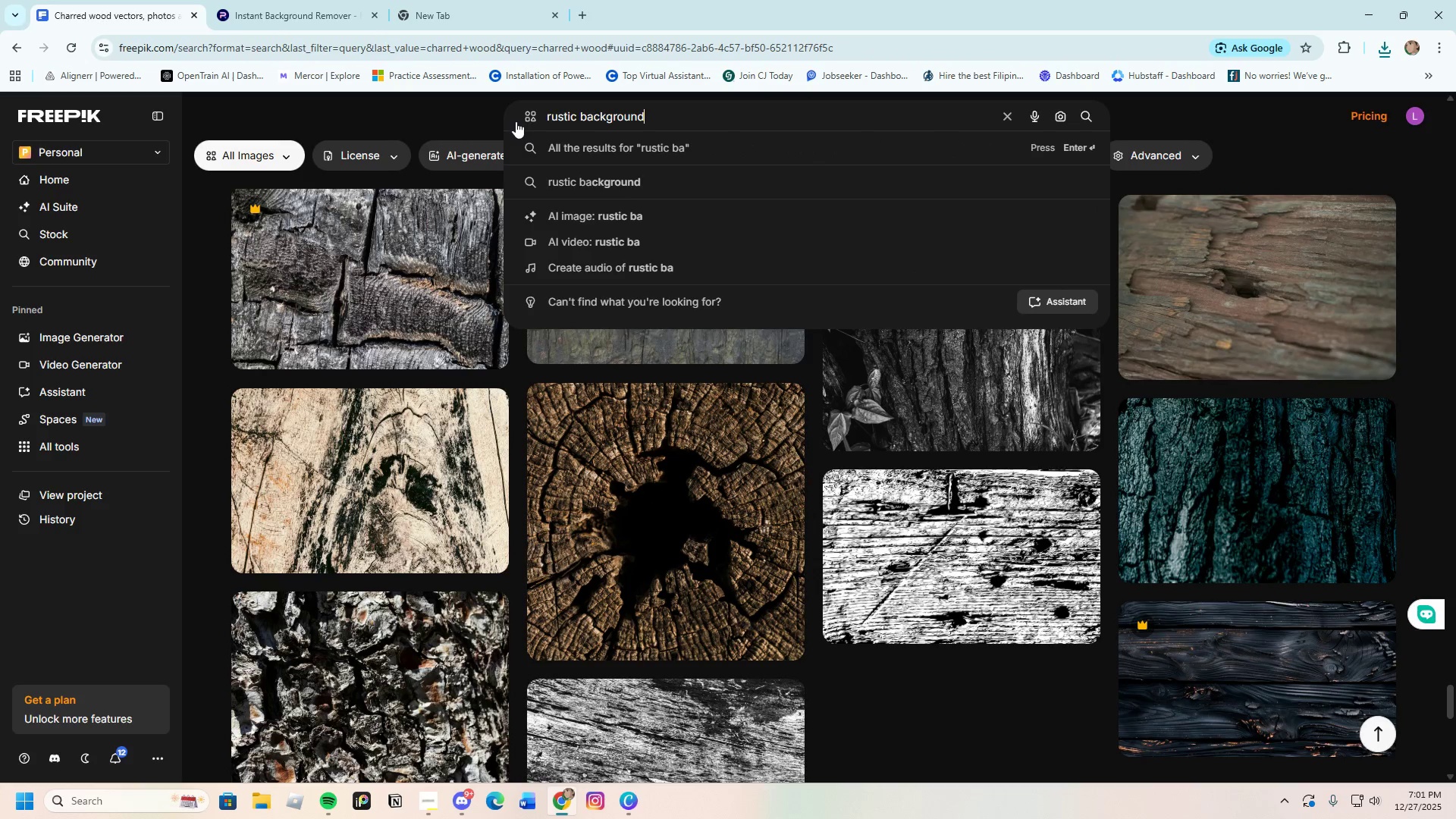 
key(Enter)
 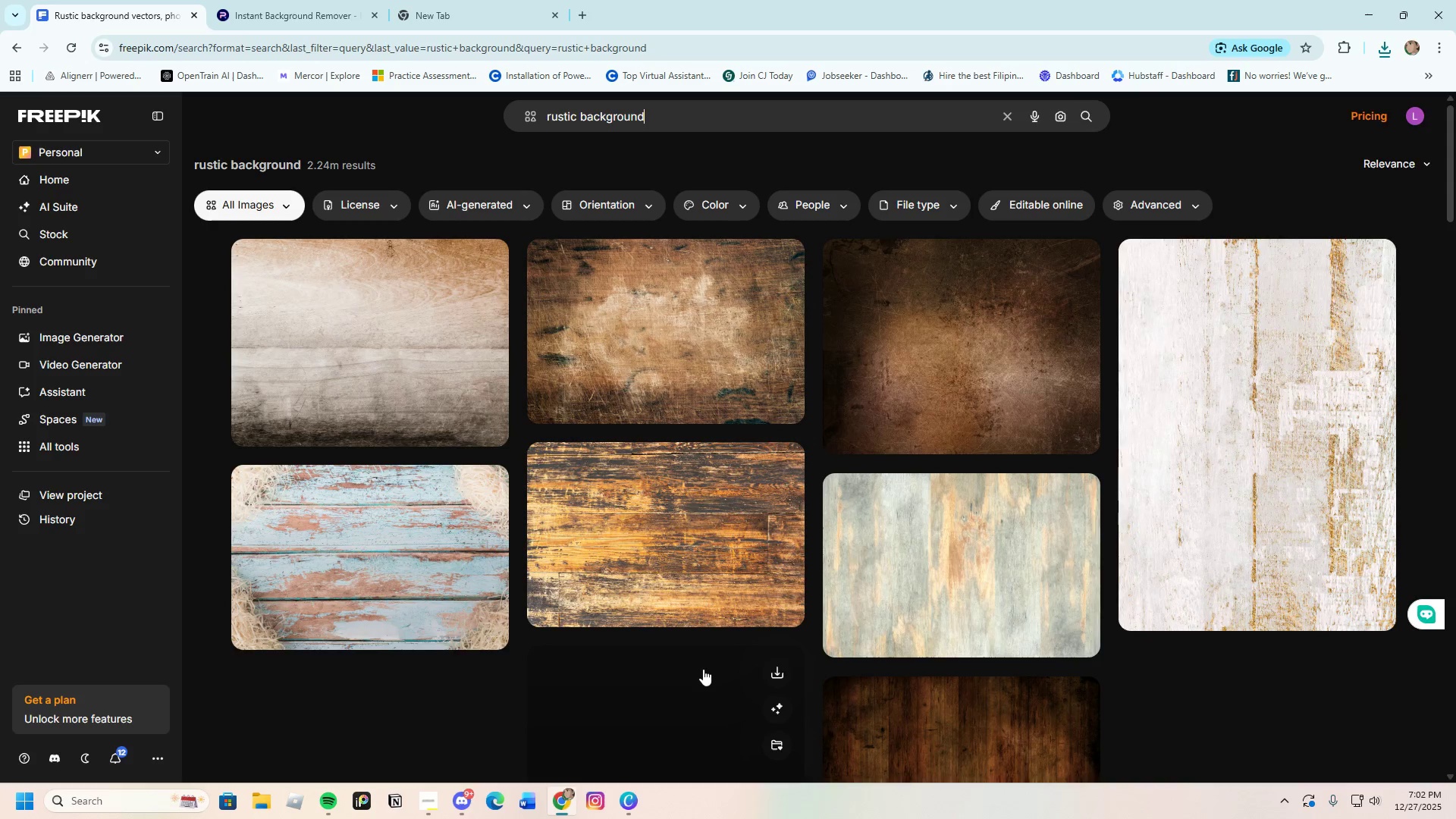 
scroll: coordinate [695, 671], scroll_direction: down, amount: 4.0
 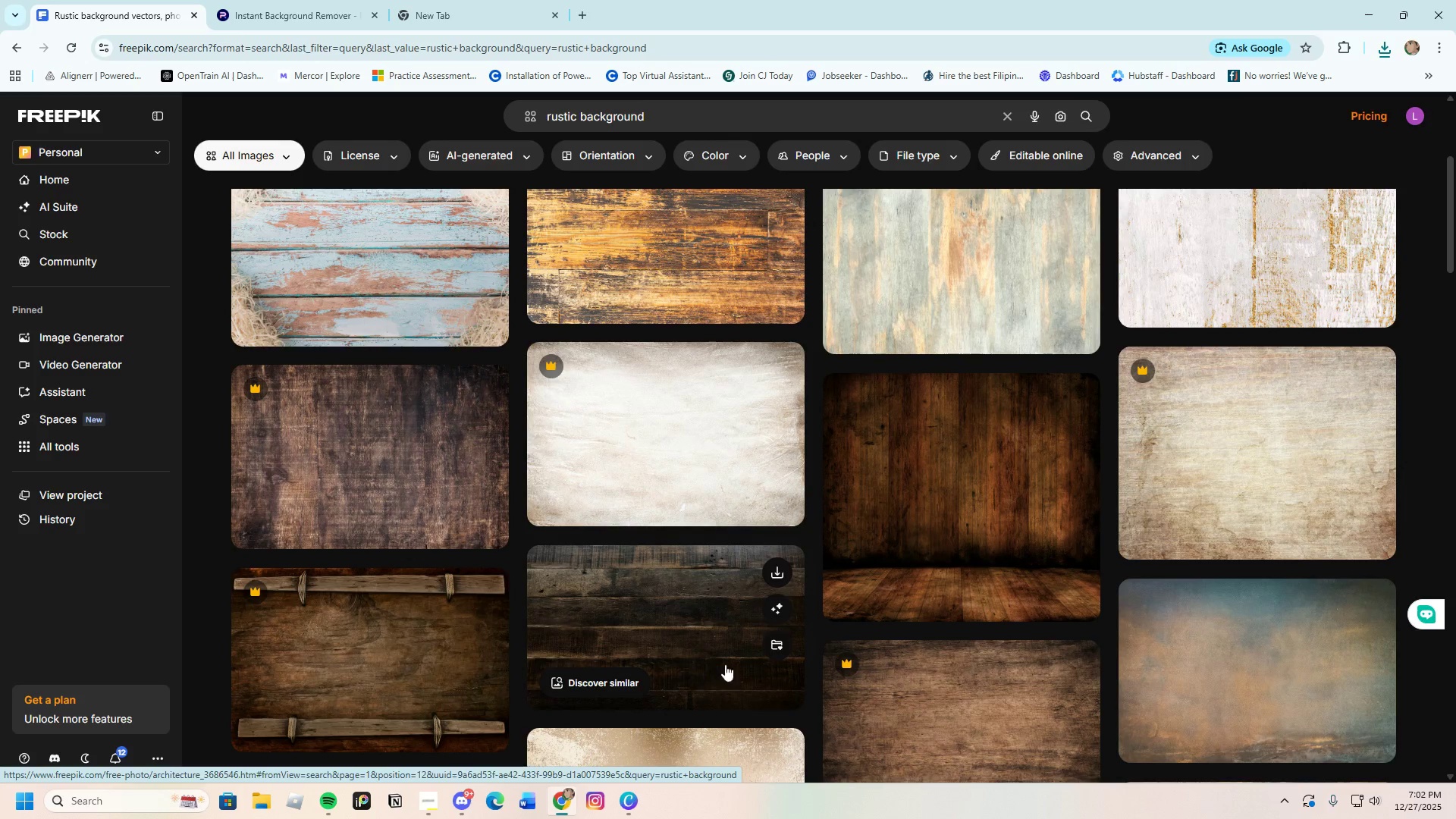 
left_click([1021, 523])
 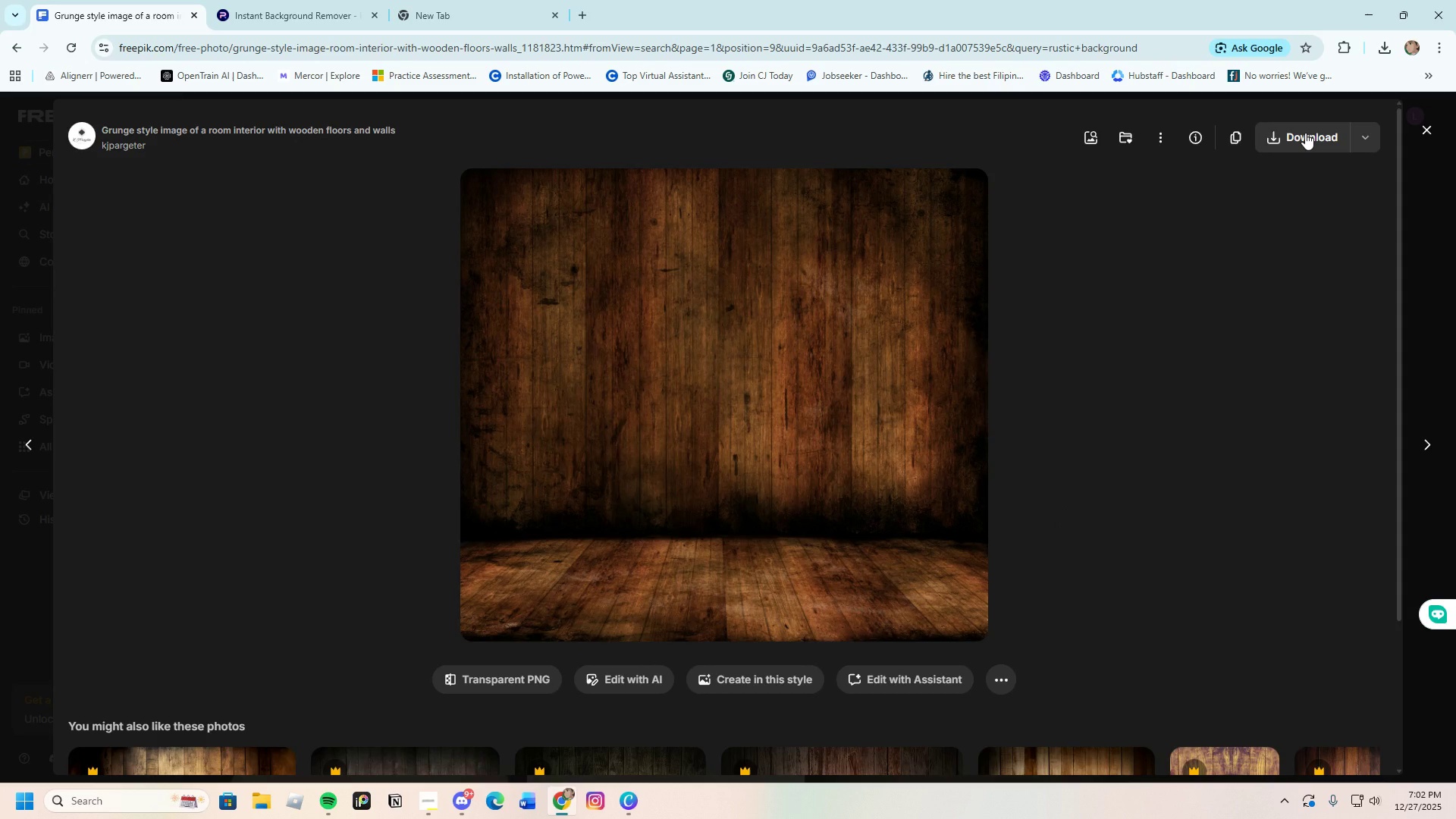 
wait(5.62)
 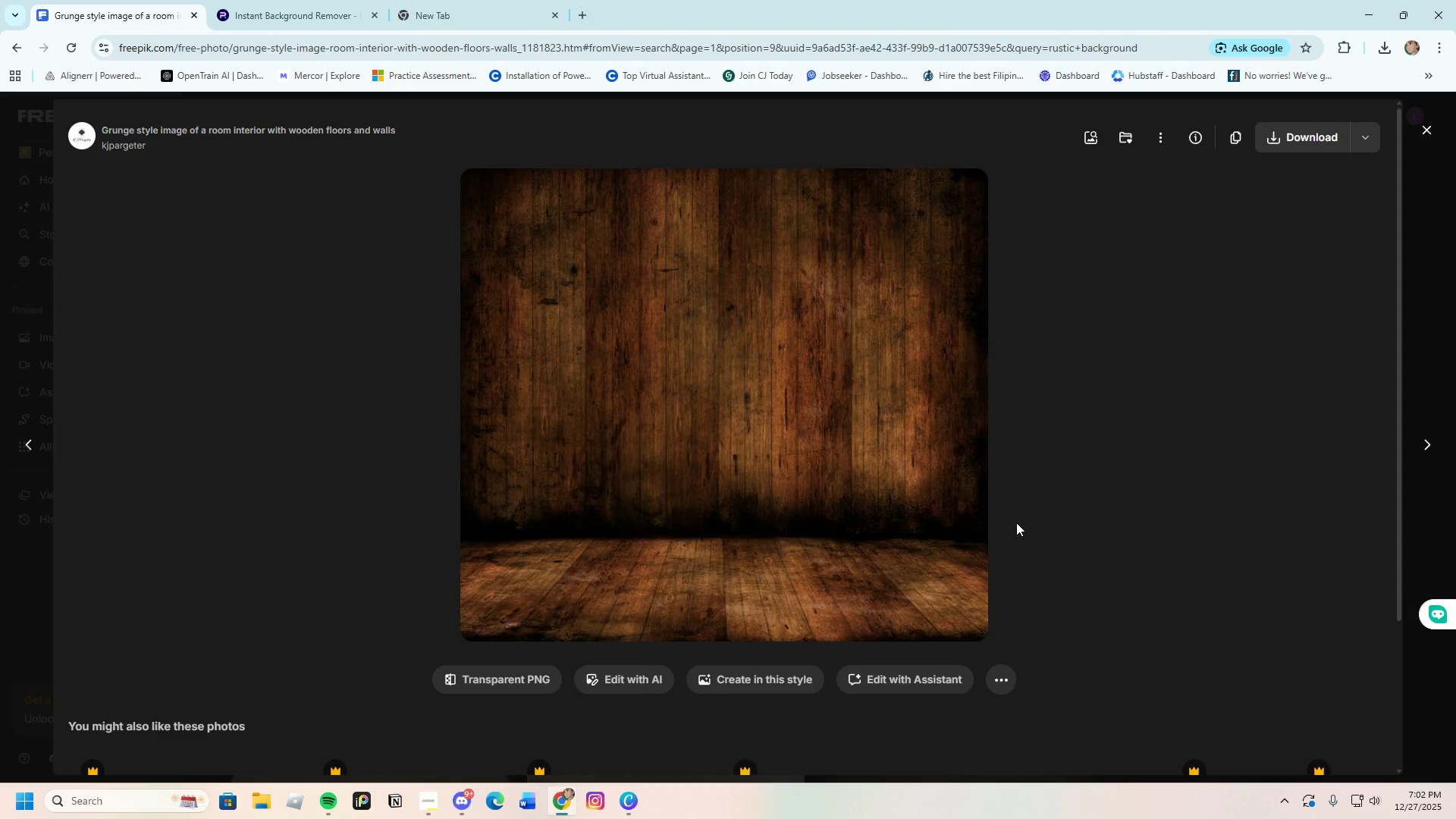 
left_click([1305, 133])
 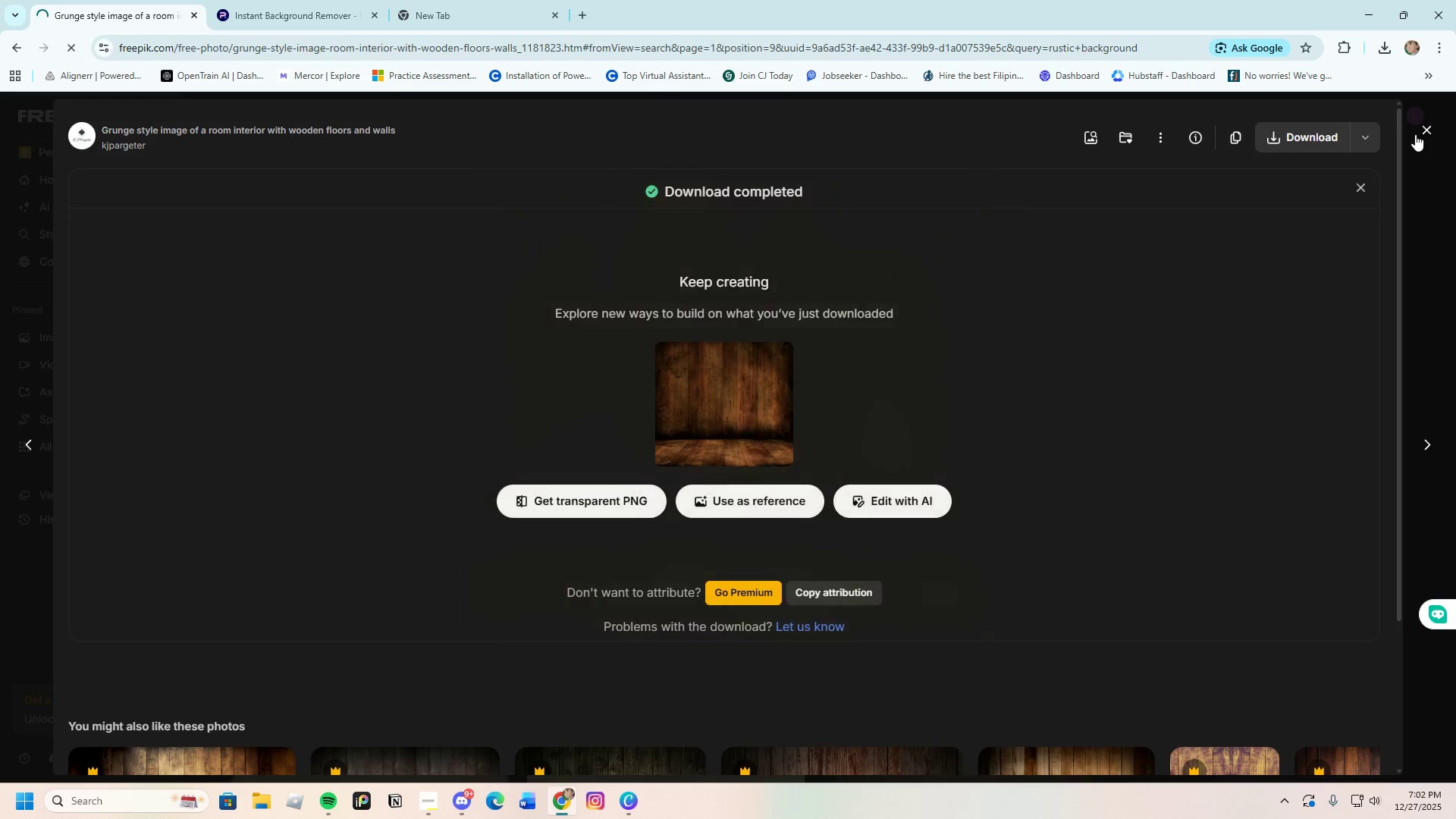 
left_click([1427, 129])
 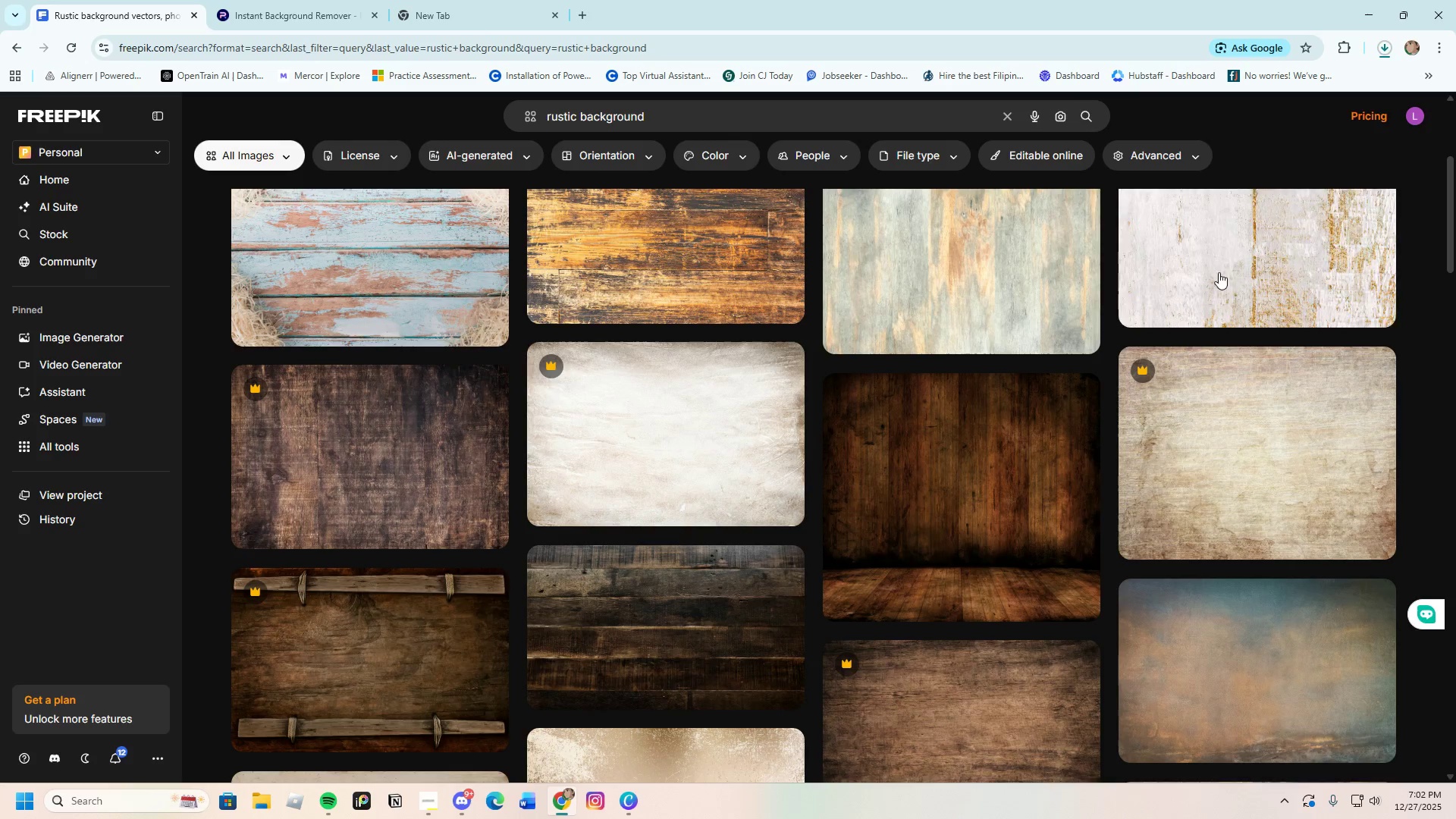 
scroll: coordinate [949, 521], scroll_direction: down, amount: 3.0
 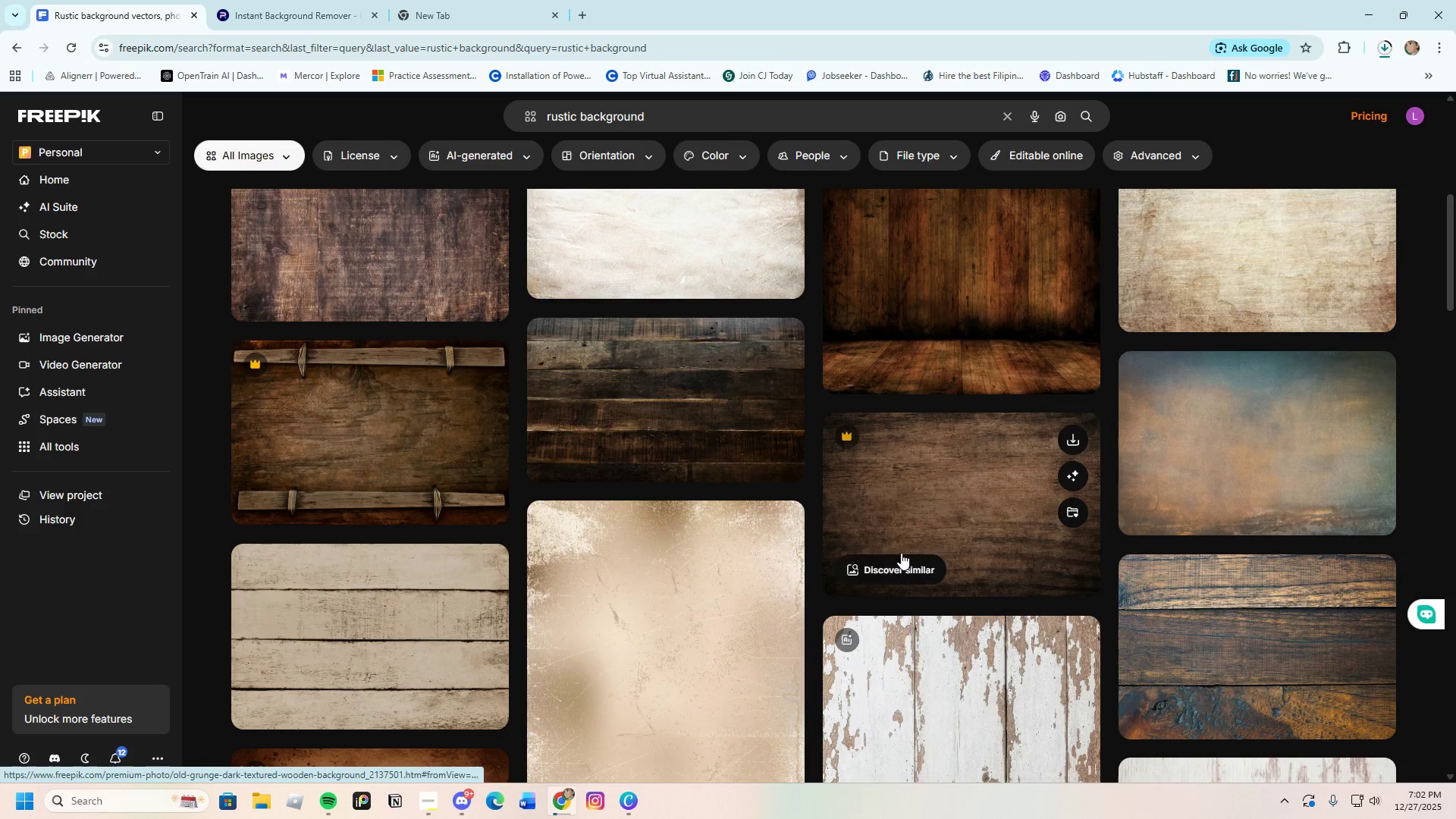 
scroll: coordinate [861, 588], scroll_direction: up, amount: 3.0
 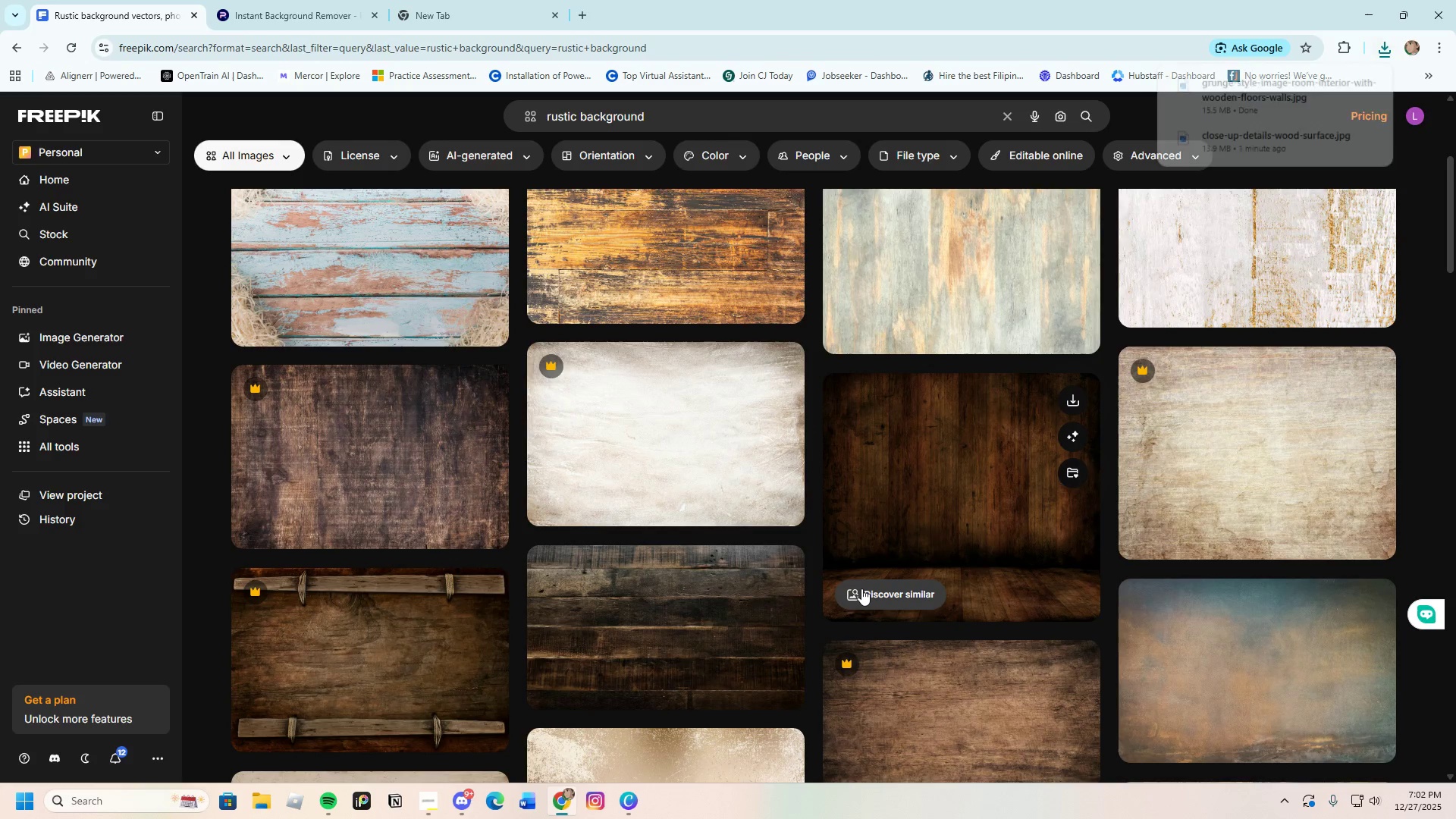 
scroll: coordinate [860, 587], scroll_direction: down, amount: 10.0
 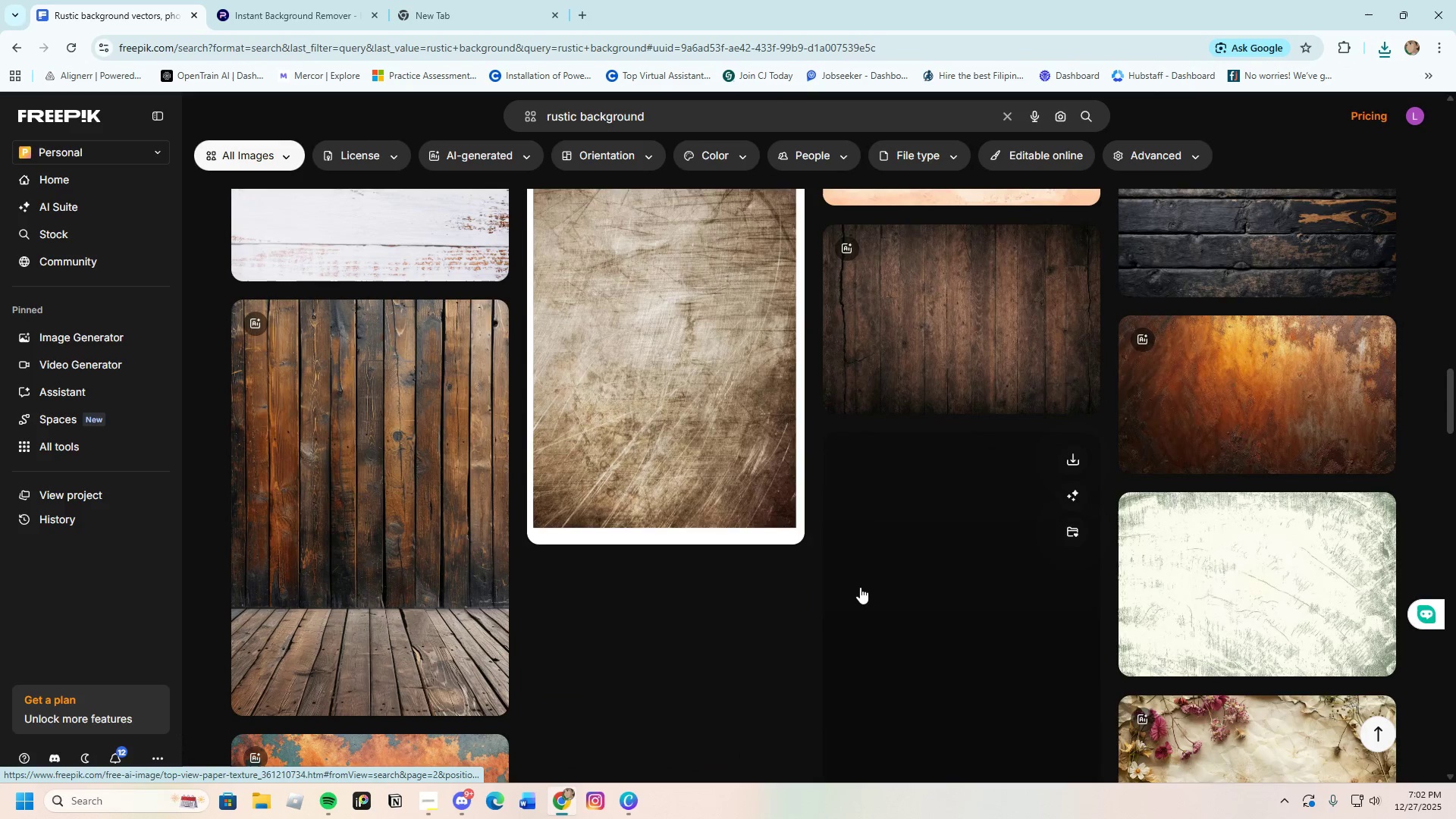 
scroll: coordinate [860, 587], scroll_direction: up, amount: 3.0
 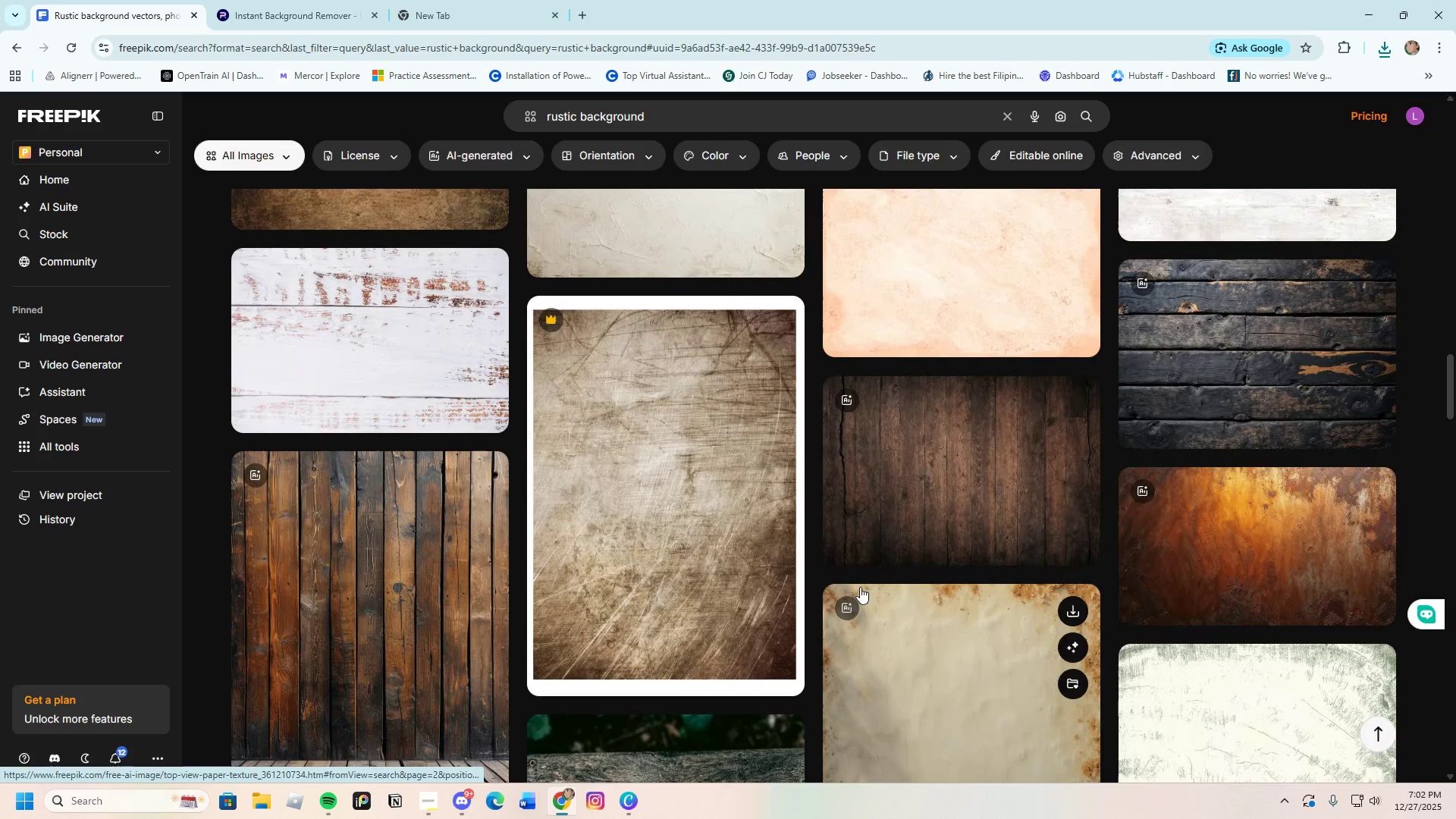 
scroll: coordinate [860, 587], scroll_direction: down, amount: 6.0
 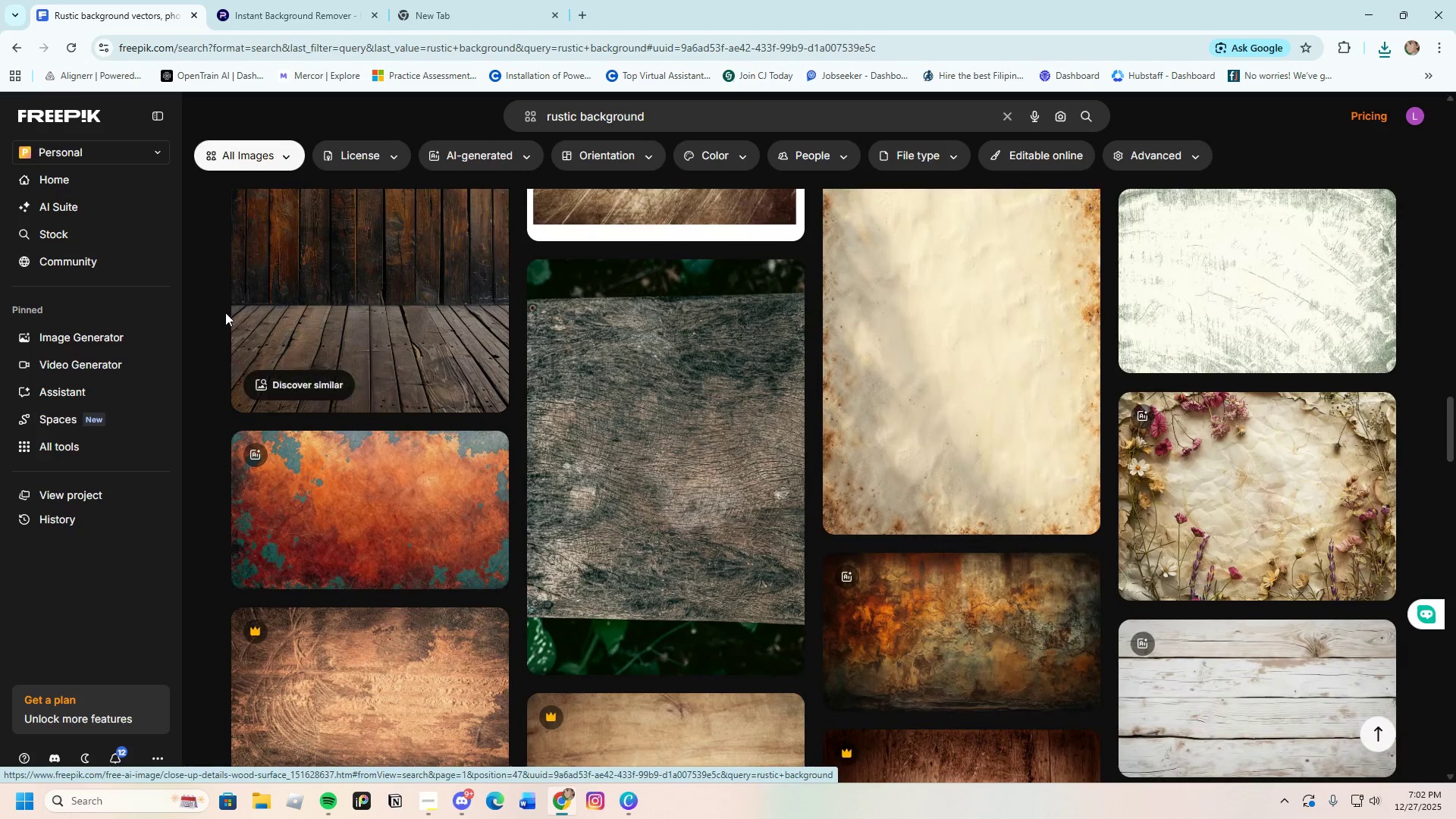 
left_click([287, 283])
 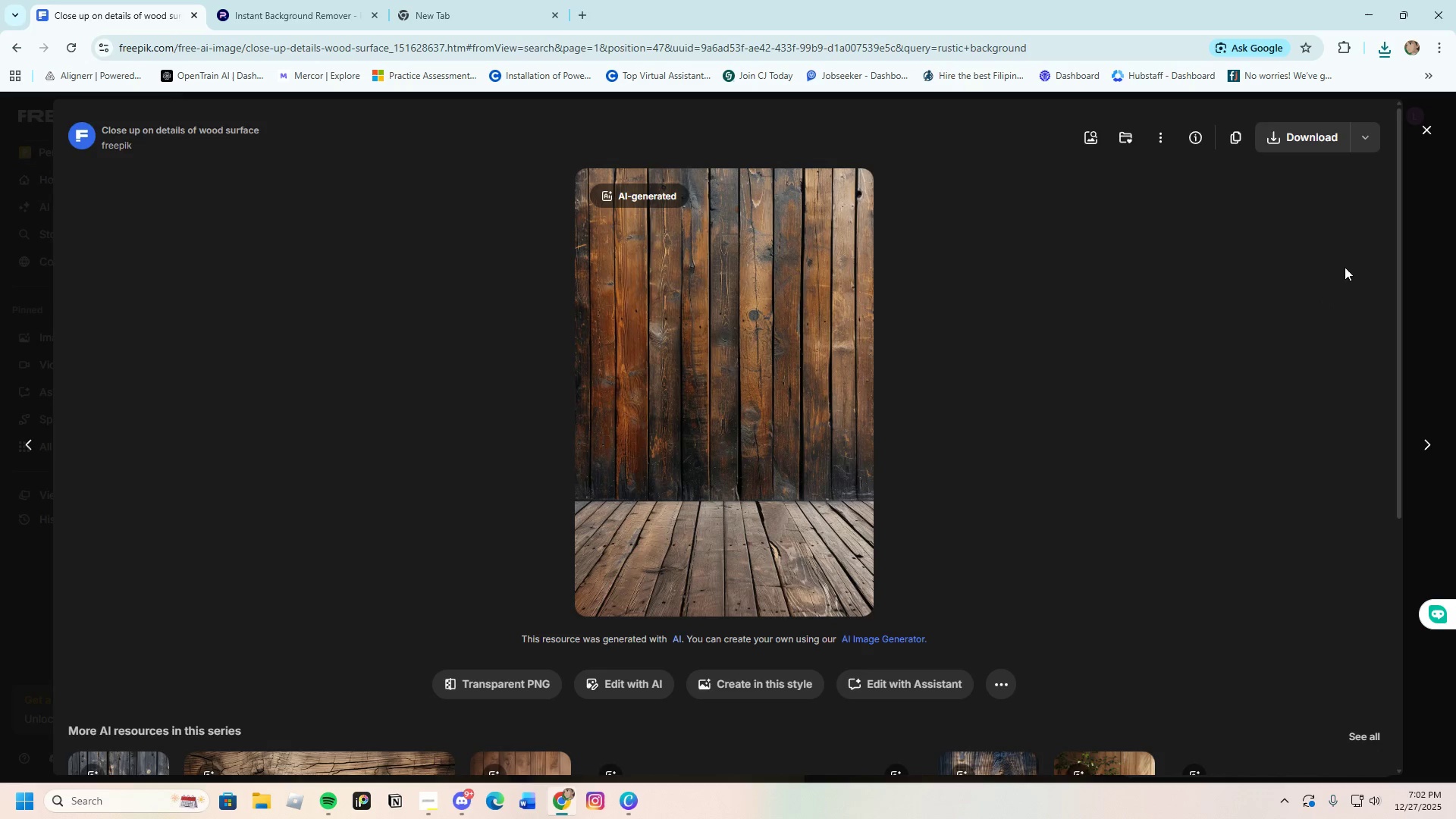 
left_click([1301, 139])
 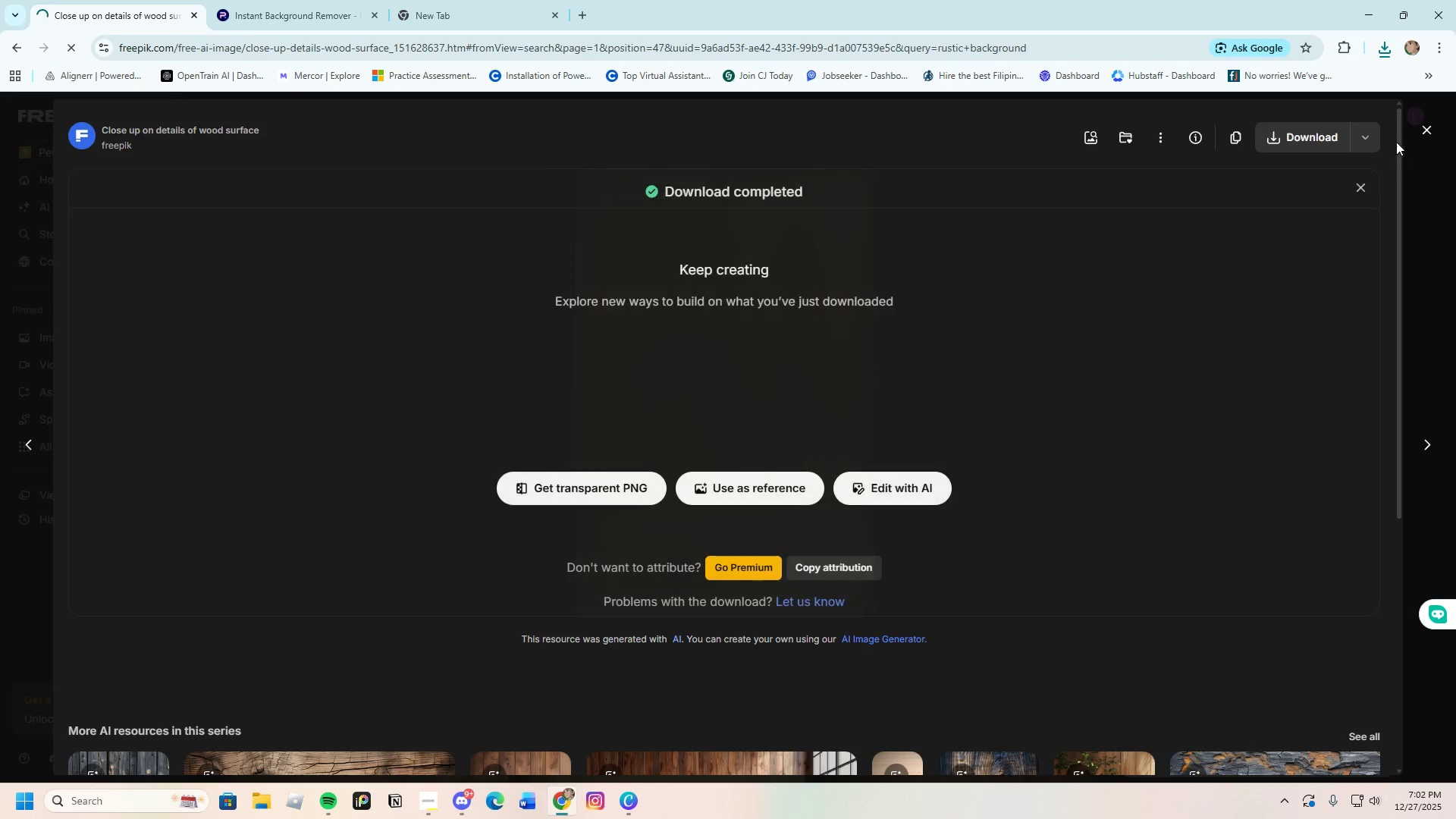 
left_click([1423, 130])
 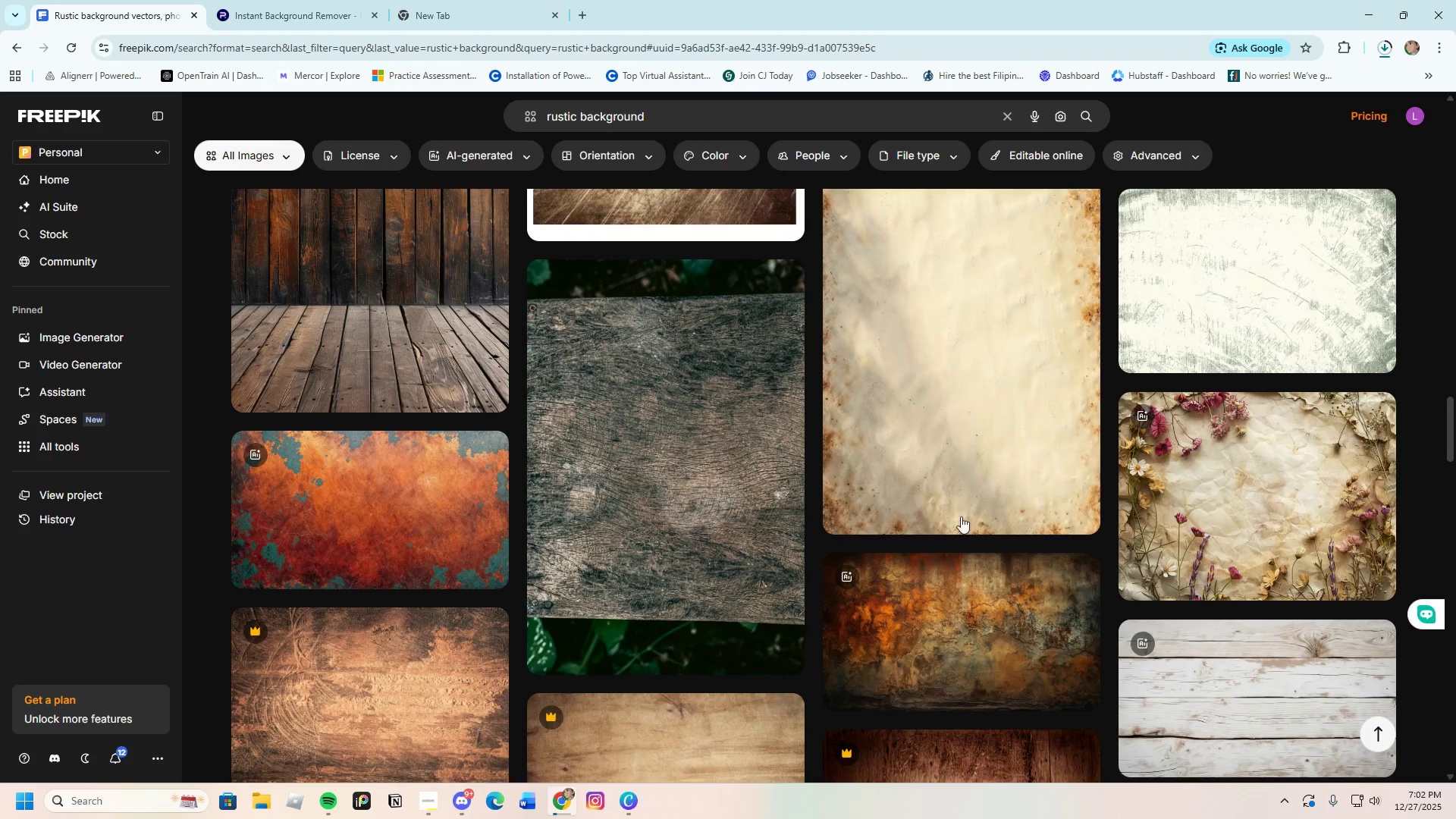 
left_click([354, 259])
 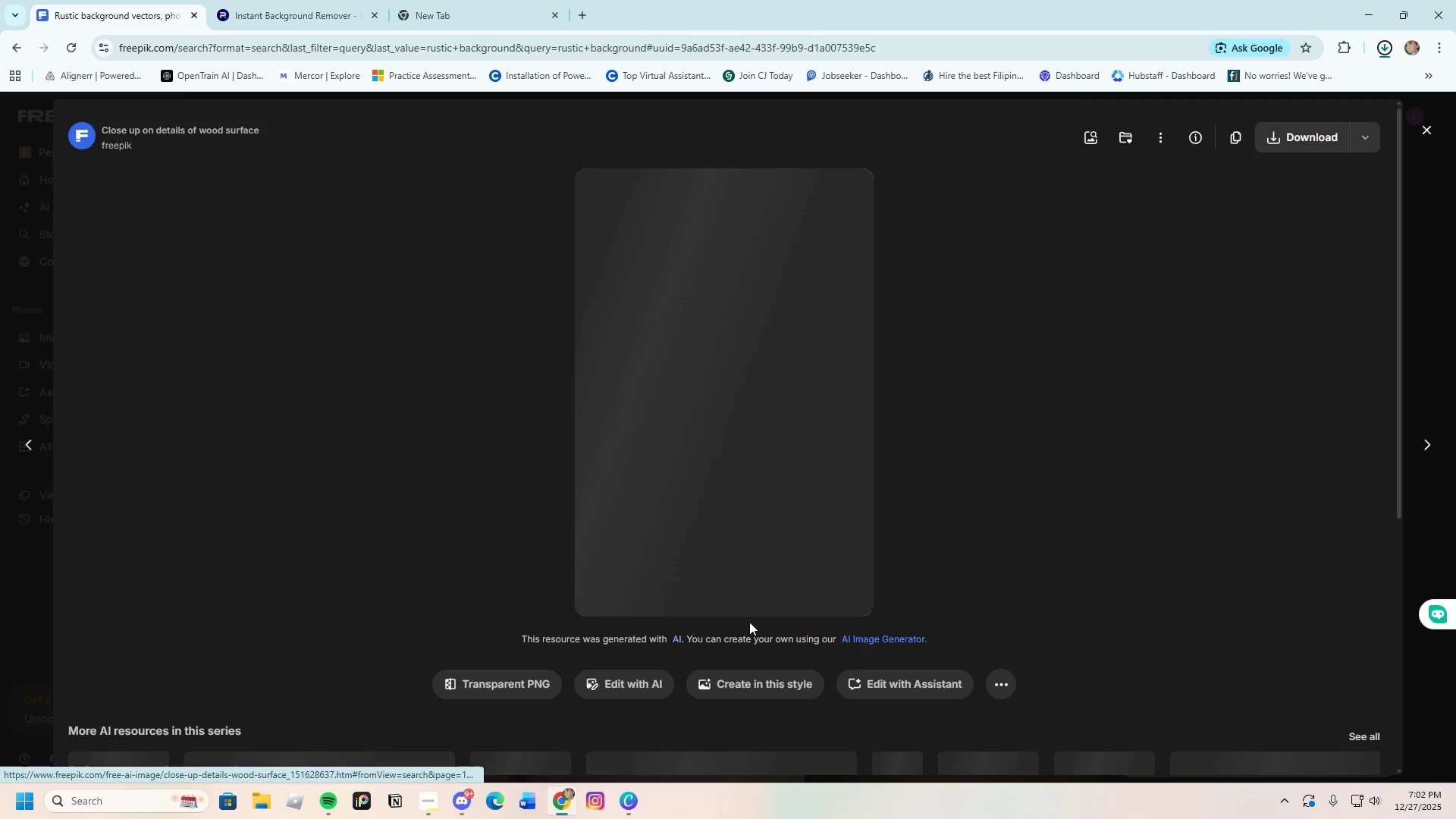 
scroll: coordinate [749, 602], scroll_direction: down, amount: 7.0
 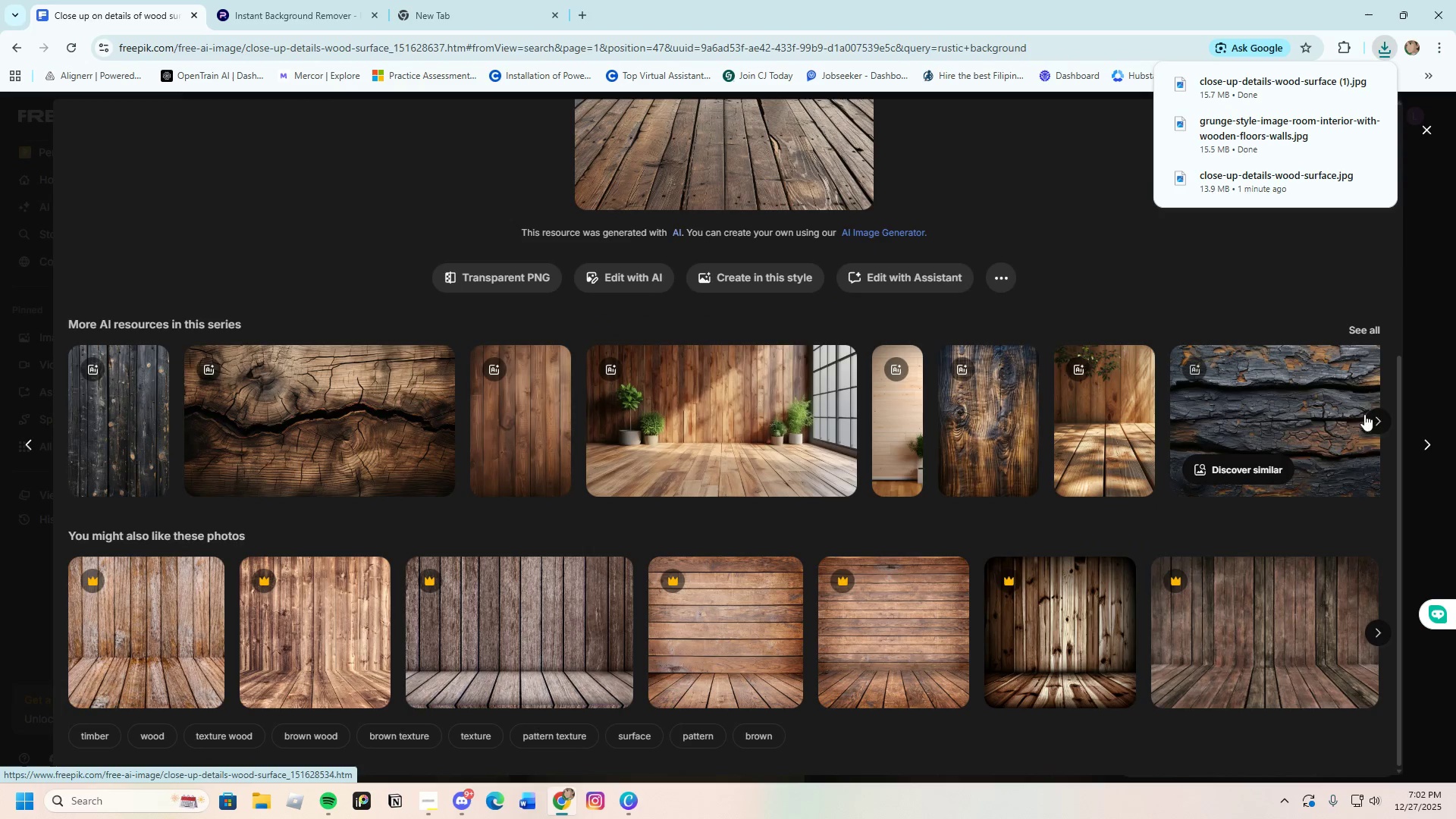 
left_click([1357, 324])
 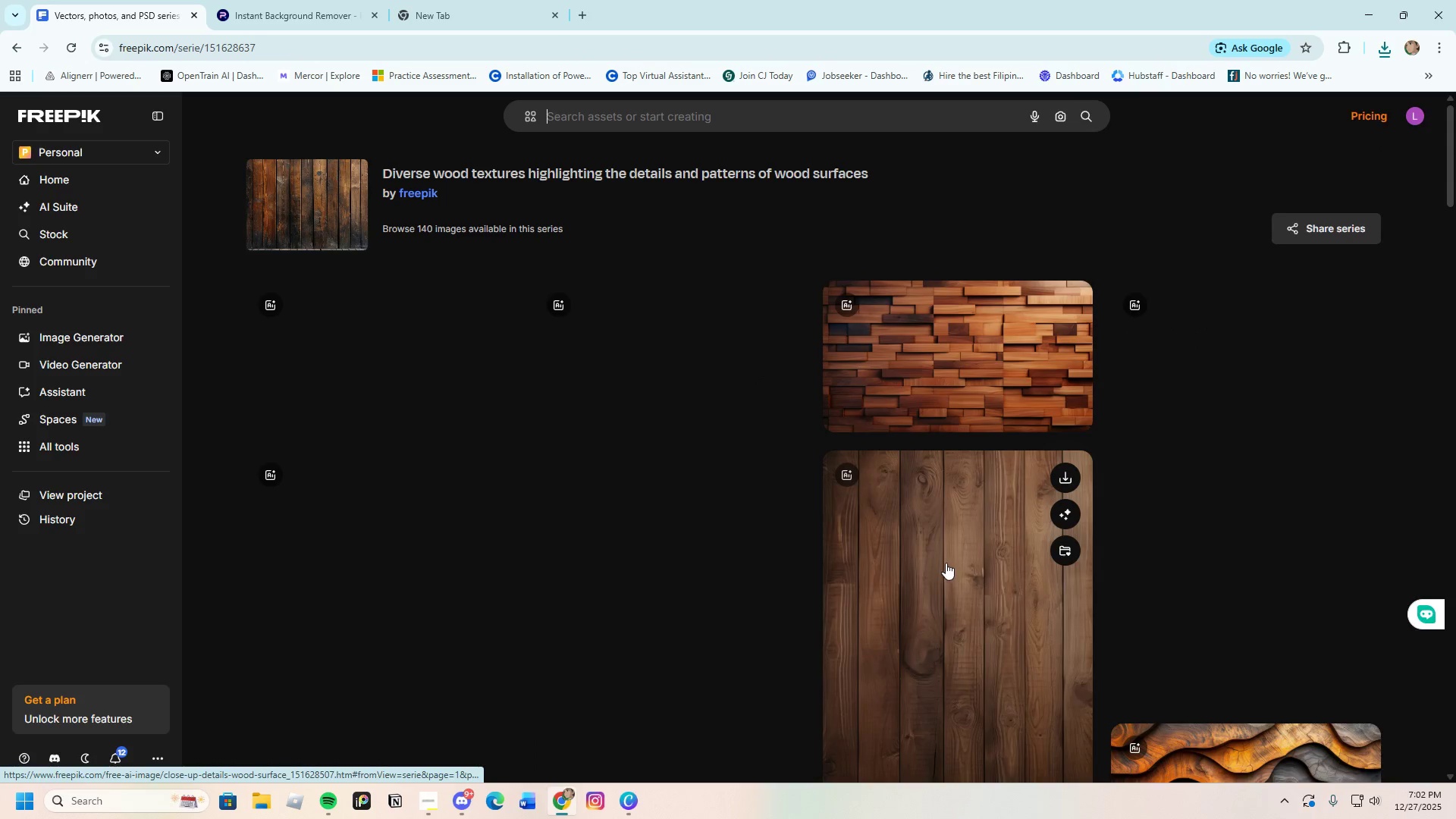 
scroll: coordinate [774, 576], scroll_direction: down, amount: 3.0
 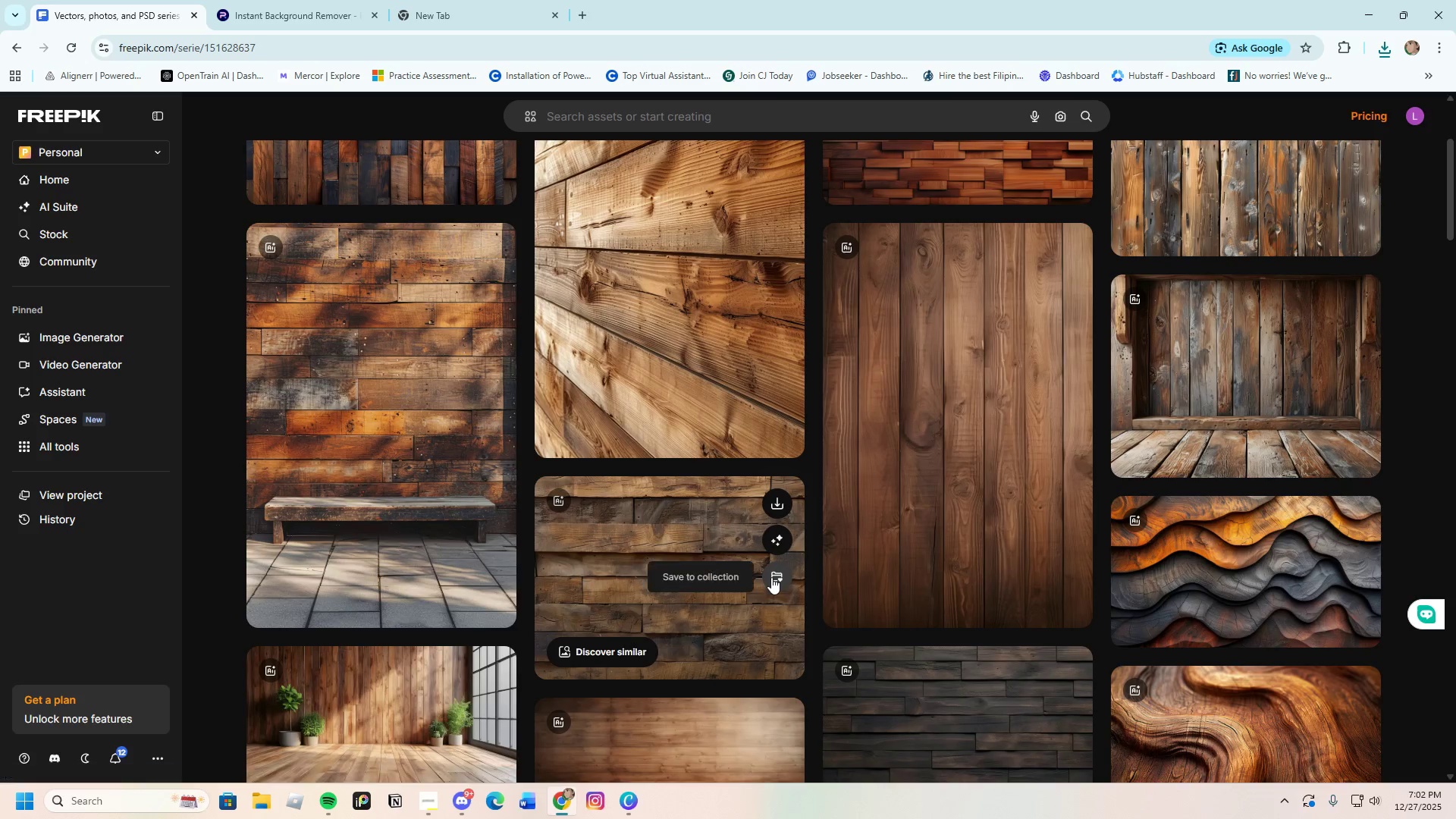 
scroll: coordinate [771, 577], scroll_direction: up, amount: 2.0
 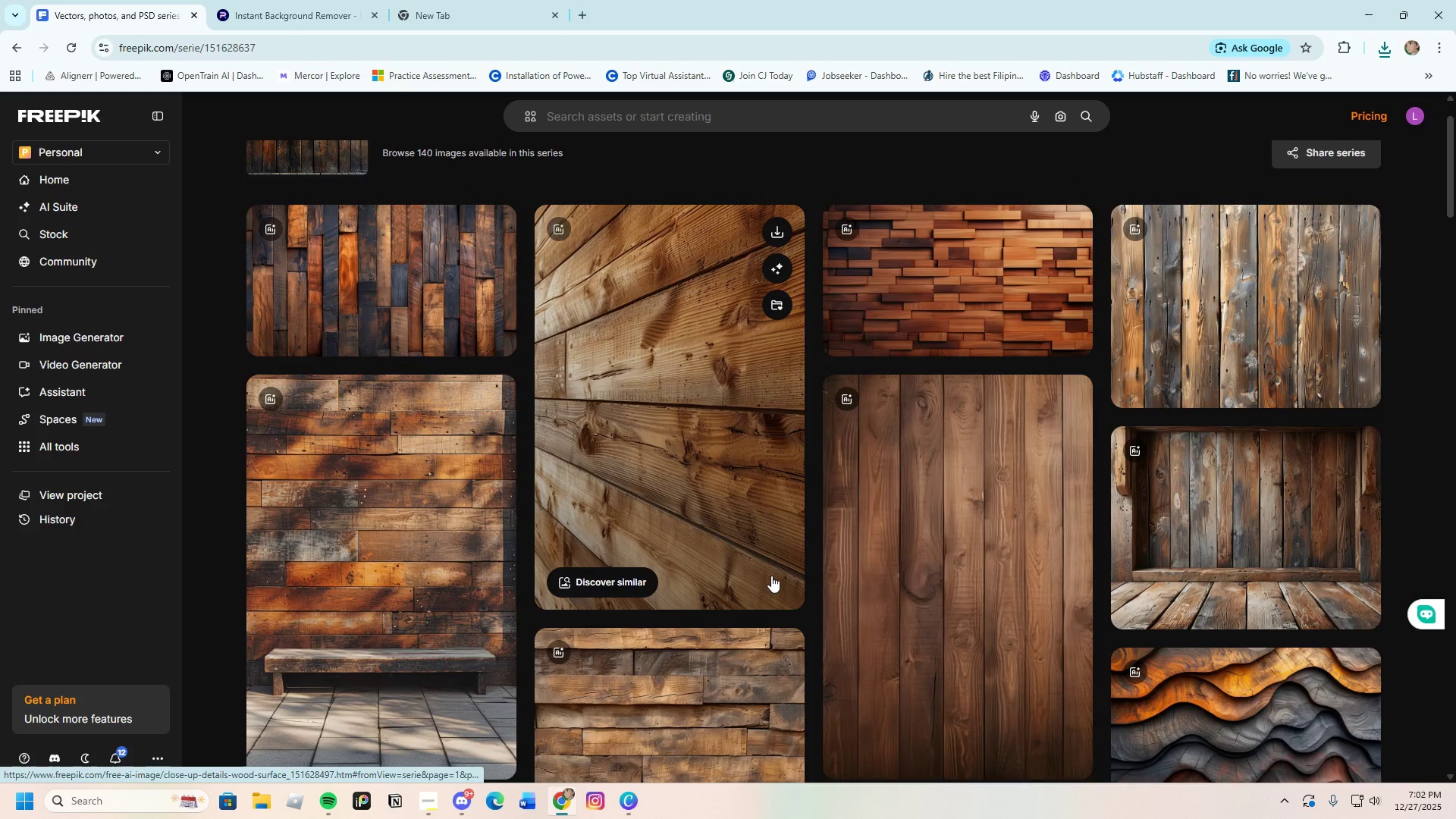 
scroll: coordinate [770, 575], scroll_direction: down, amount: 13.0
 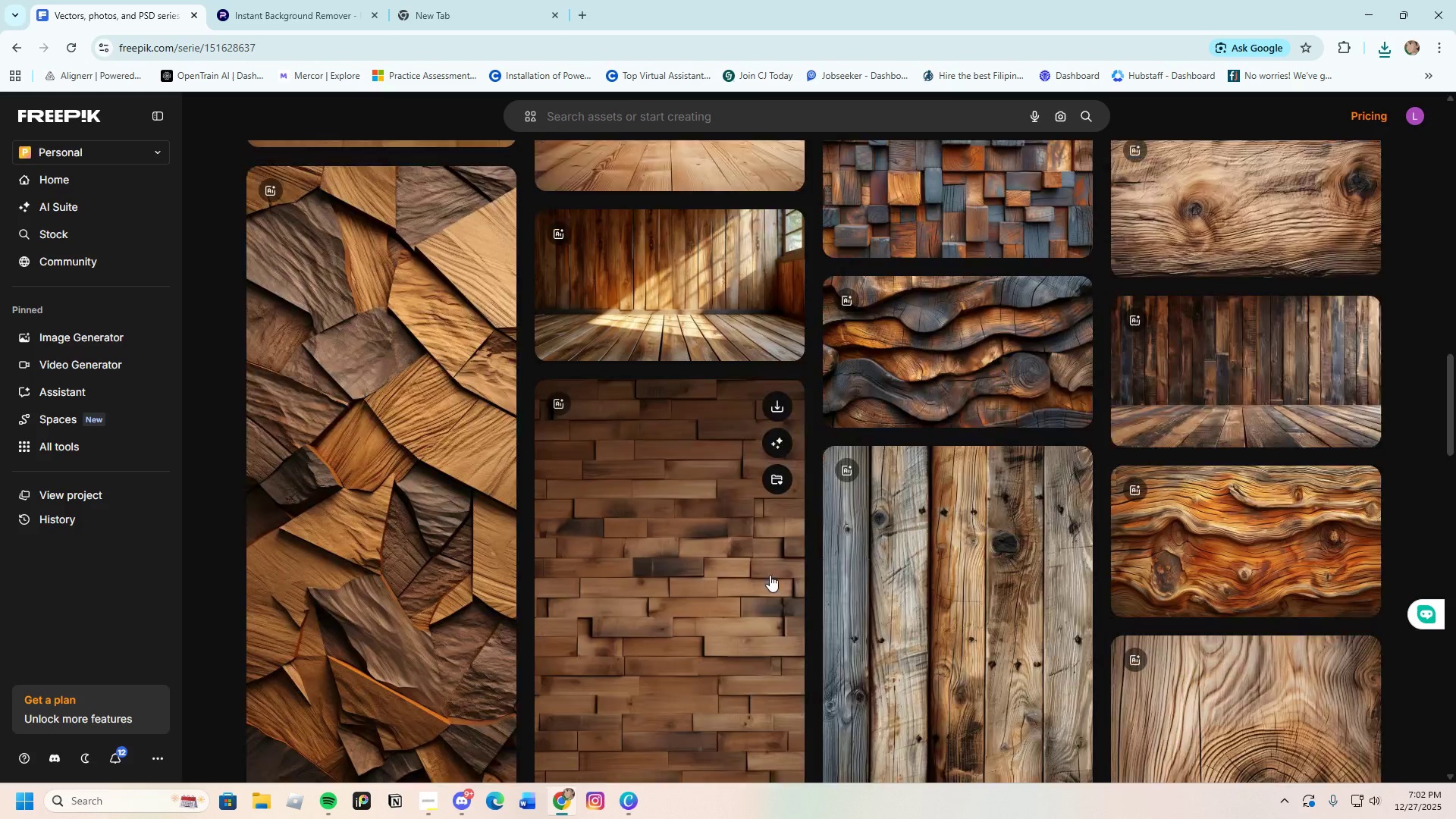 
scroll: coordinate [770, 575], scroll_direction: none, amount: 0.0
 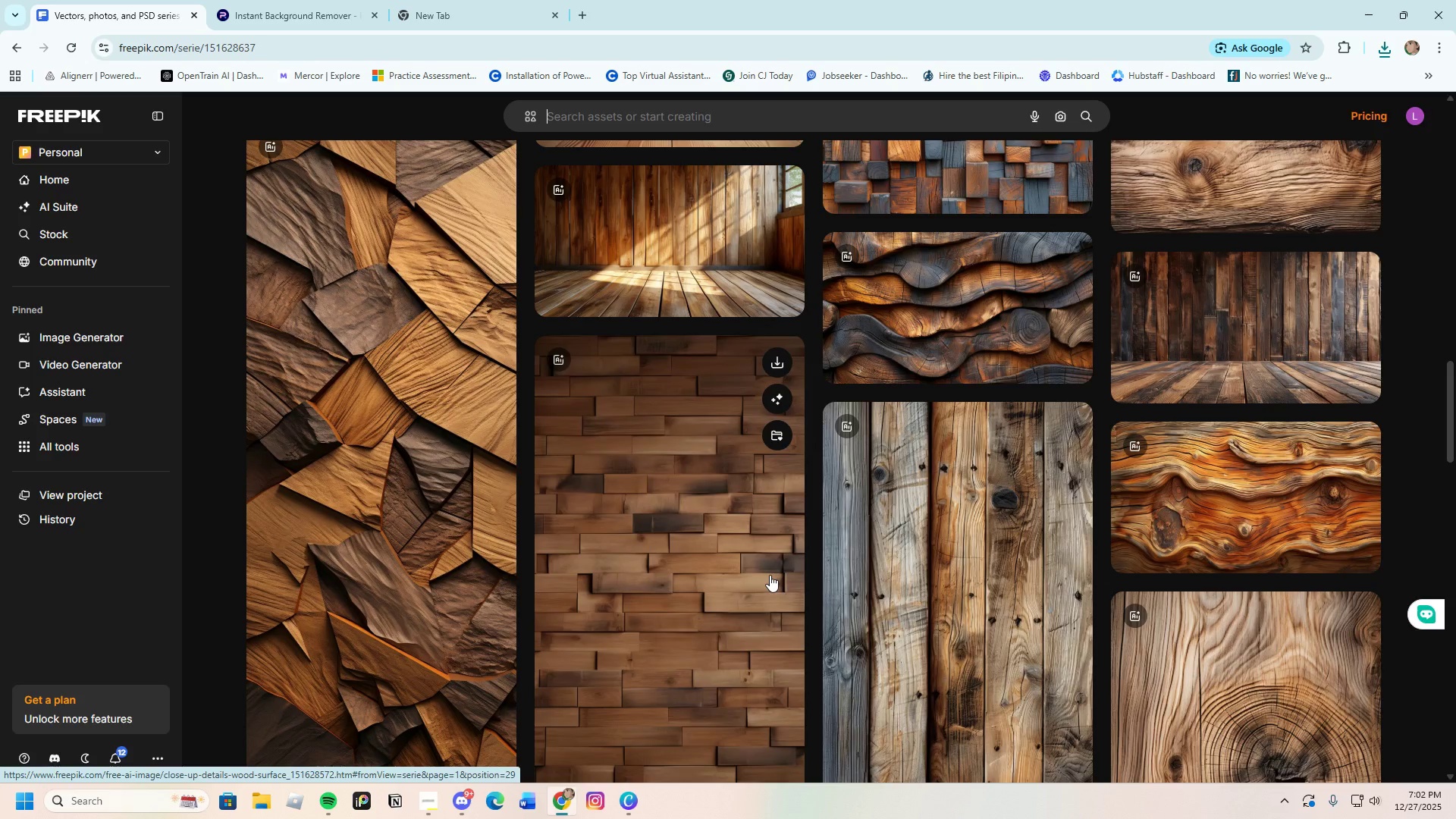 
scroll: coordinate [770, 575], scroll_direction: down, amount: 12.0
 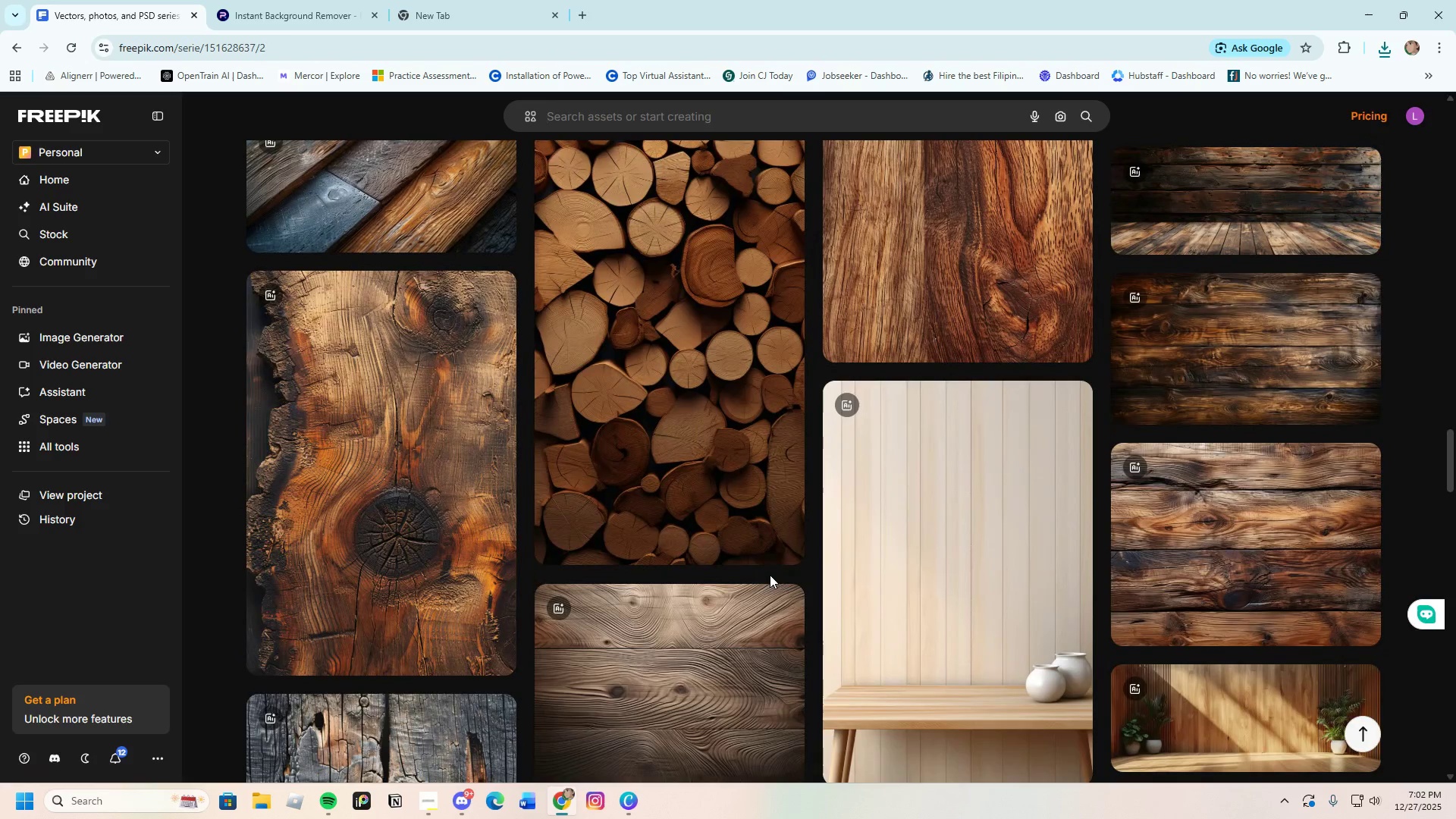 
scroll: coordinate [770, 575], scroll_direction: up, amount: 2.0
 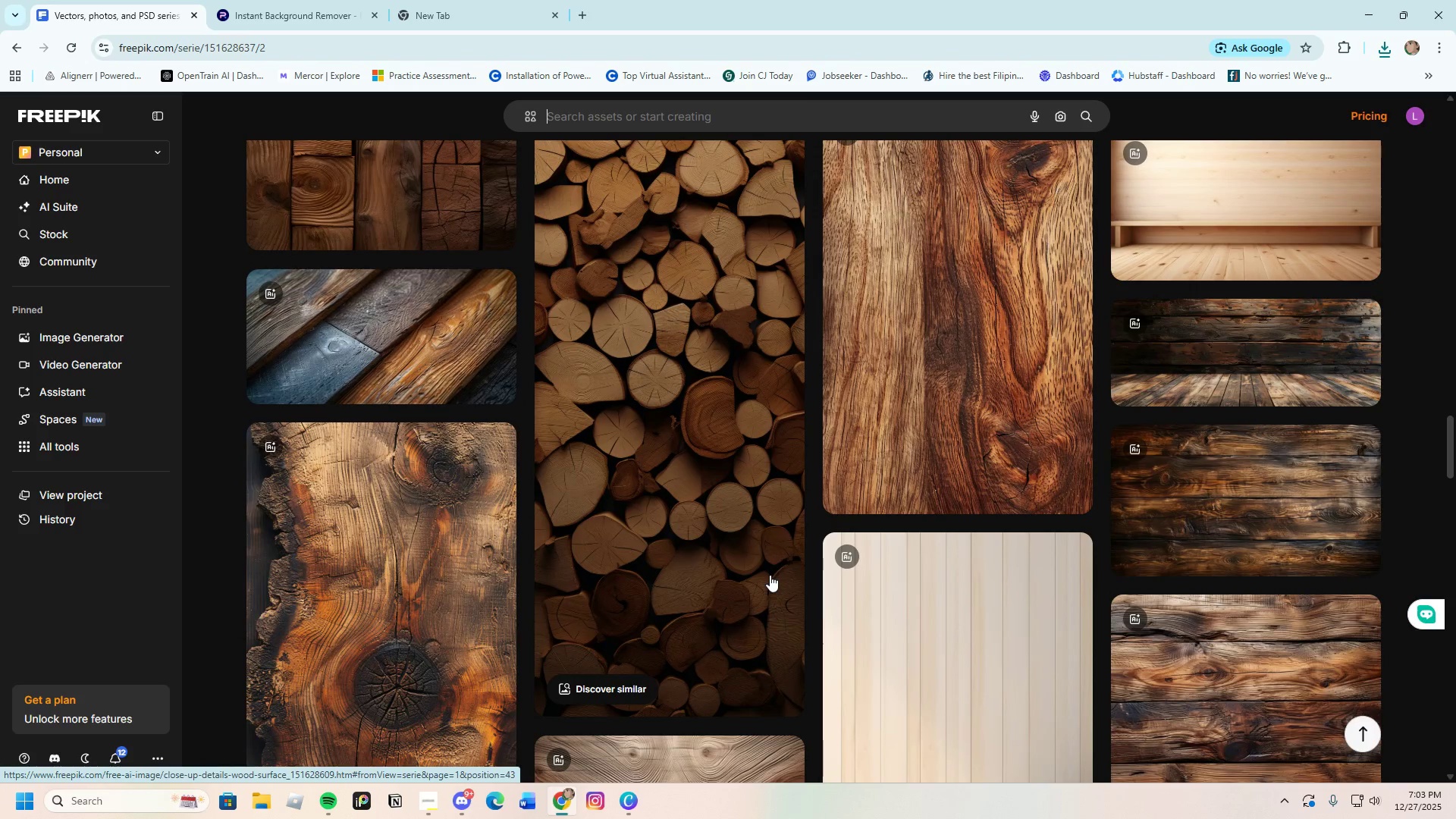 
scroll: coordinate [767, 579], scroll_direction: down, amount: 17.0
 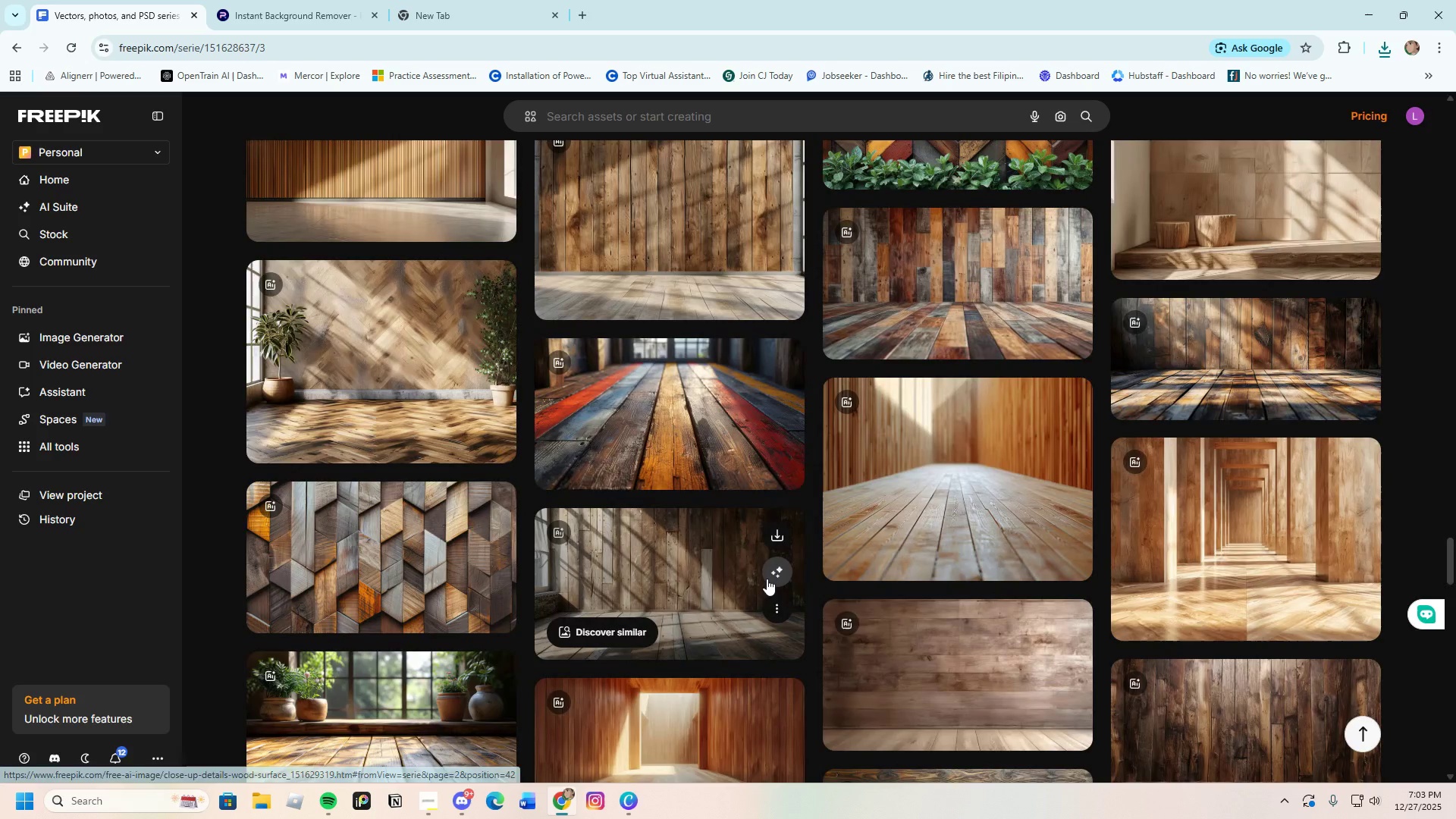 
scroll: coordinate [767, 579], scroll_direction: up, amount: 7.0
 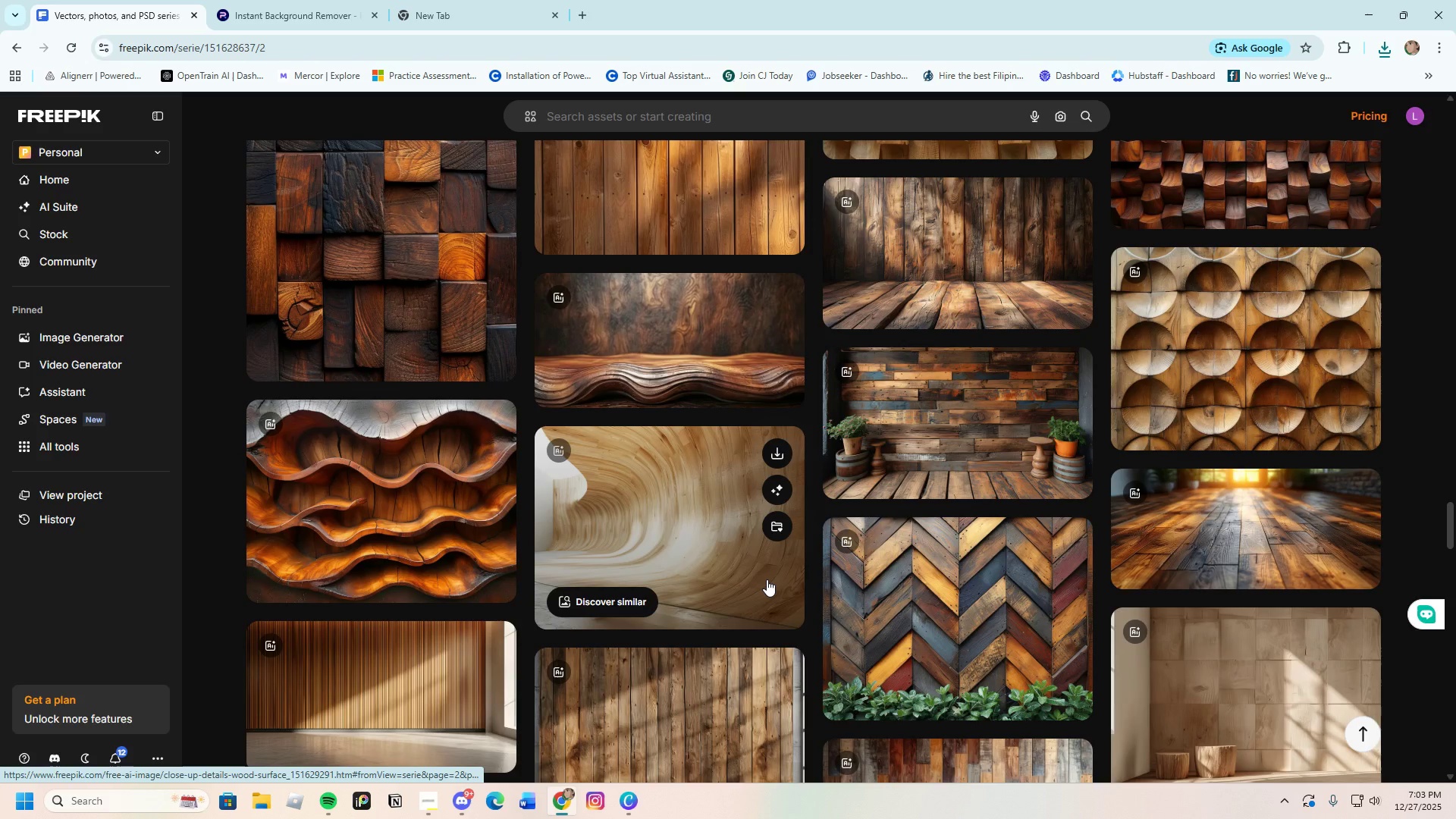 
scroll: coordinate [764, 580], scroll_direction: down, amount: 8.0
 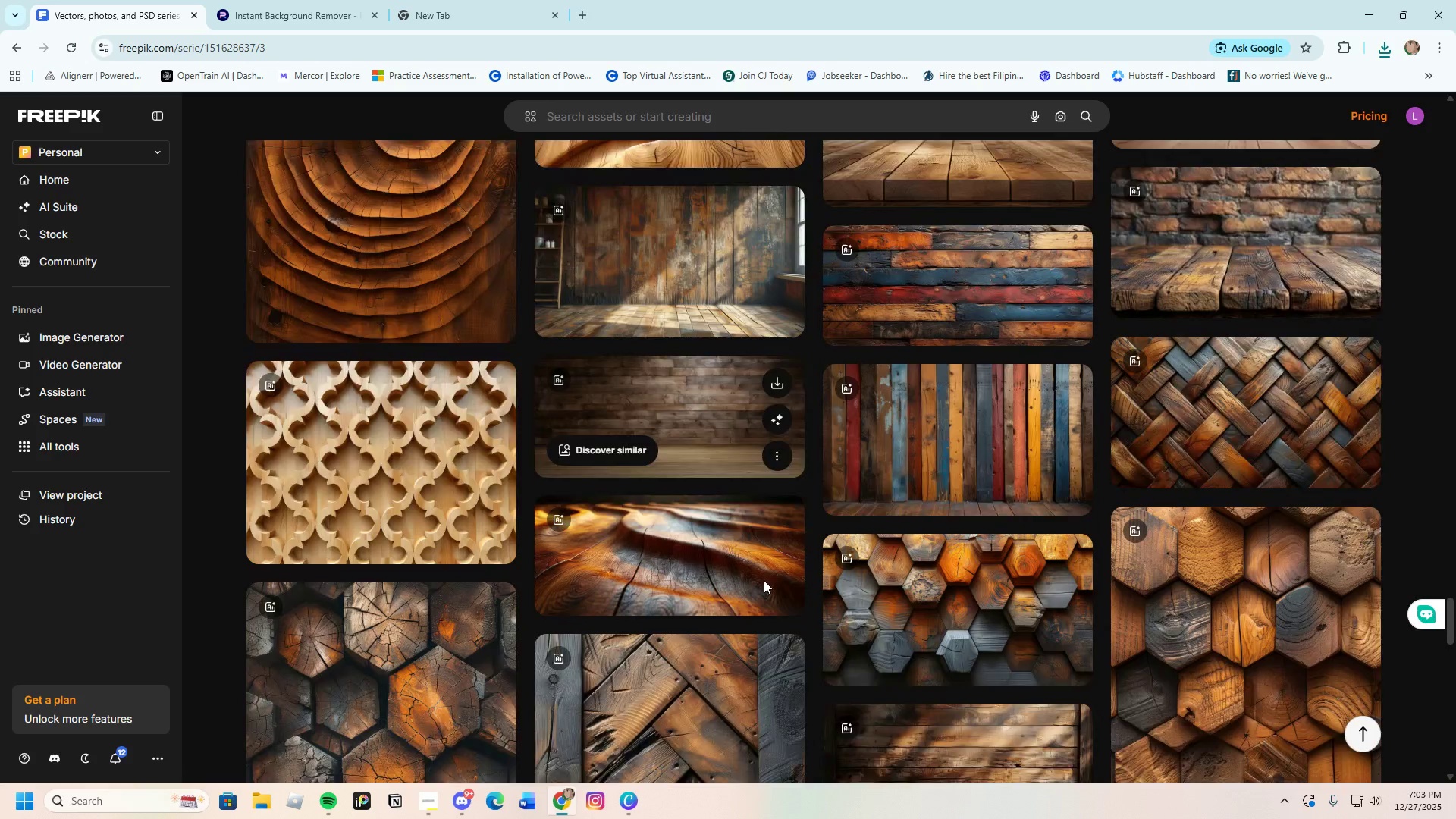 
scroll: coordinate [764, 580], scroll_direction: up, amount: 1.0
 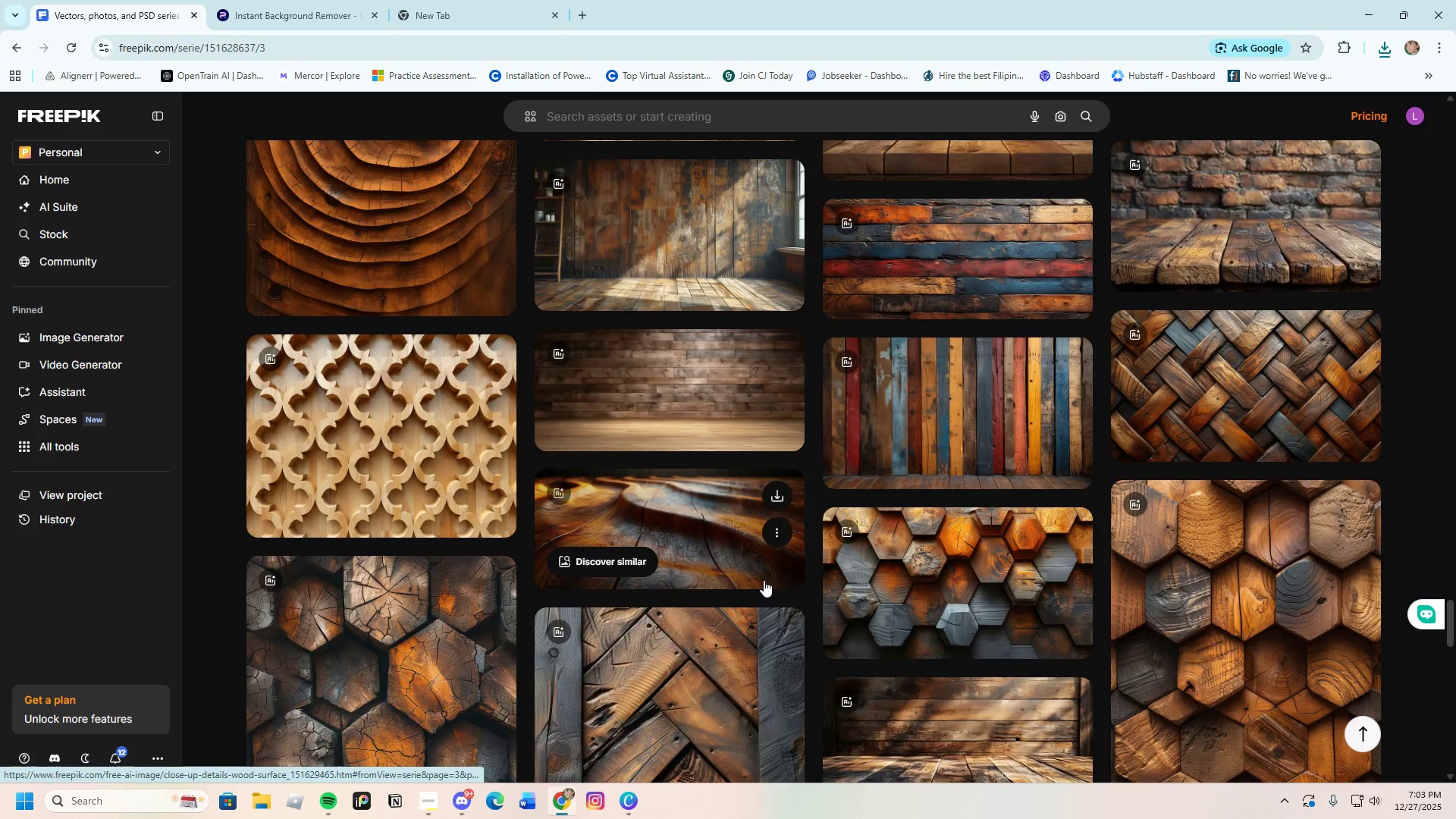 
scroll: coordinate [764, 580], scroll_direction: down, amount: 5.0
 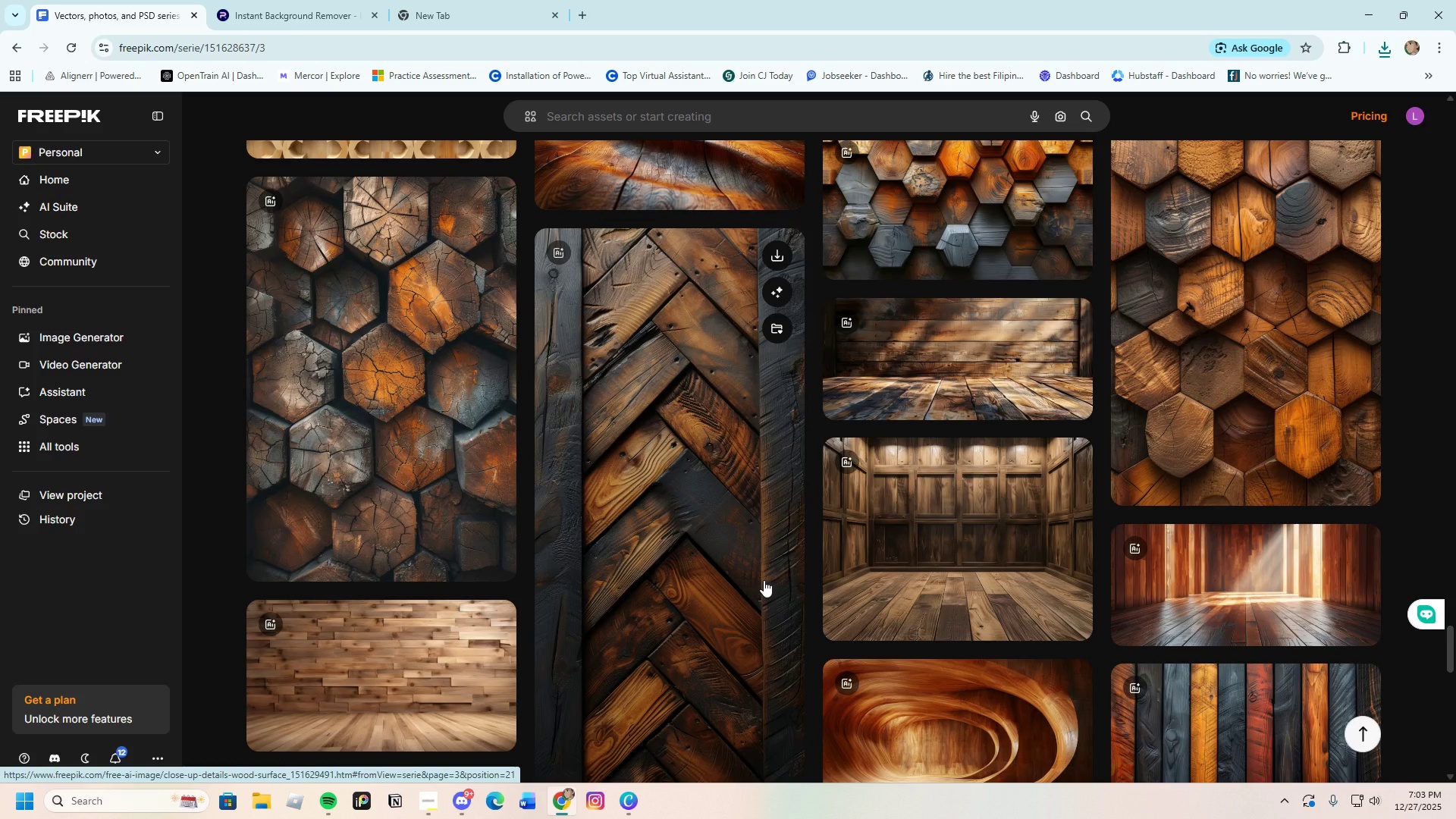 
wait(14.21)
 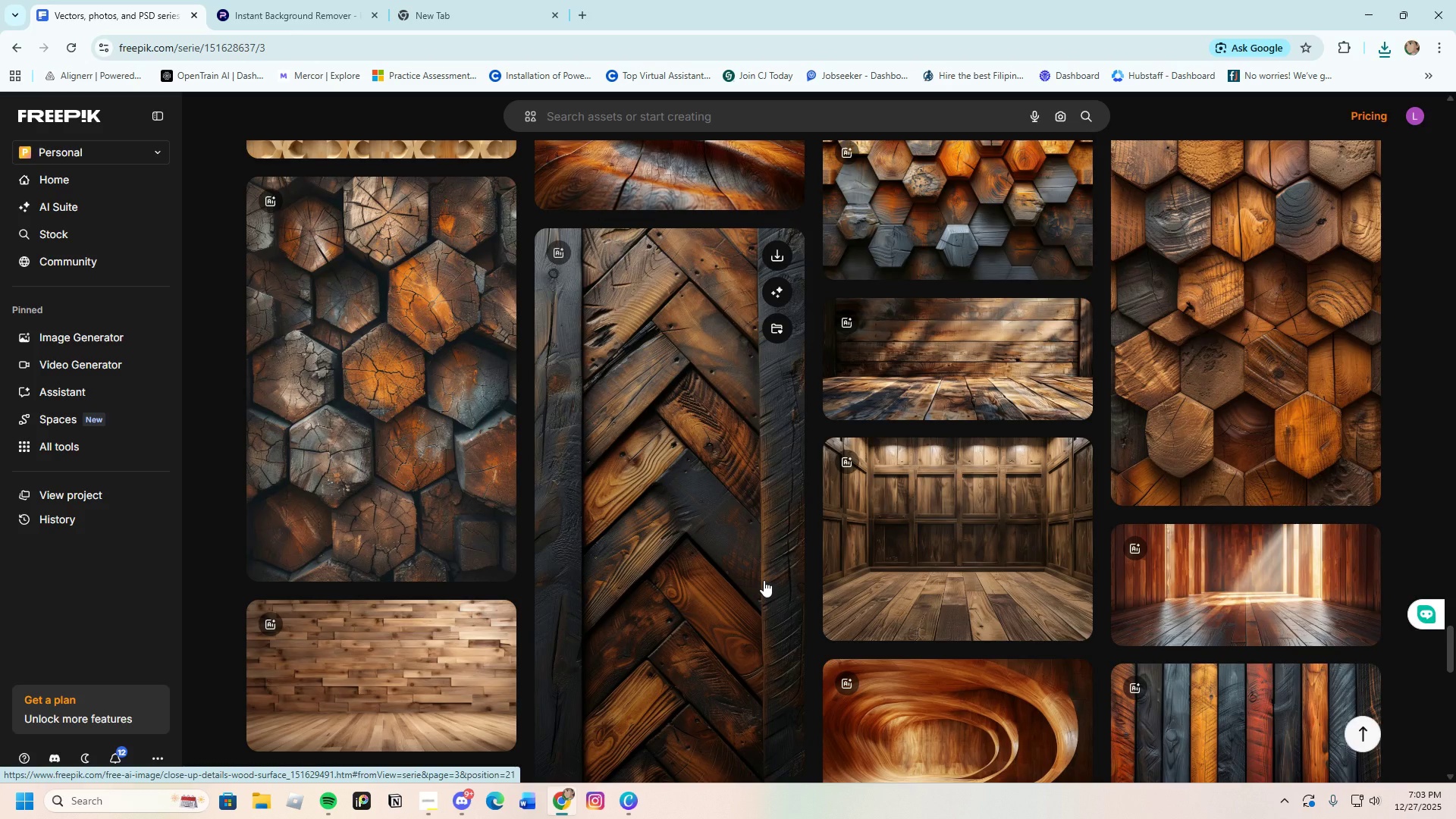 
scroll: coordinate [746, 441], scroll_direction: down, amount: 10.0
 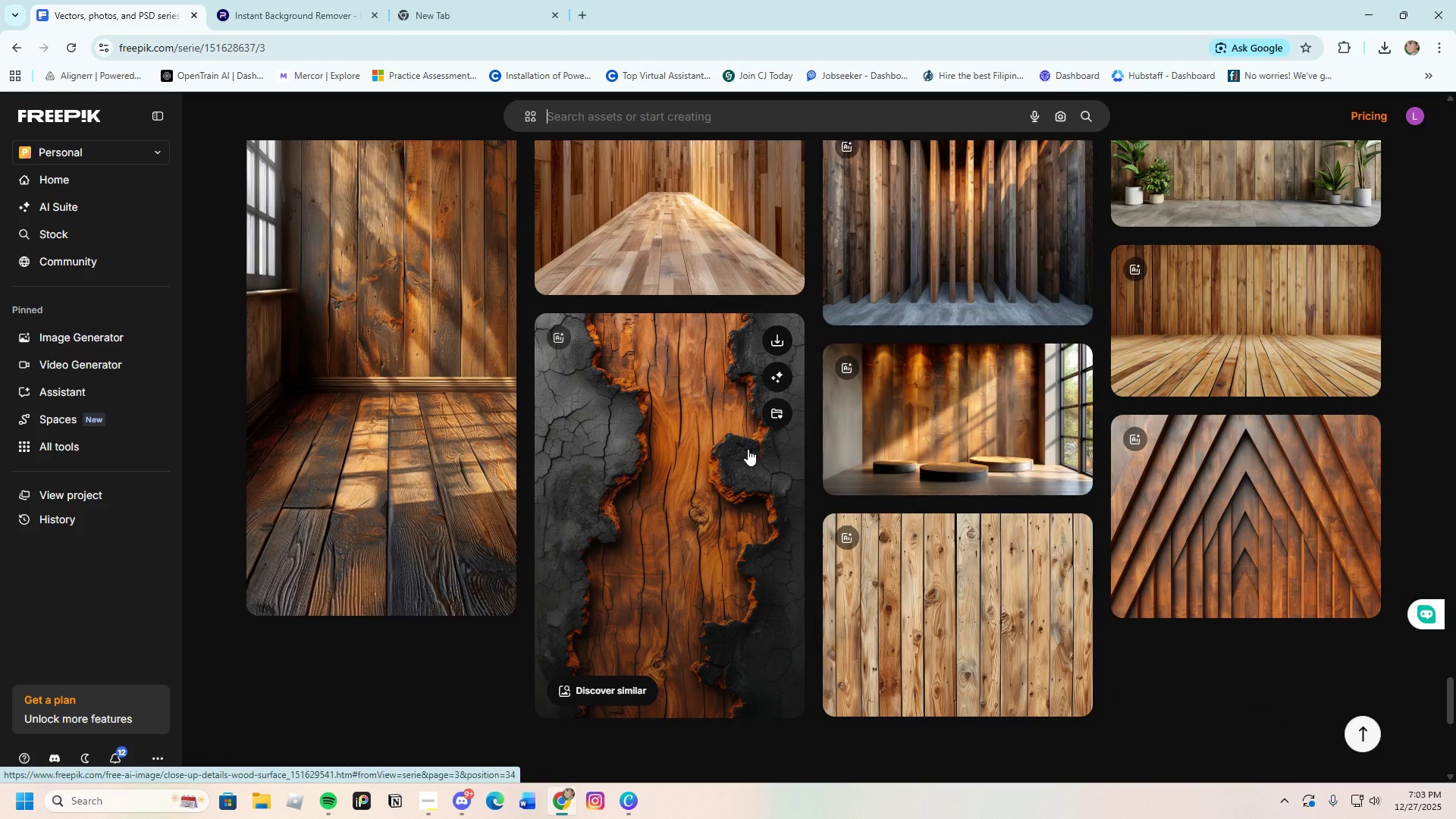 
scroll: coordinate [758, 450], scroll_direction: none, amount: 0.0
 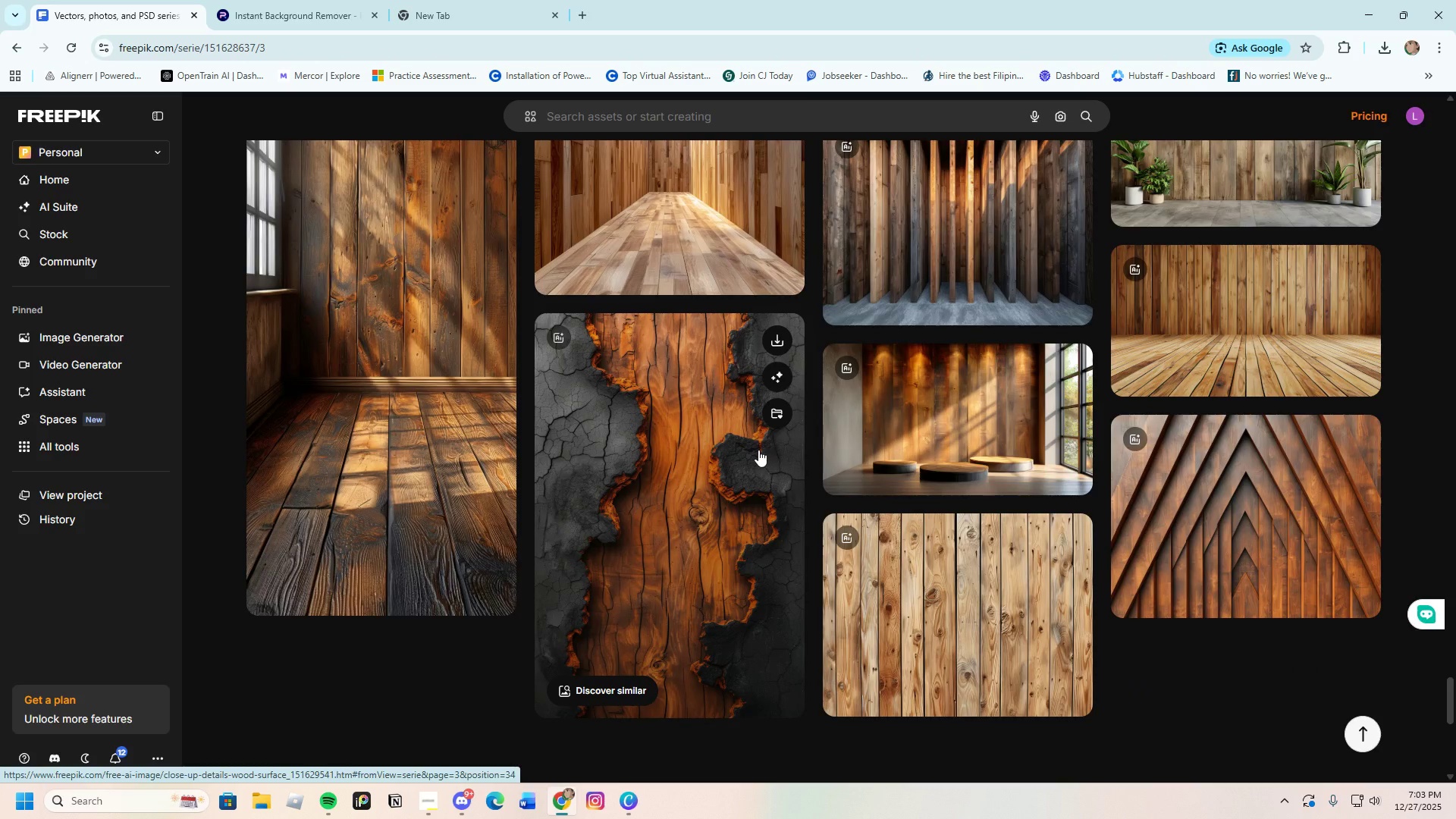 
scroll: coordinate [758, 450], scroll_direction: up, amount: 1.0
 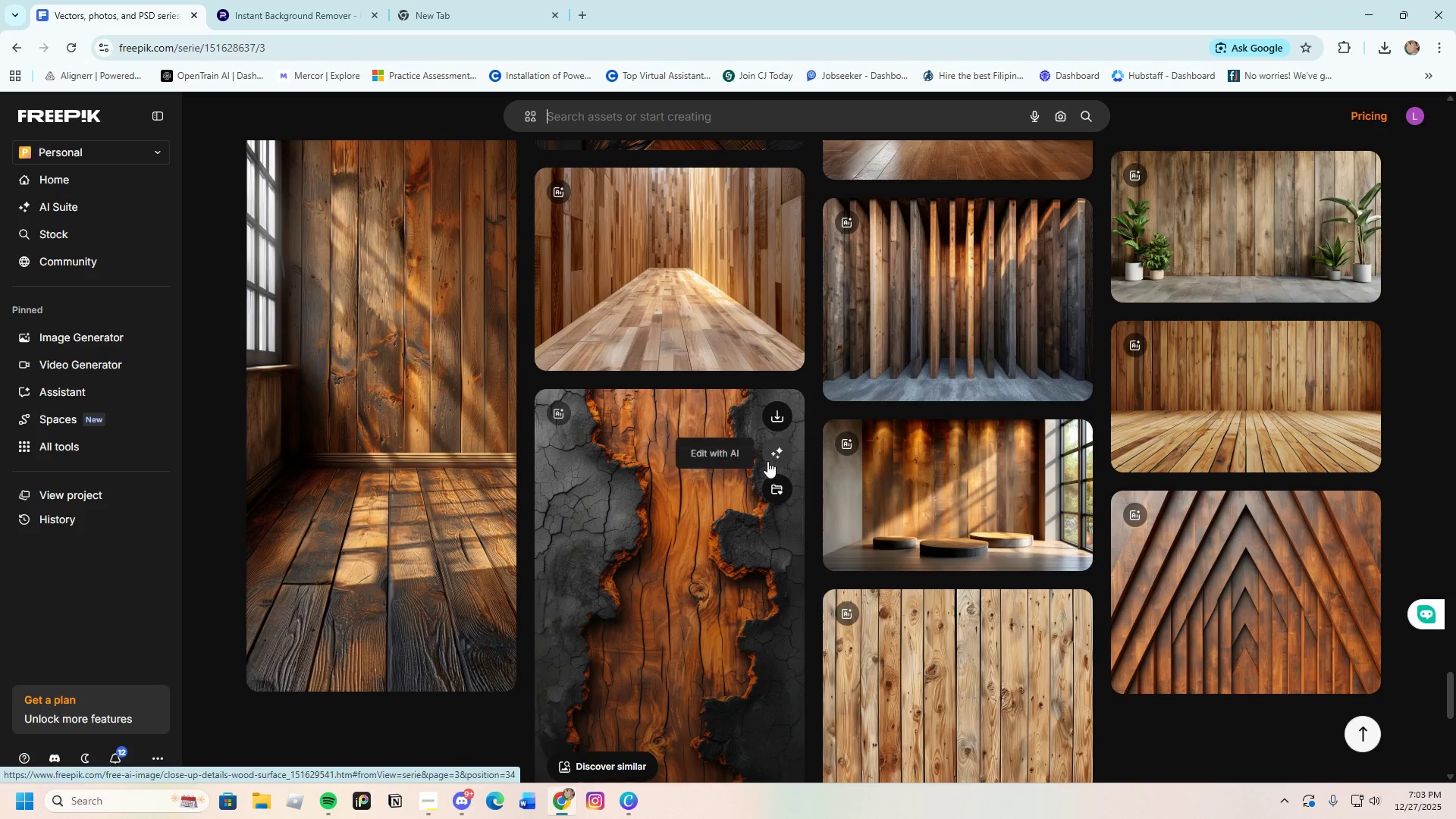 
scroll: coordinate [769, 463], scroll_direction: down, amount: 4.0
 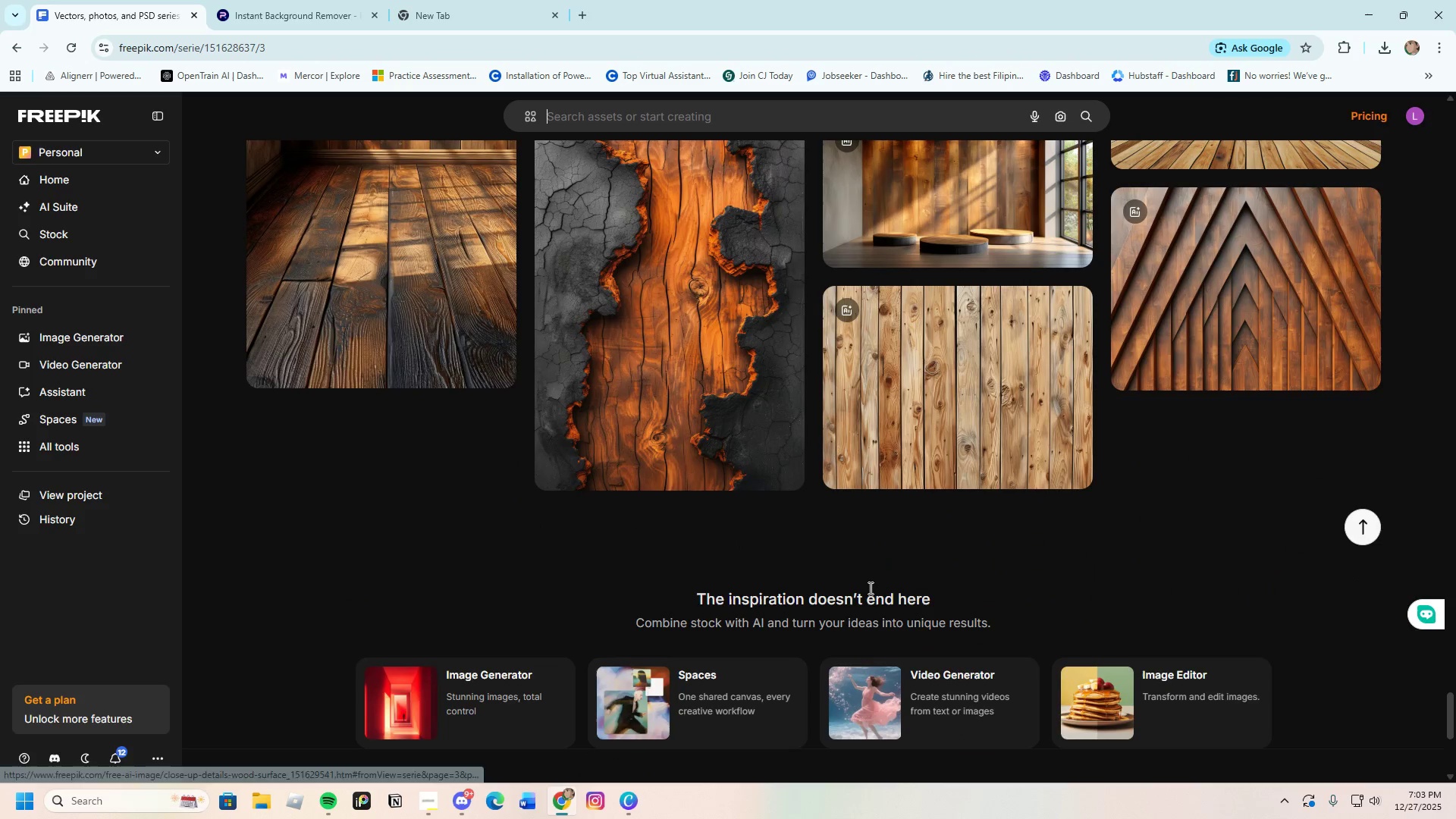 
scroll: coordinate [762, 504], scroll_direction: up, amount: 20.0
 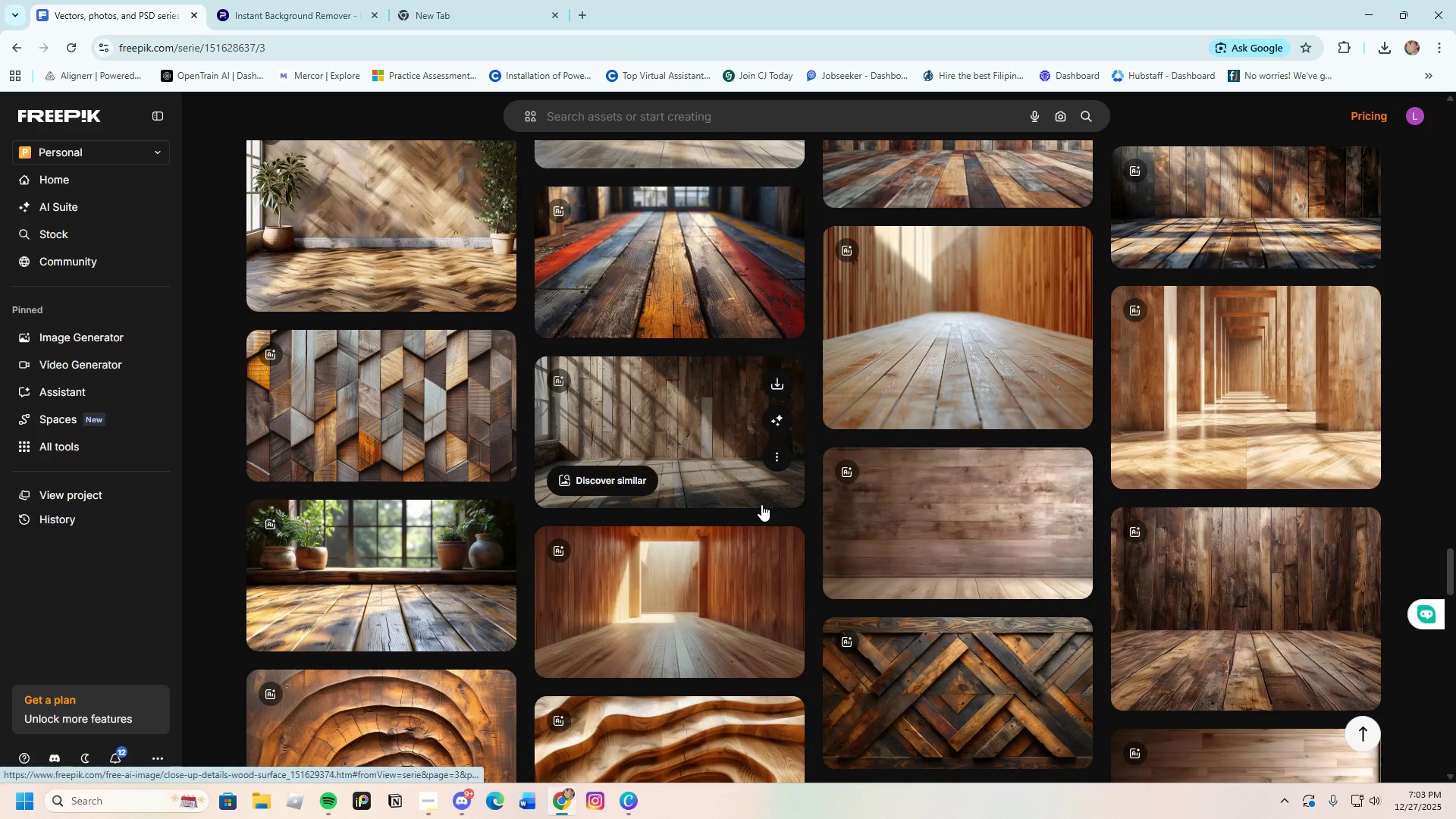 
scroll: coordinate [980, 512], scroll_direction: up, amount: 22.0
 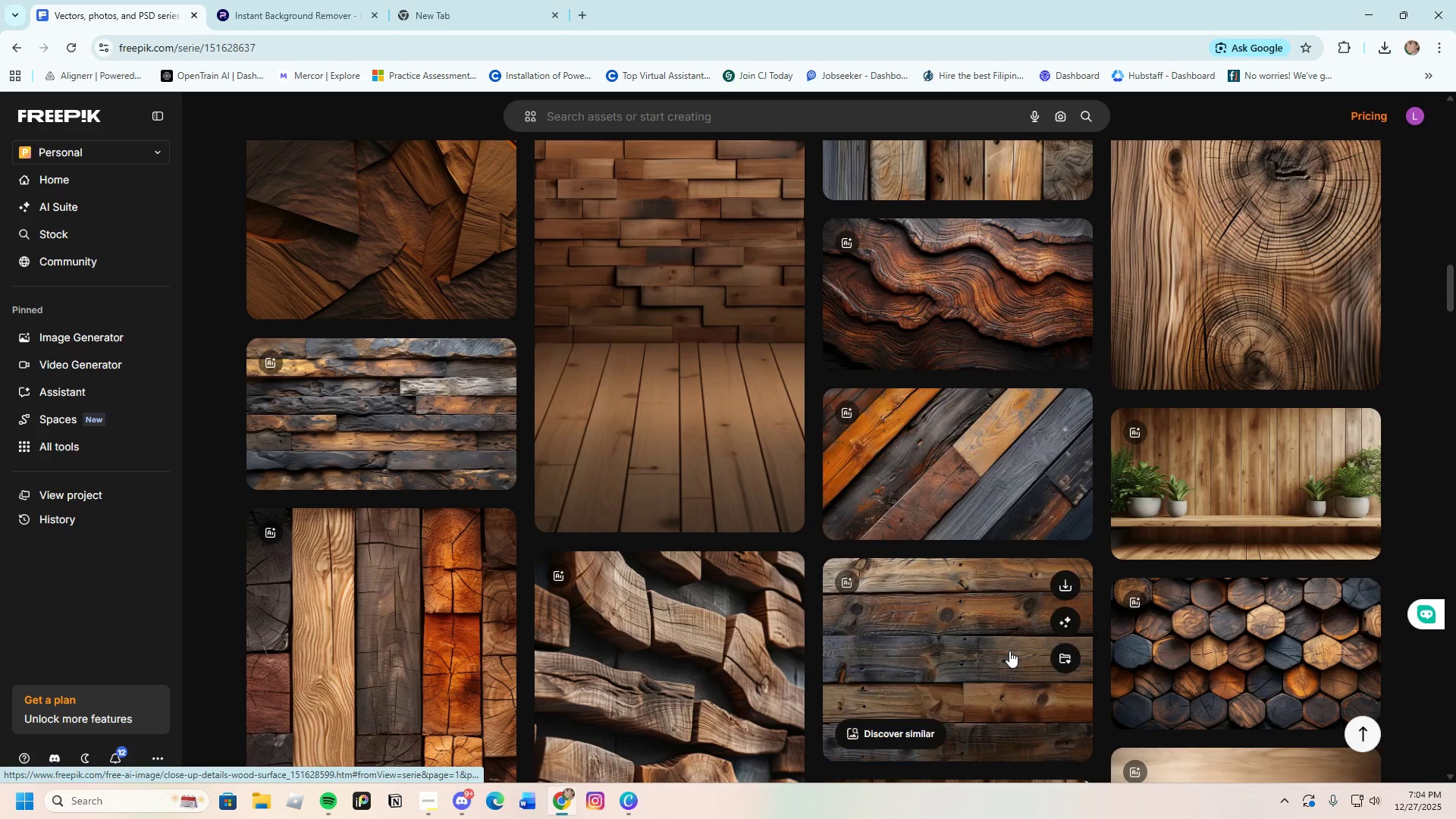 
scroll: coordinate [257, 467], scroll_direction: up, amount: 24.0
 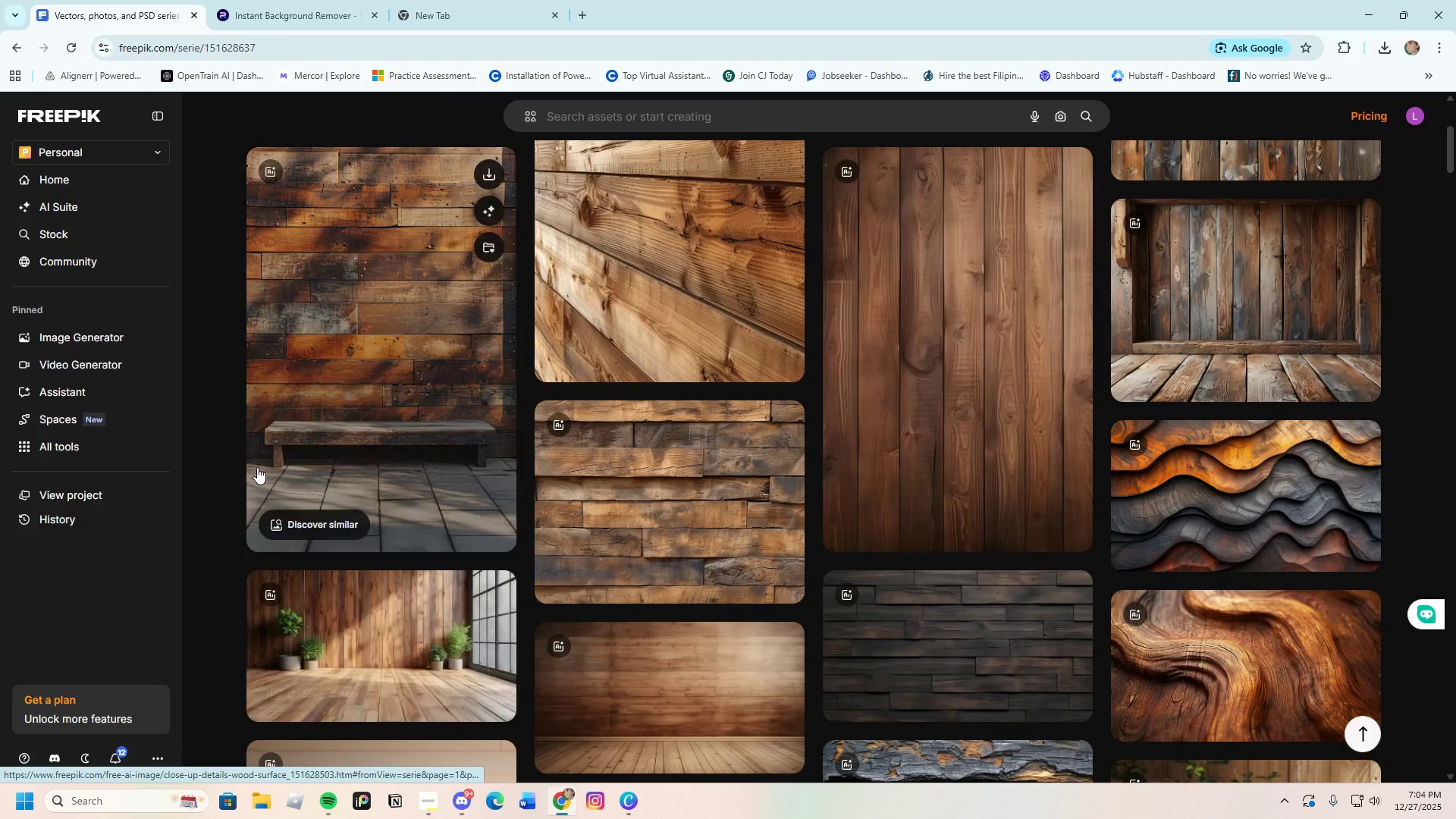 
left_click([308, 449])
 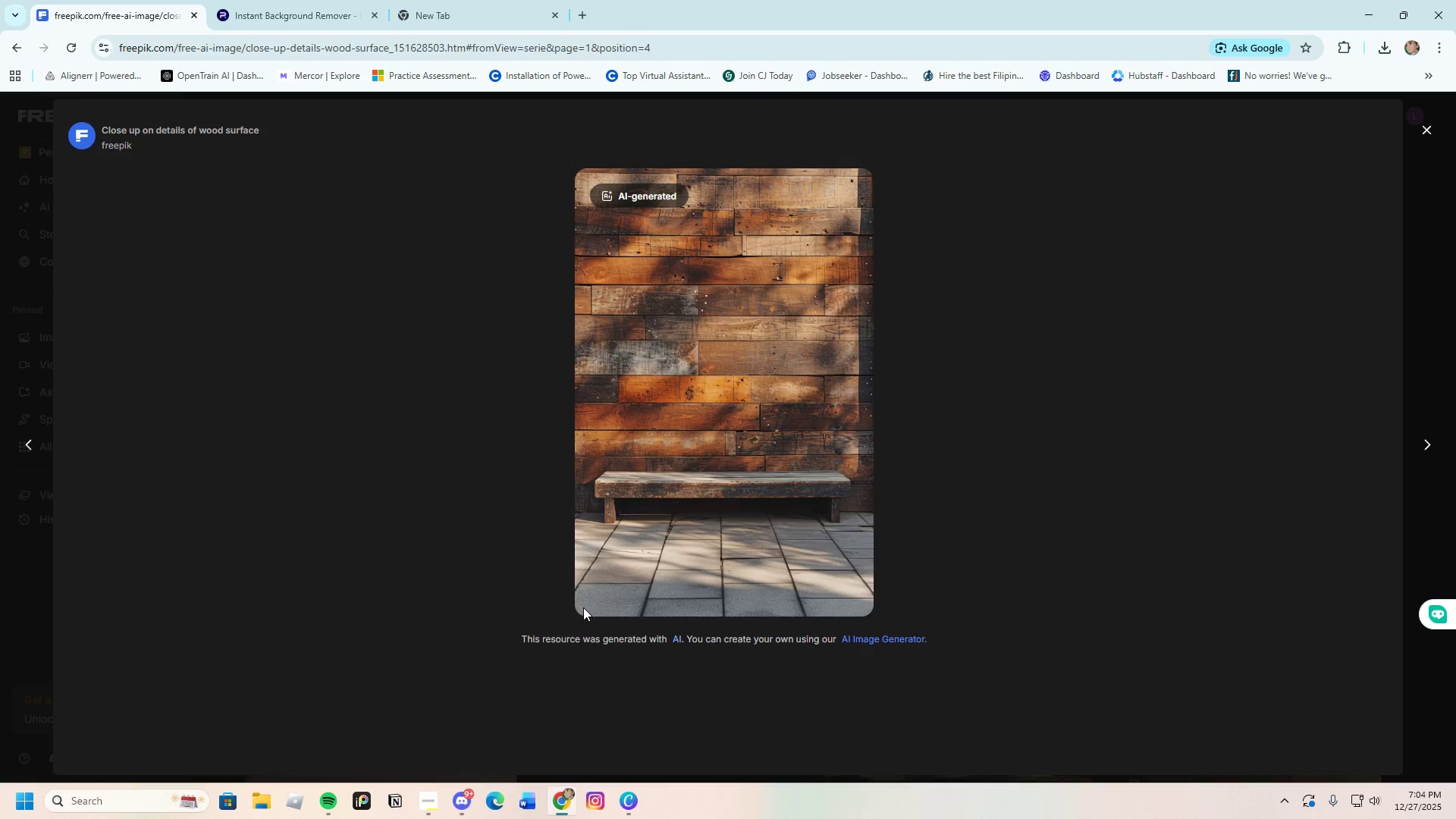 
scroll: coordinate [587, 607], scroll_direction: down, amount: 11.0
 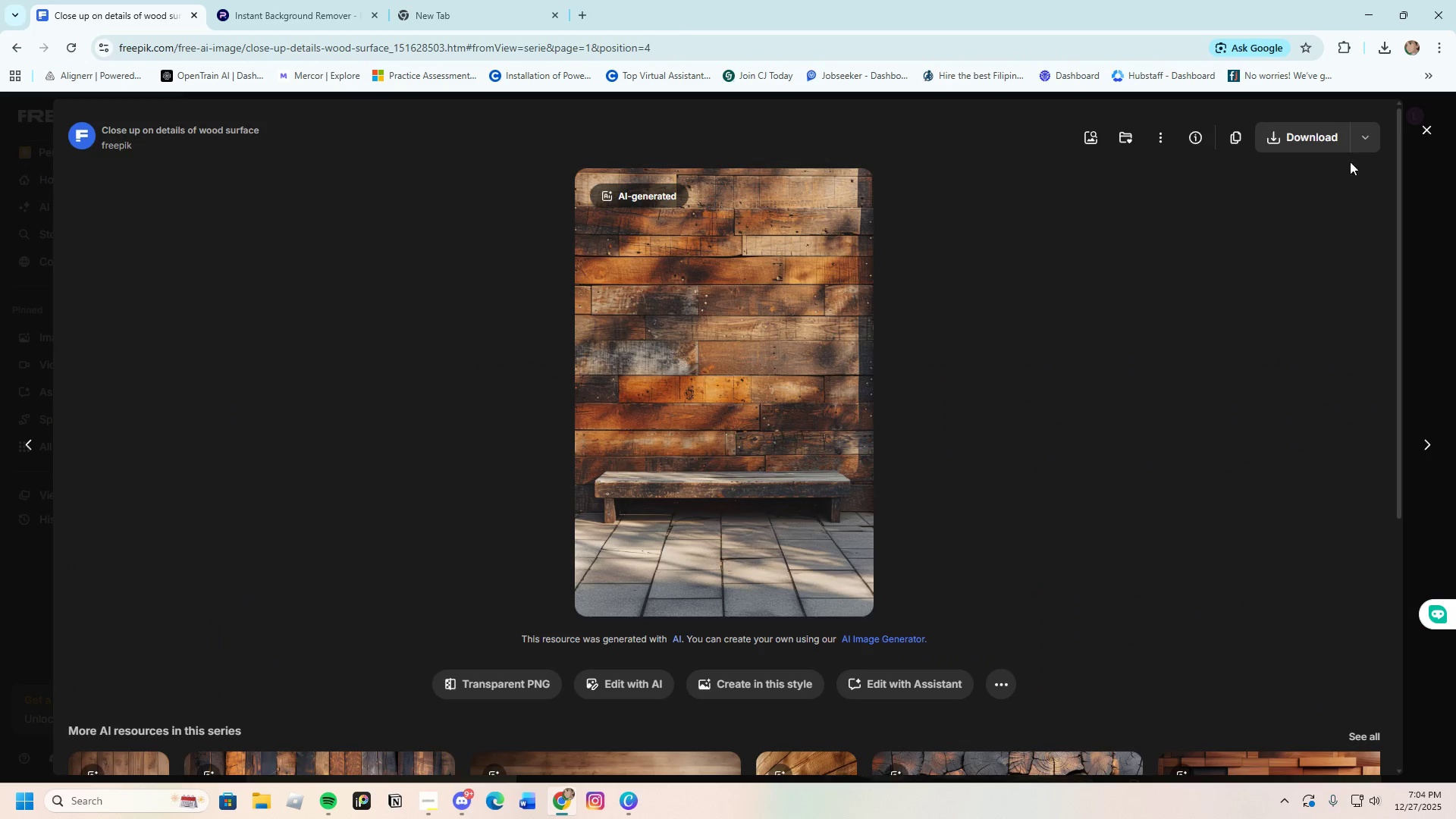 
left_click([1429, 122])
 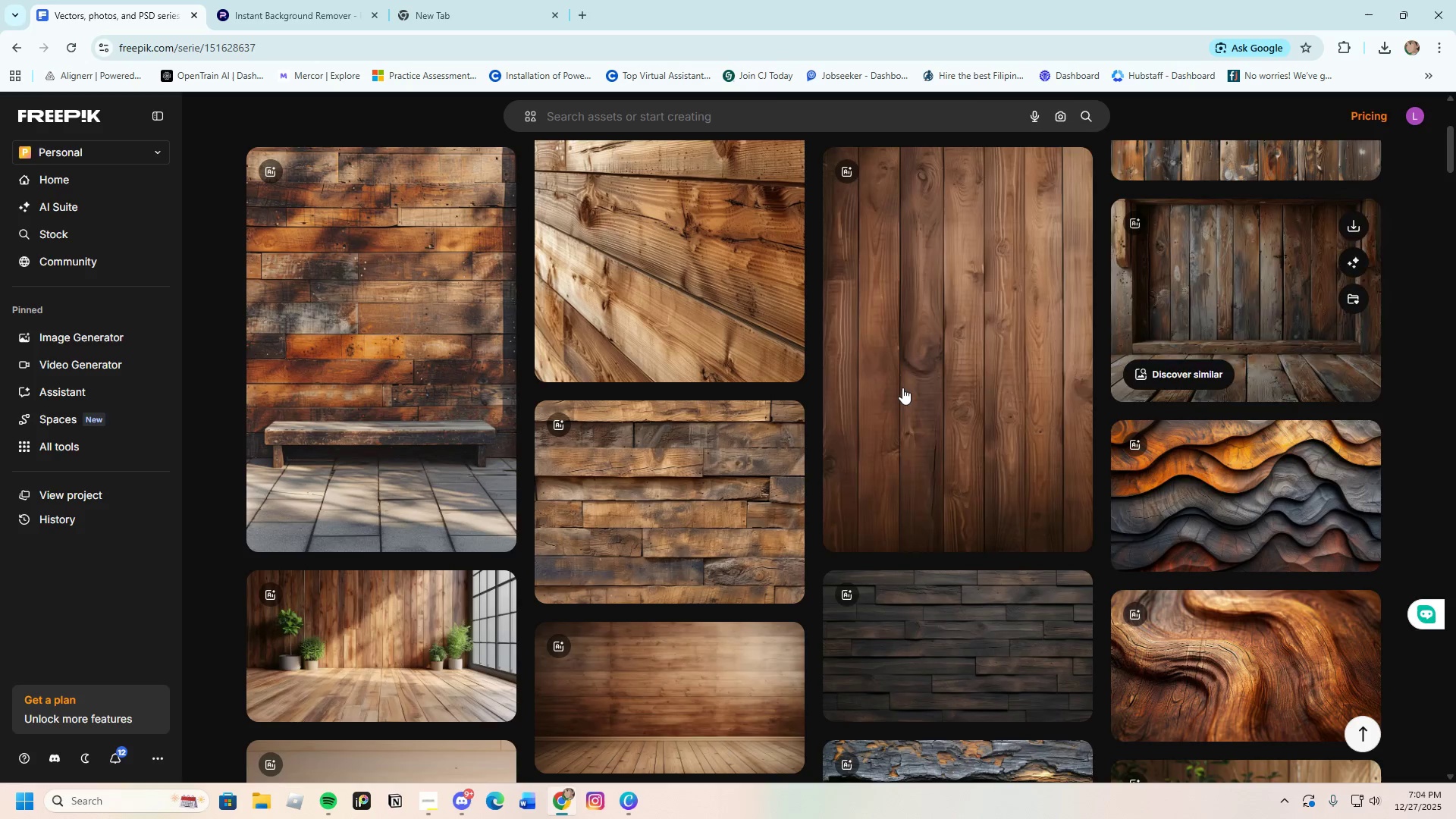 
scroll: coordinate [844, 450], scroll_direction: down, amount: 57.0
 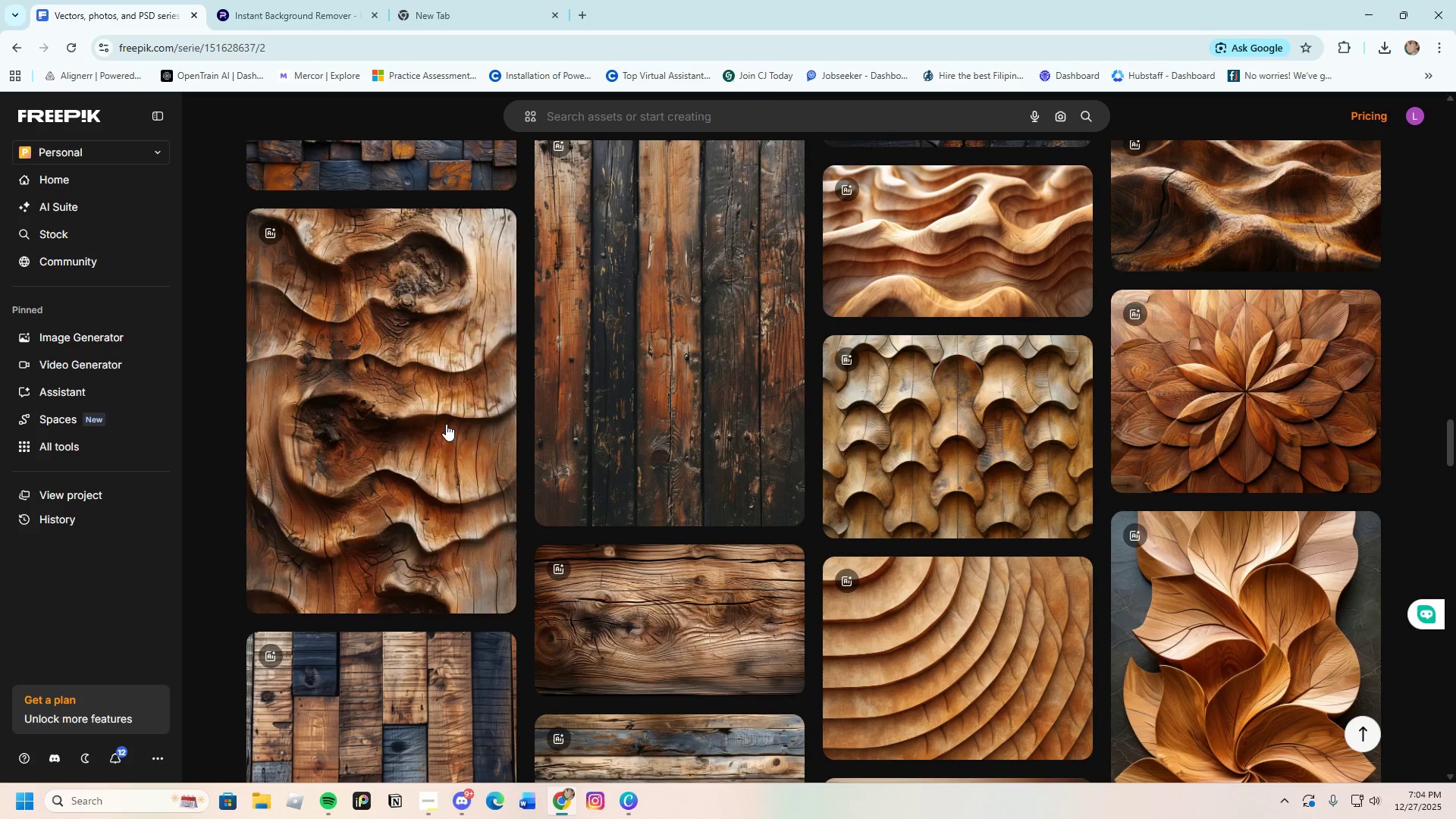 
left_click([622, 114])
 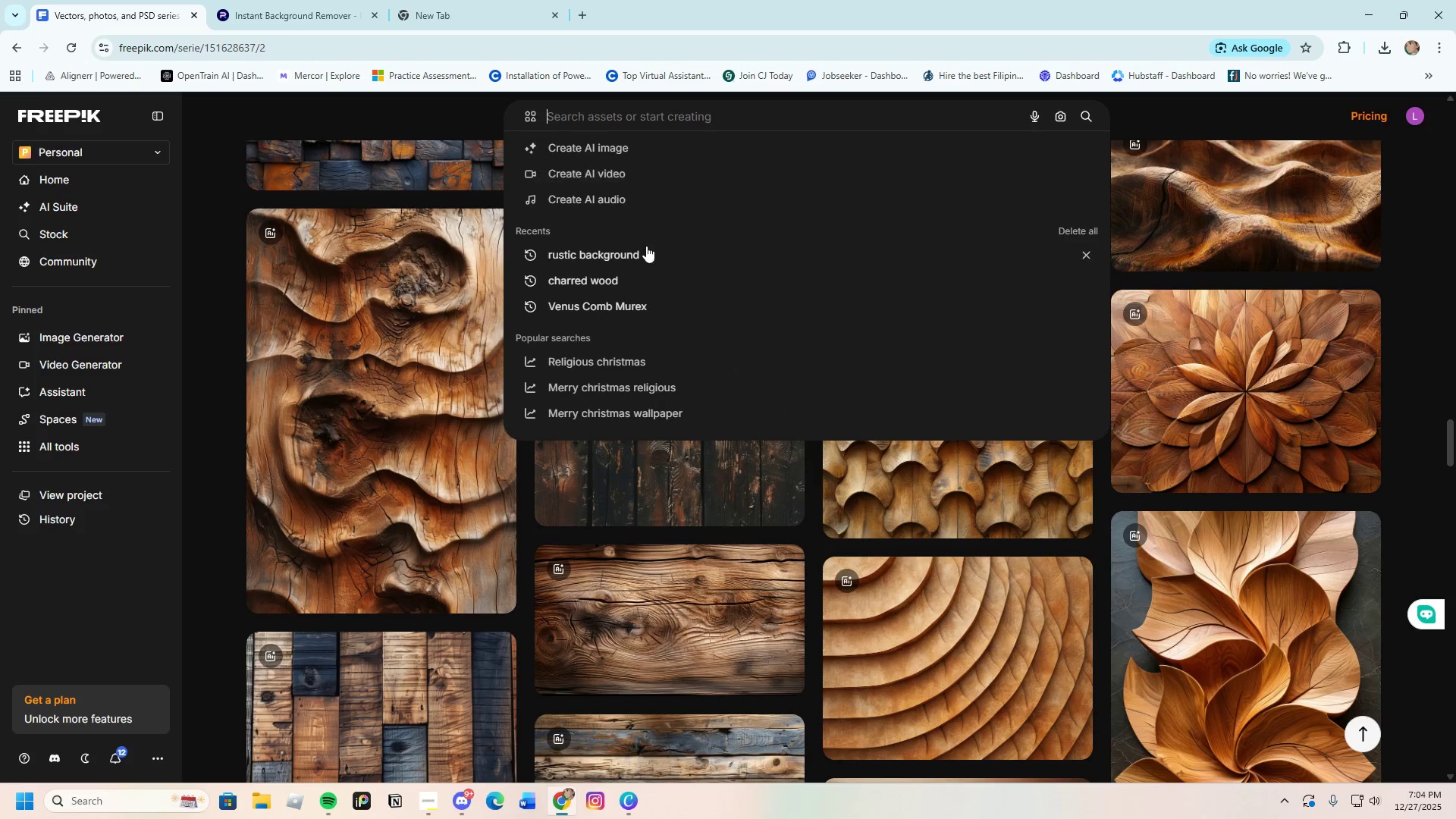 
left_click([642, 249])
 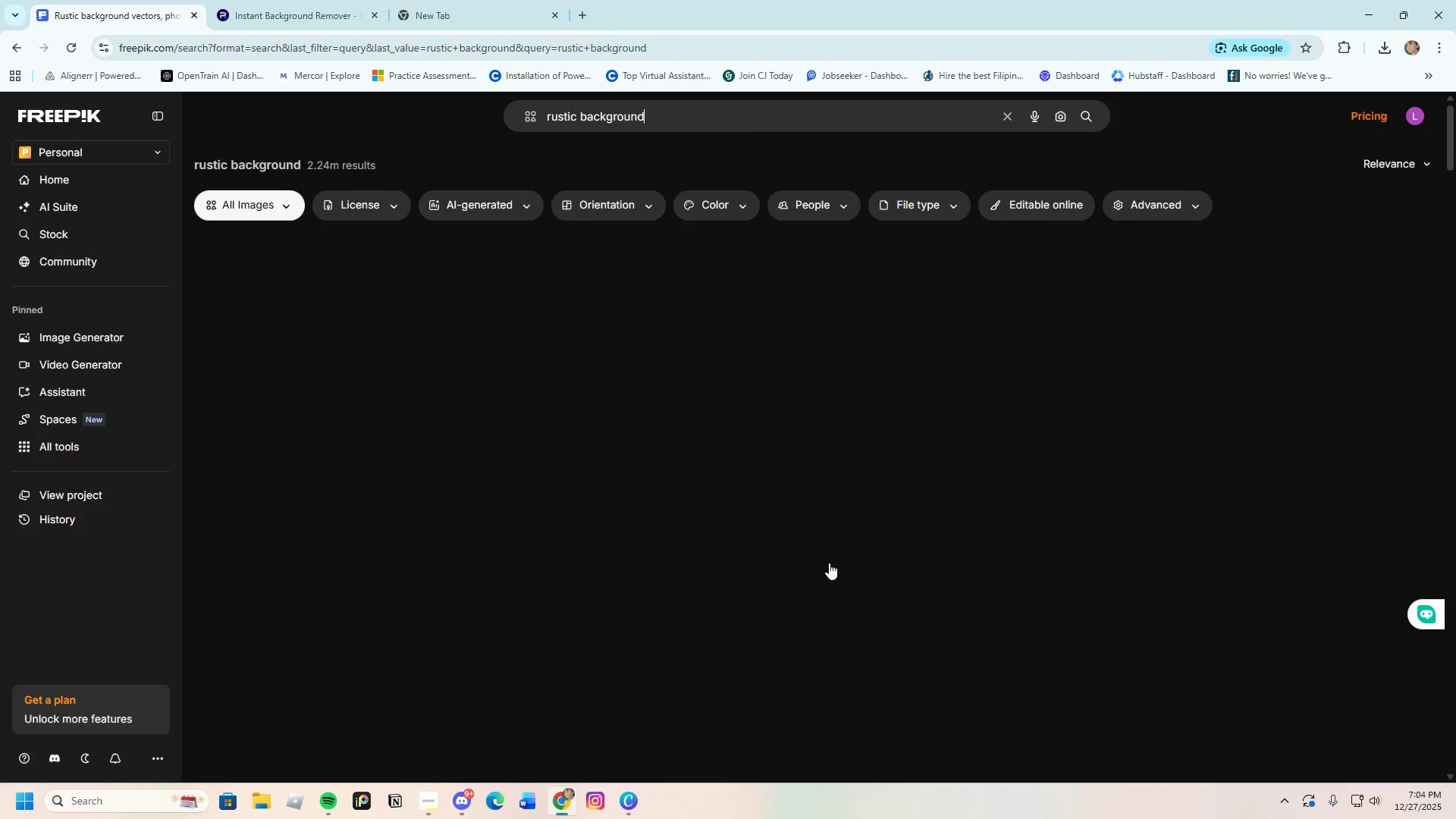 
scroll: coordinate [816, 563], scroll_direction: down, amount: 39.0
 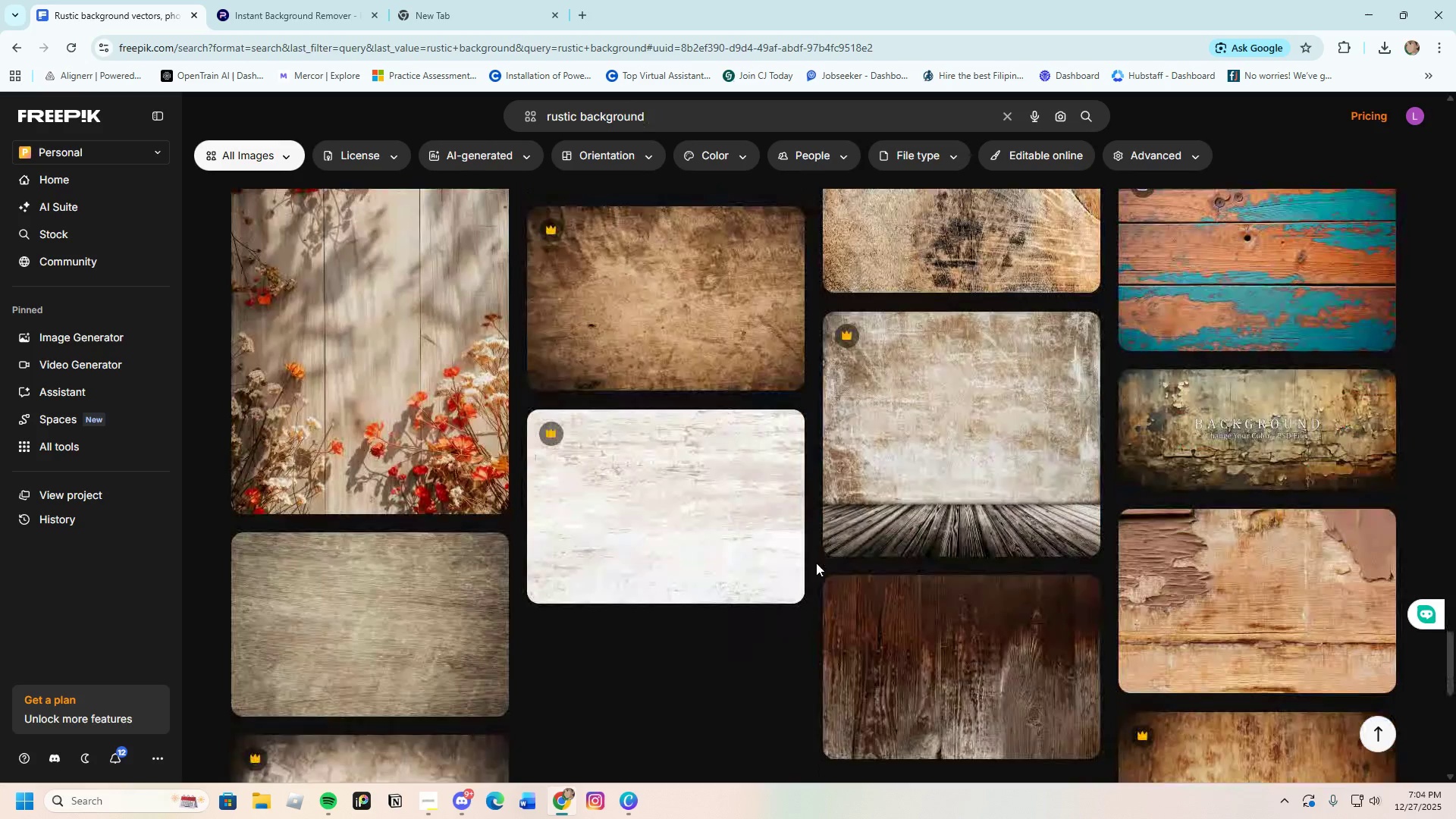 
scroll: coordinate [816, 563], scroll_direction: none, amount: 0.0
 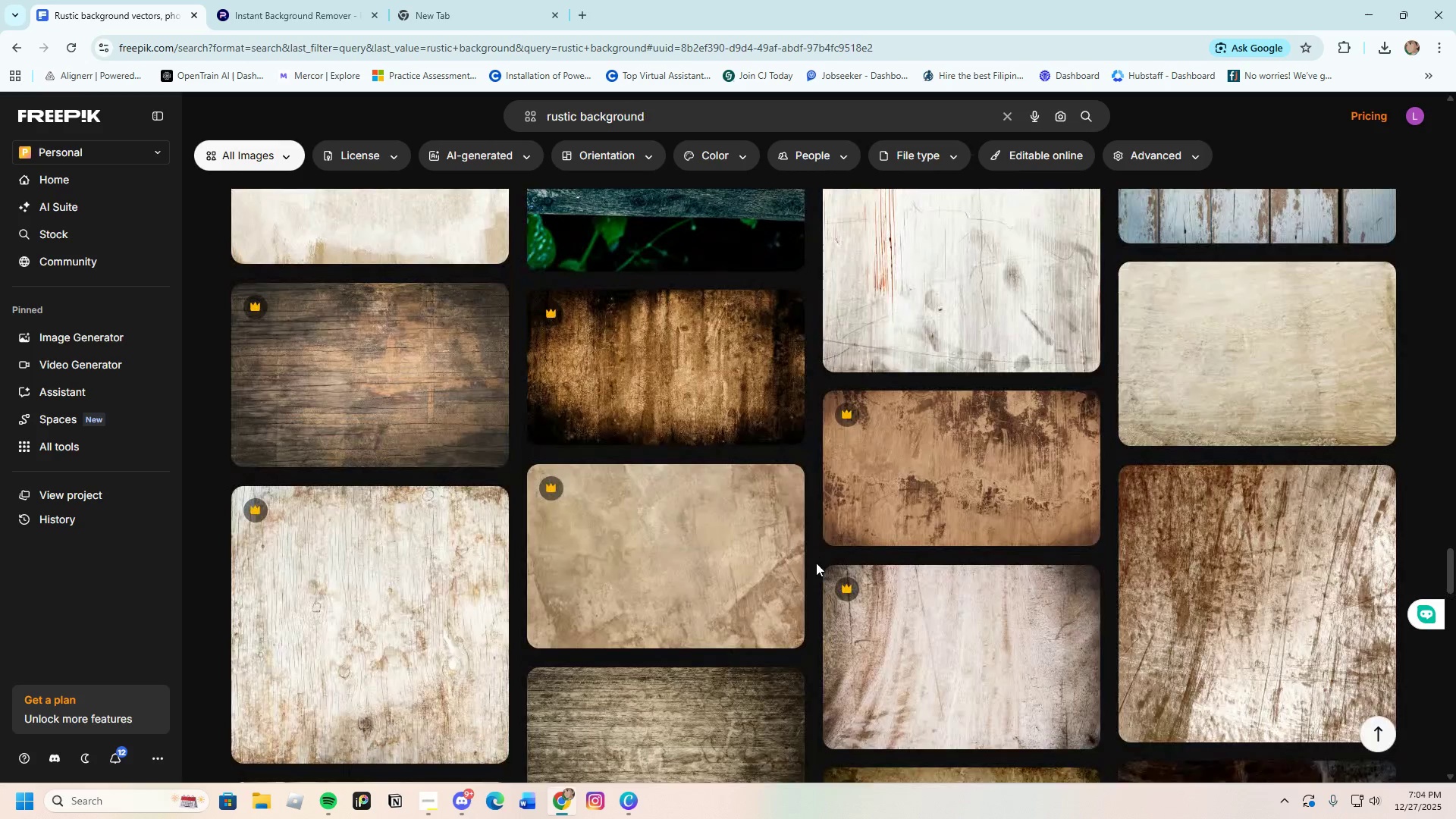 
scroll: coordinate [816, 563], scroll_direction: up, amount: 2.0
 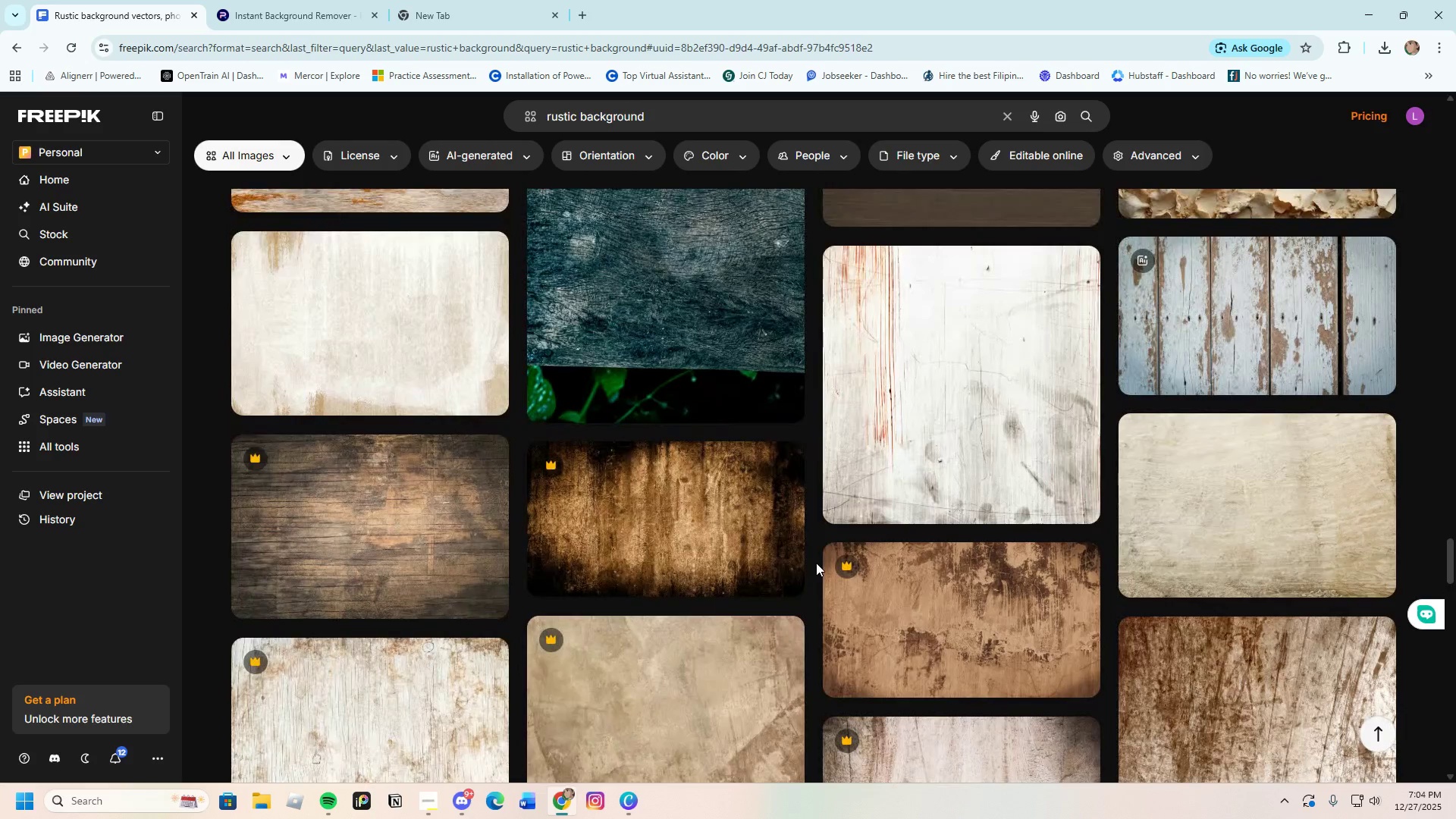 
scroll: coordinate [816, 563], scroll_direction: down, amount: 14.0
 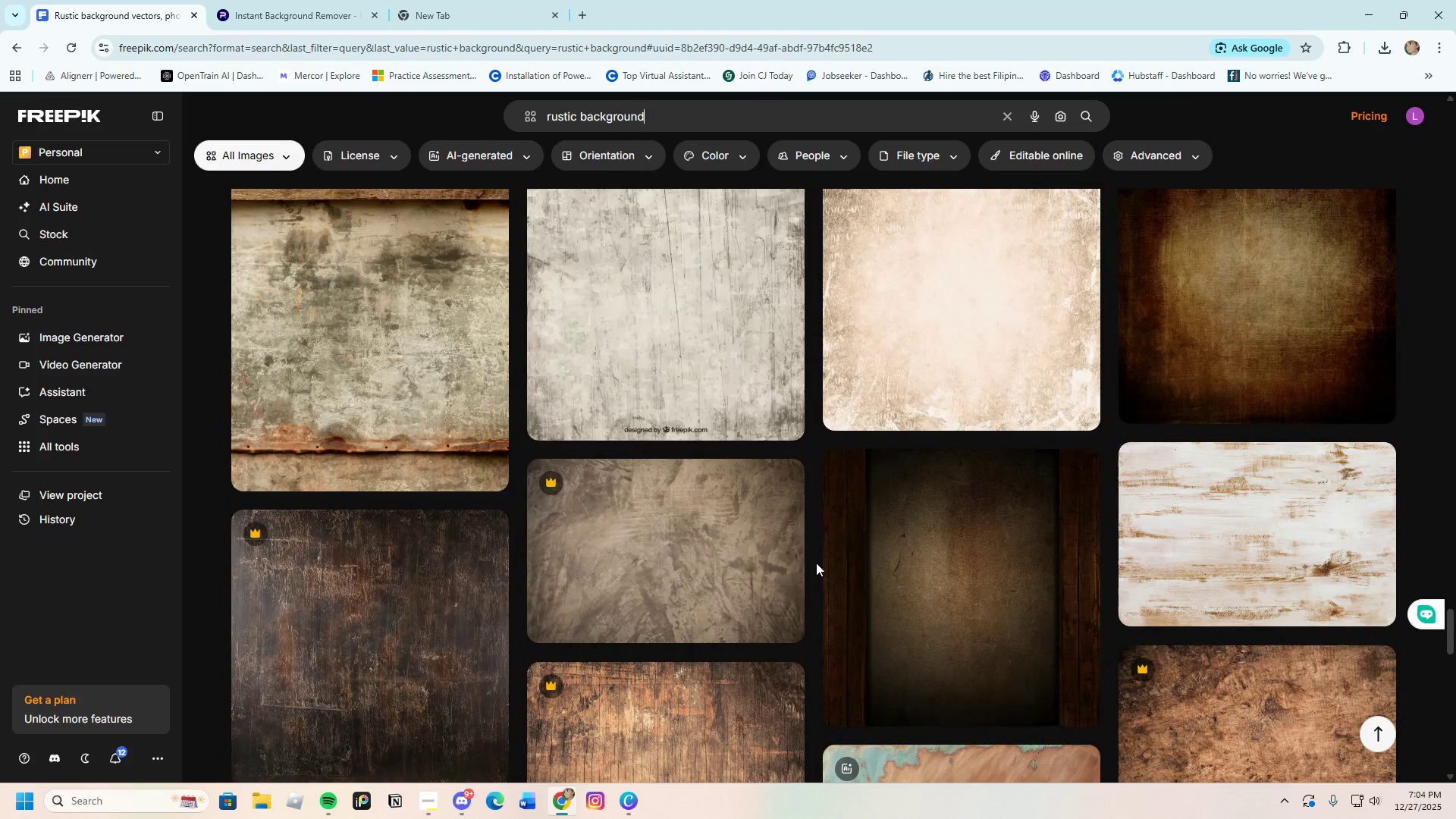 
scroll: coordinate [816, 563], scroll_direction: up, amount: 19.0
 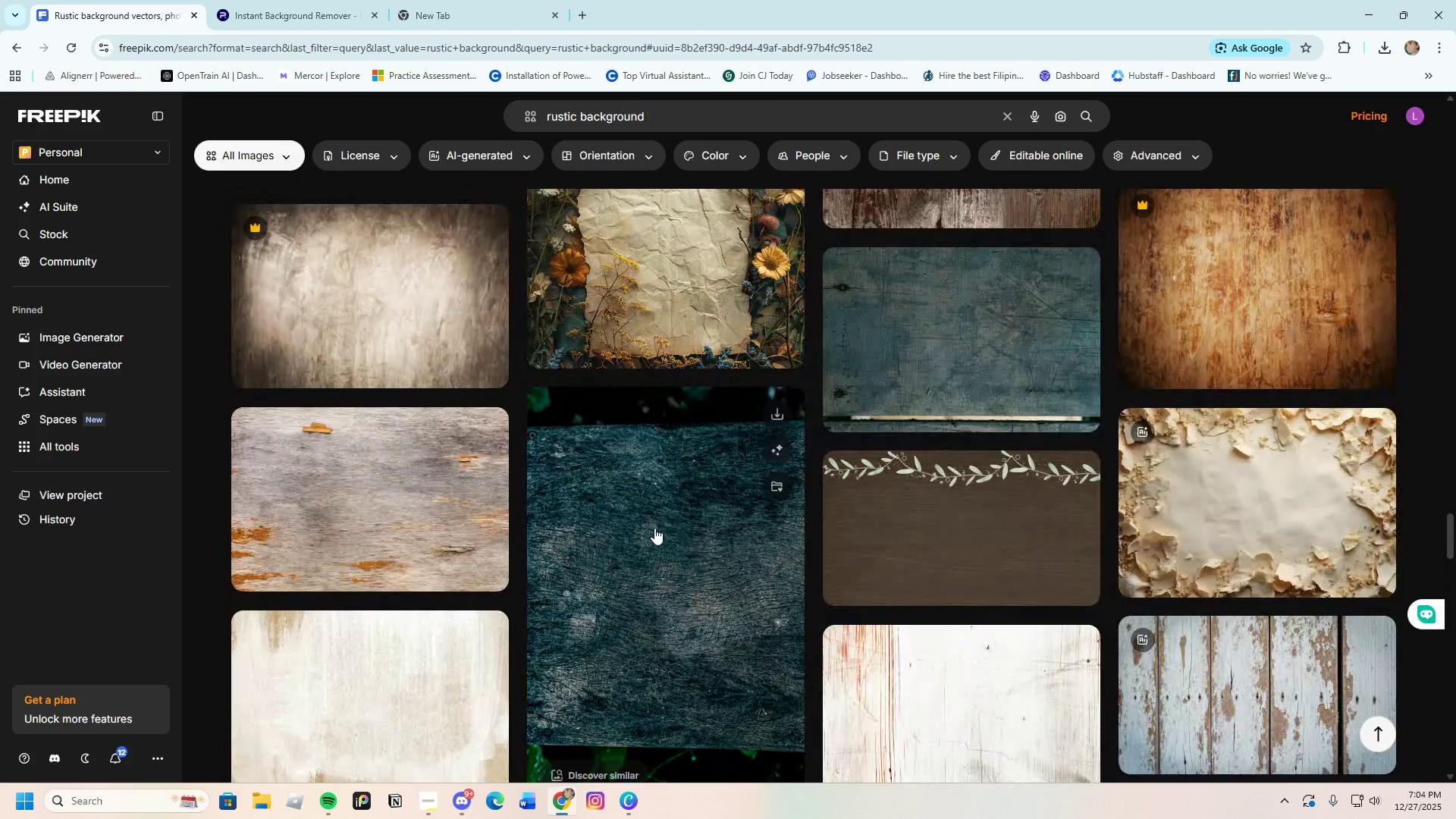 
left_click([654, 528])
 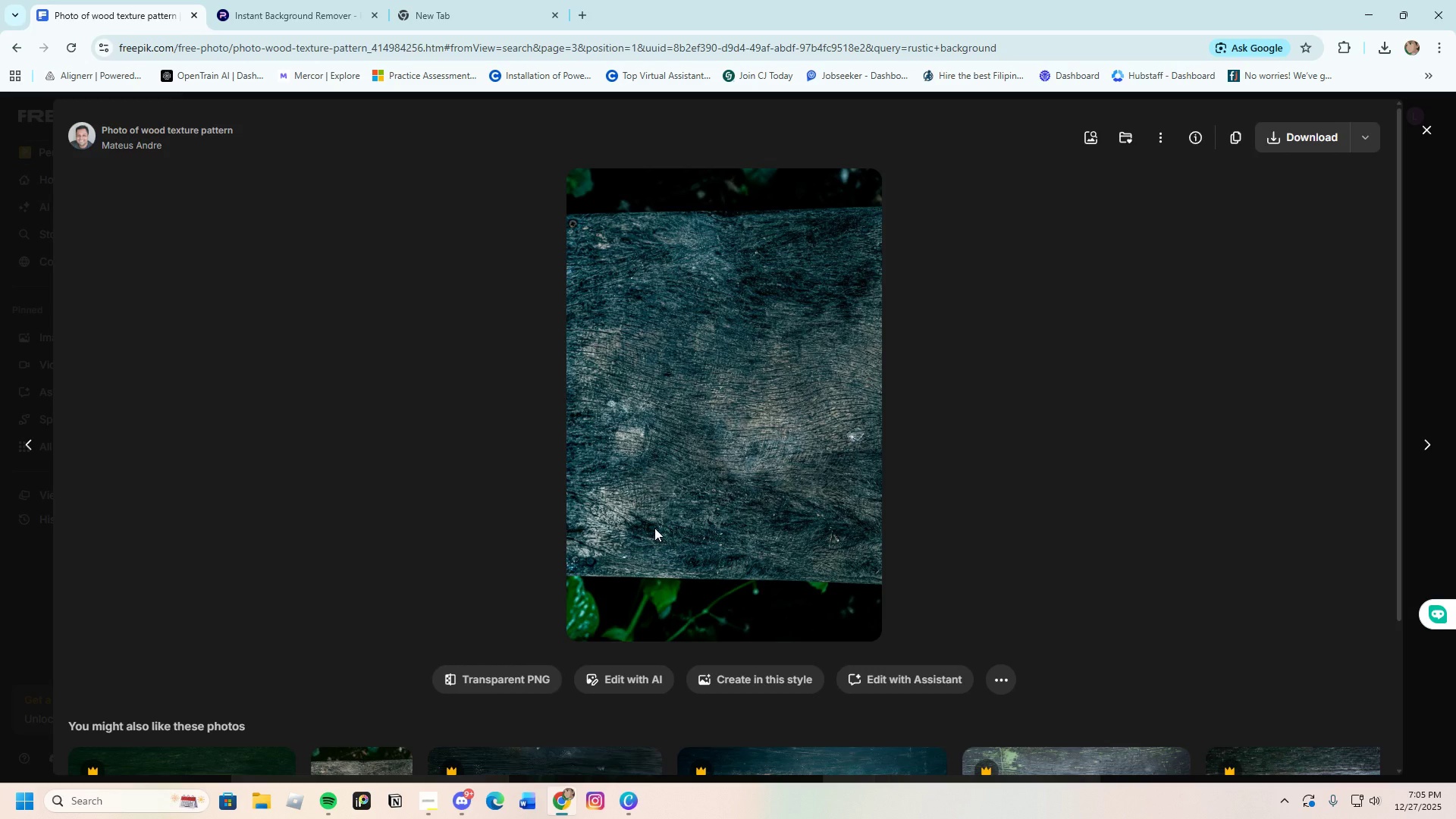 
wait(5.62)
 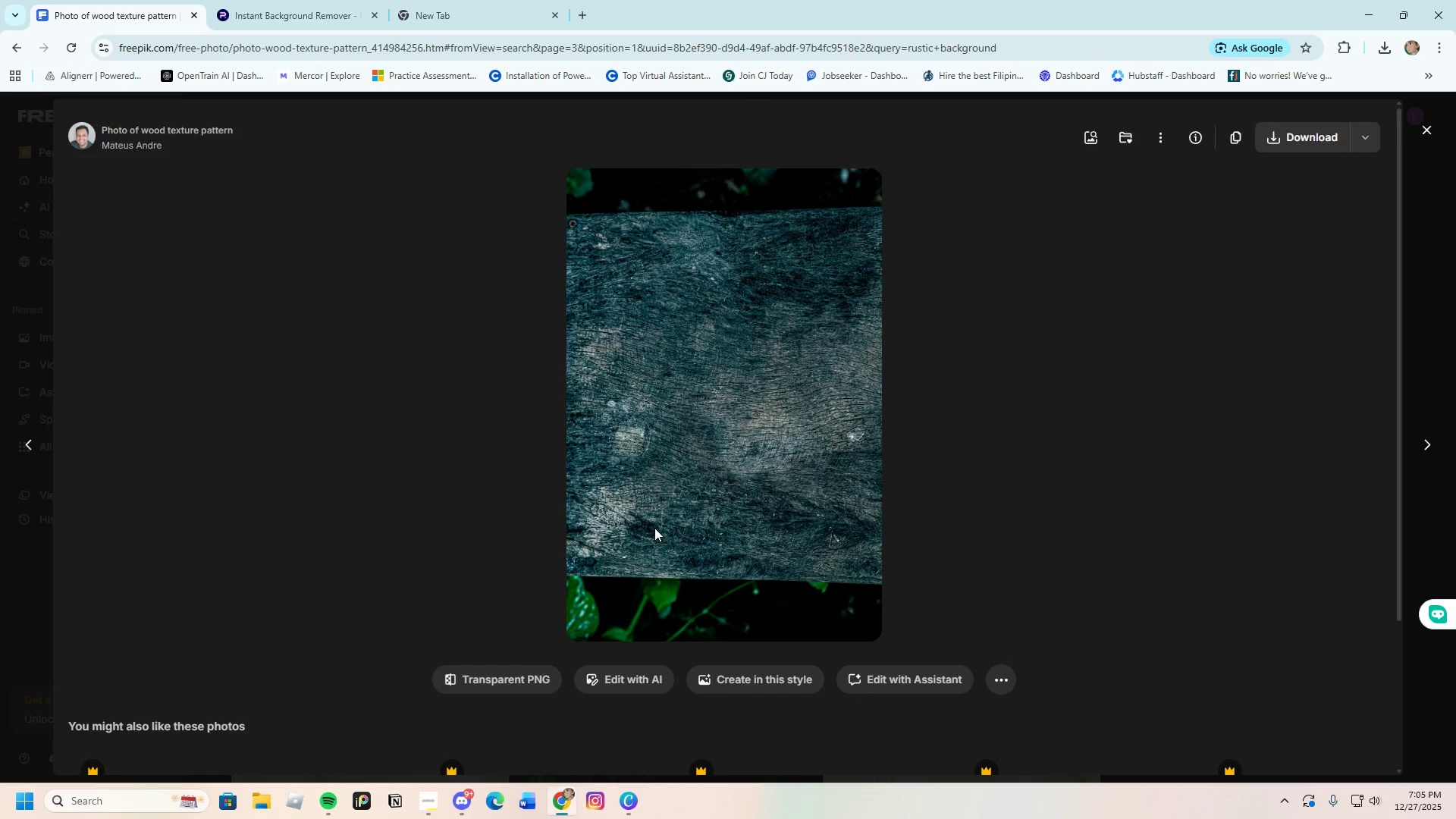 
scroll: coordinate [654, 528], scroll_direction: down, amount: 10.0
 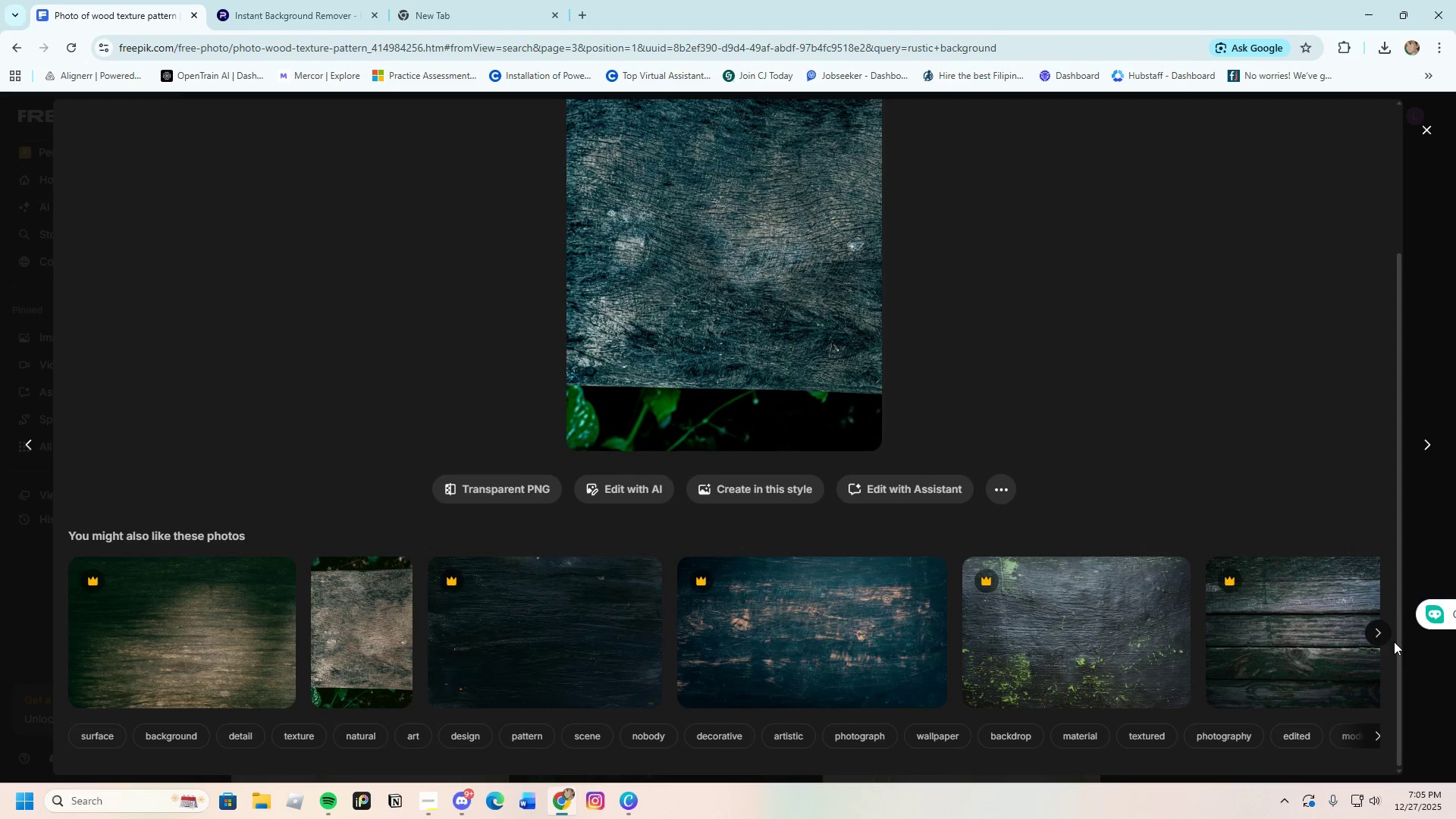 
left_click([1373, 639])
 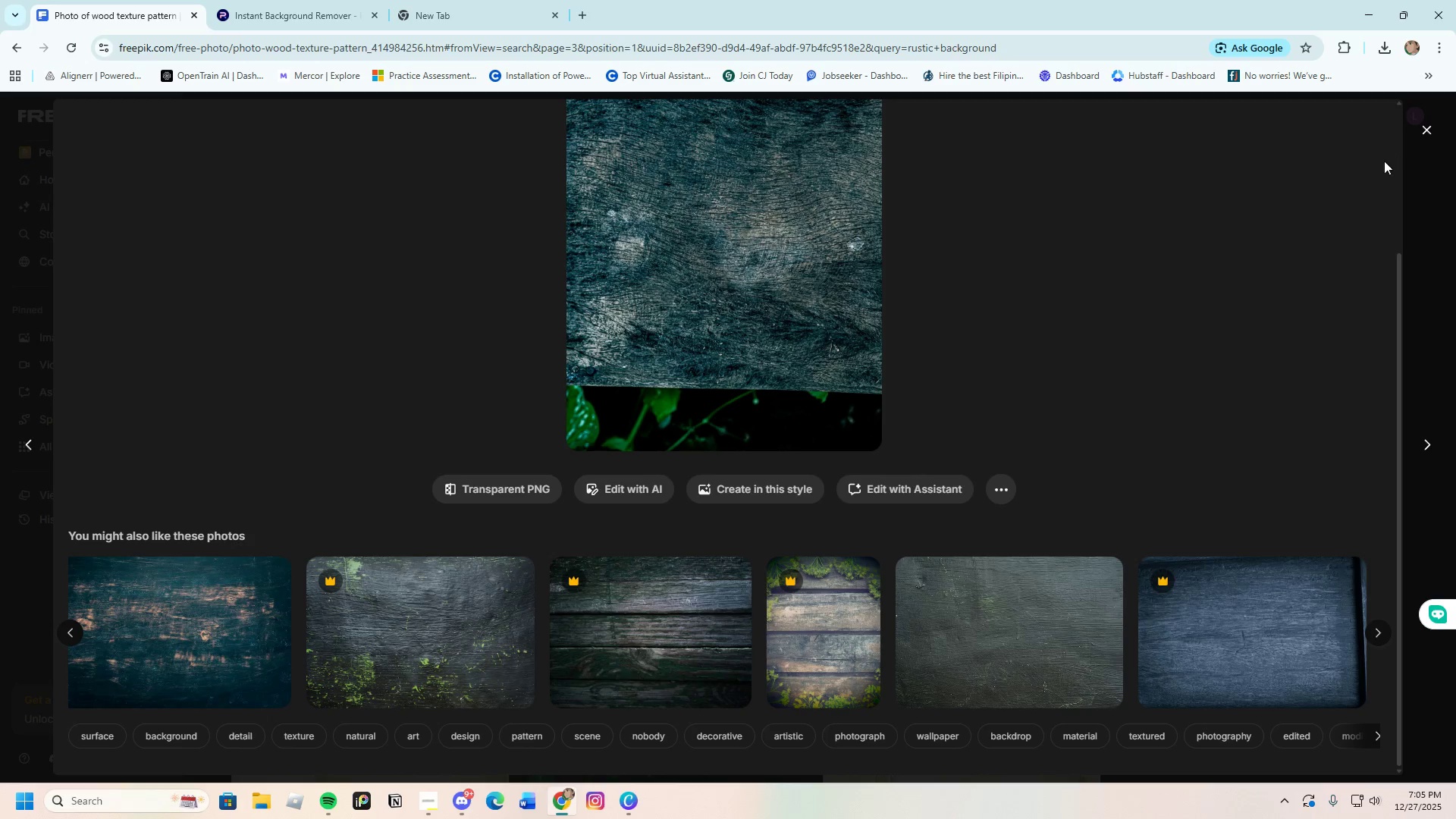 
wait(5.22)
 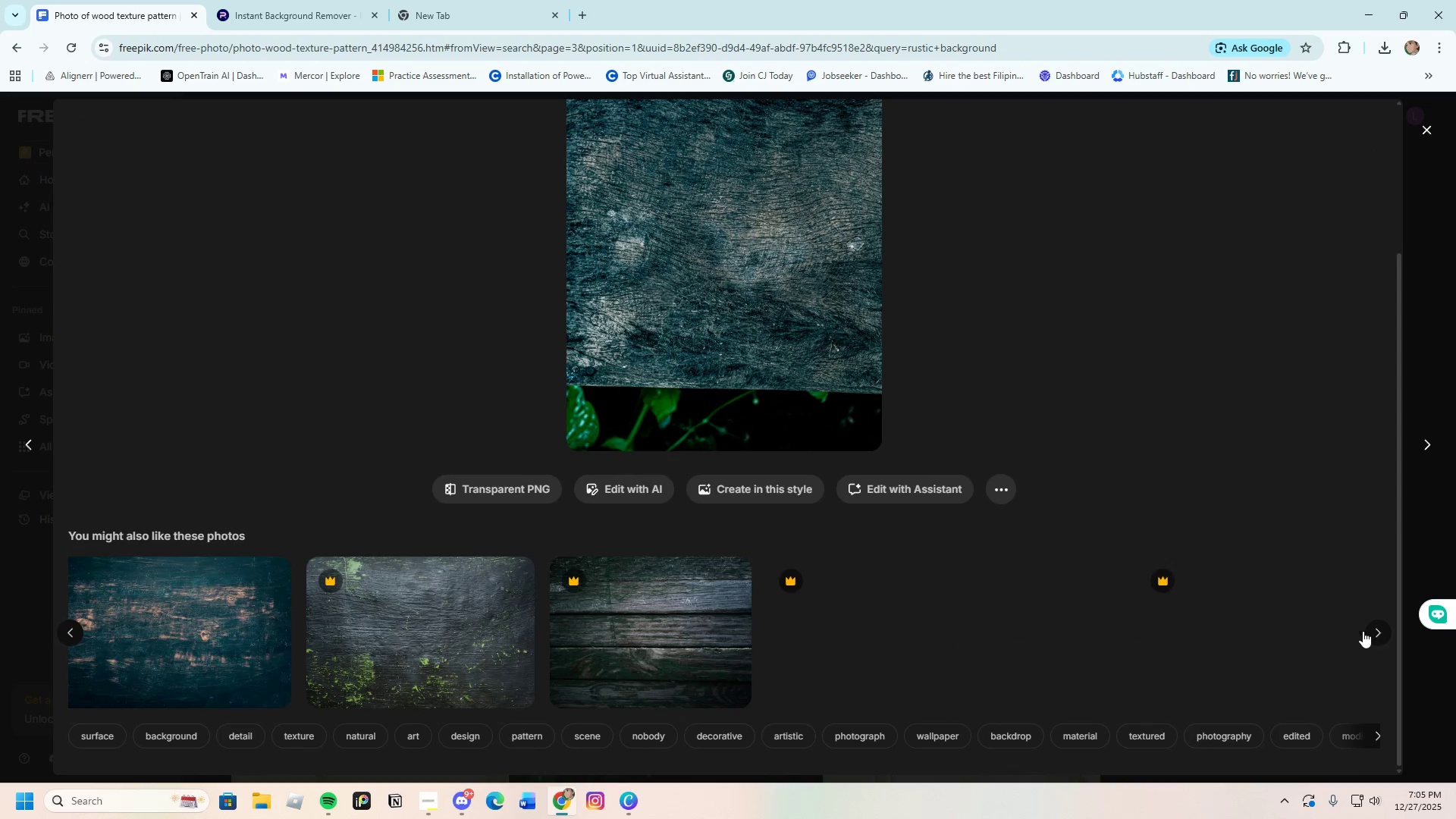 
left_click([956, 611])
 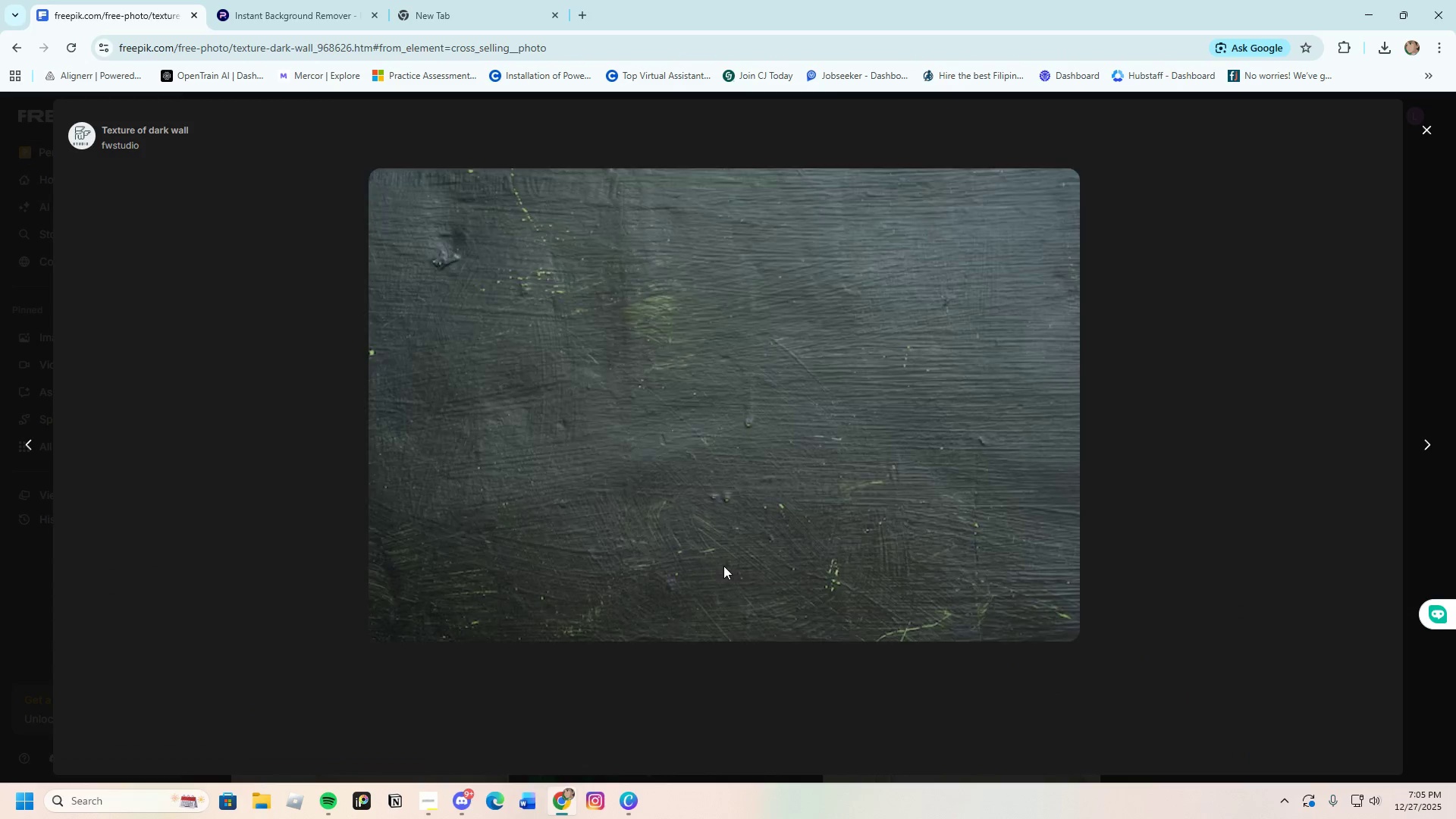 
scroll: coordinate [723, 563], scroll_direction: down, amount: 14.0
 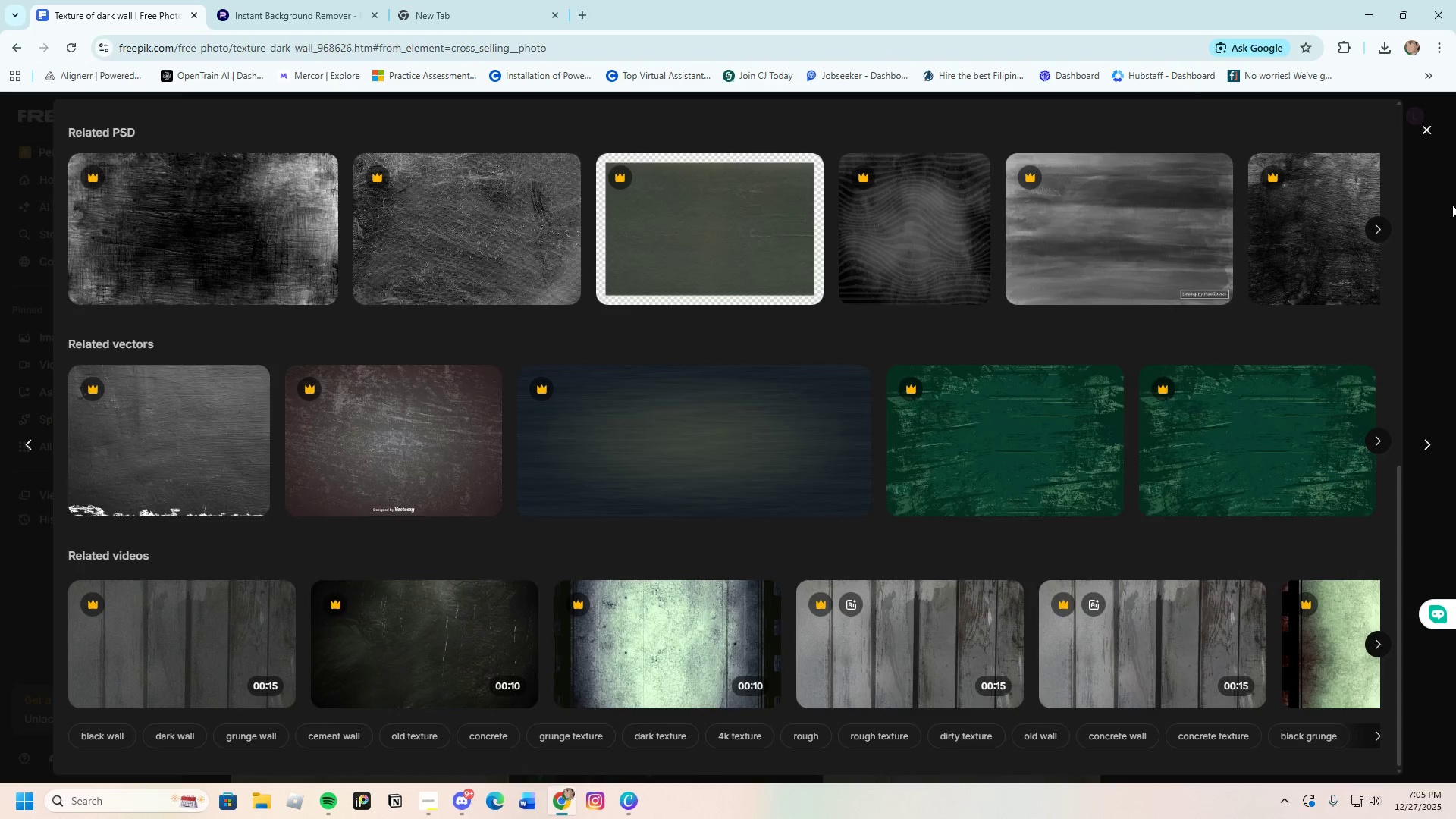 
left_click([1429, 127])
 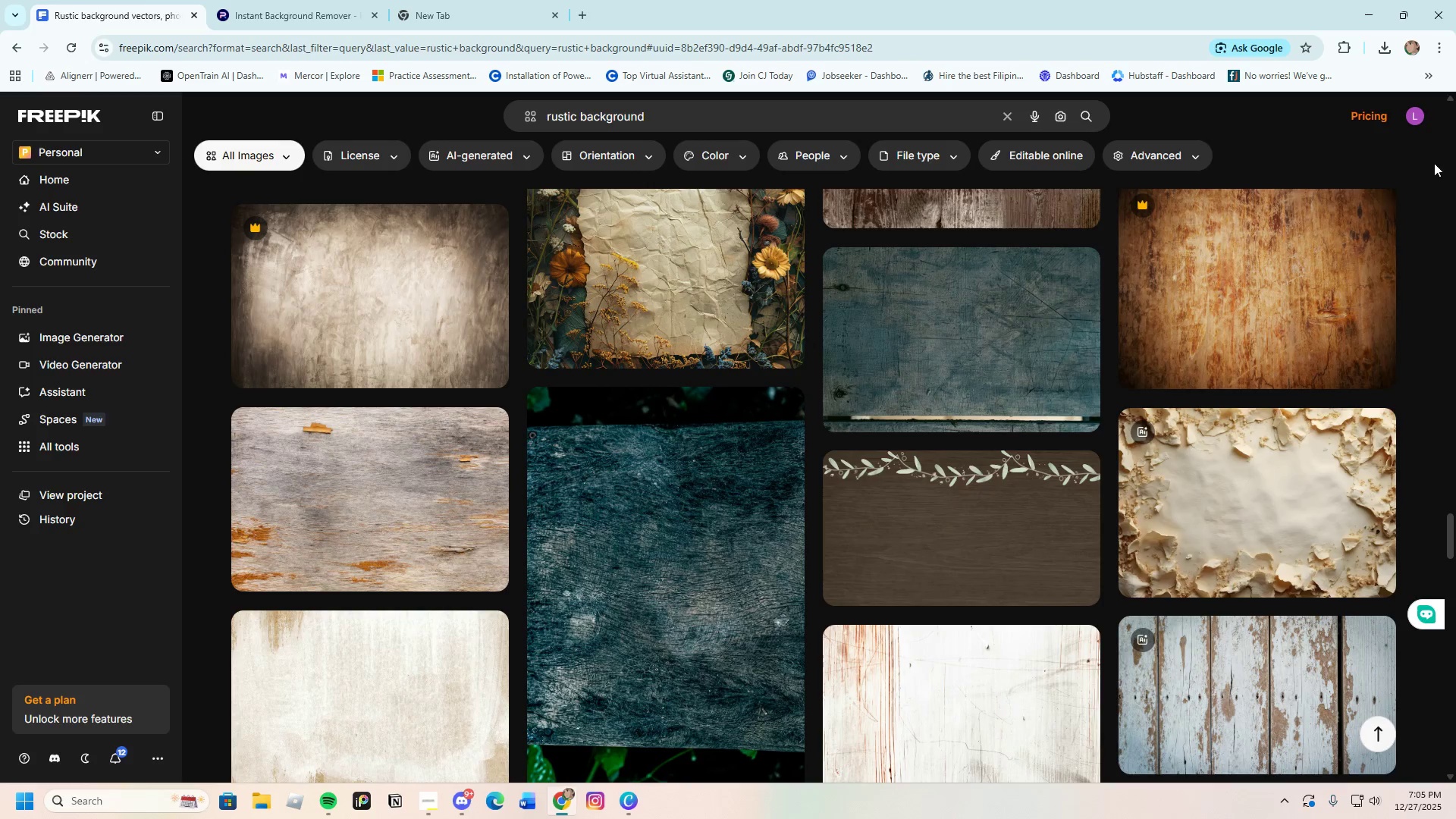 
scroll: coordinate [666, 601], scroll_direction: down, amount: 42.0
 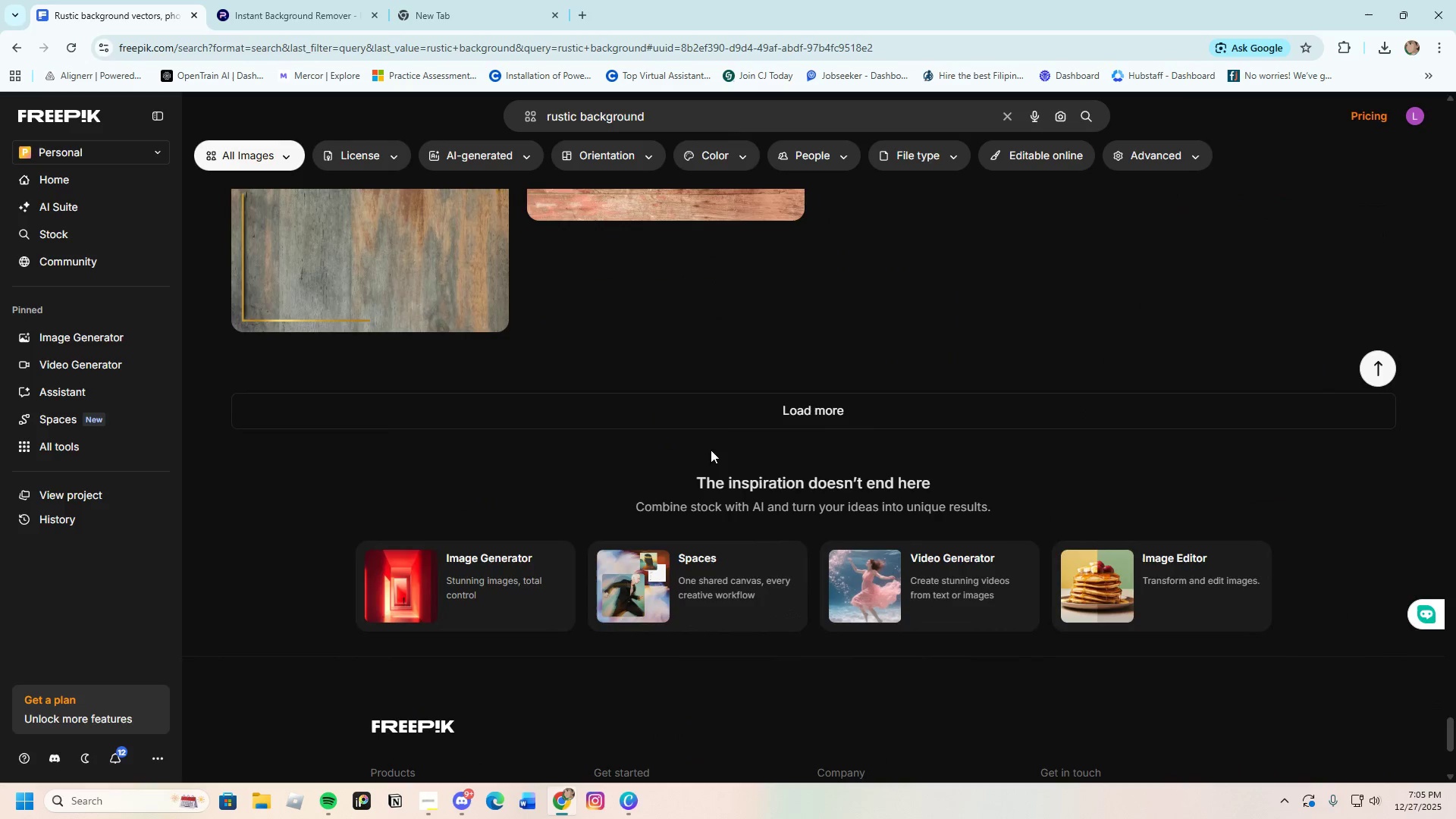 
left_click([723, 403])
 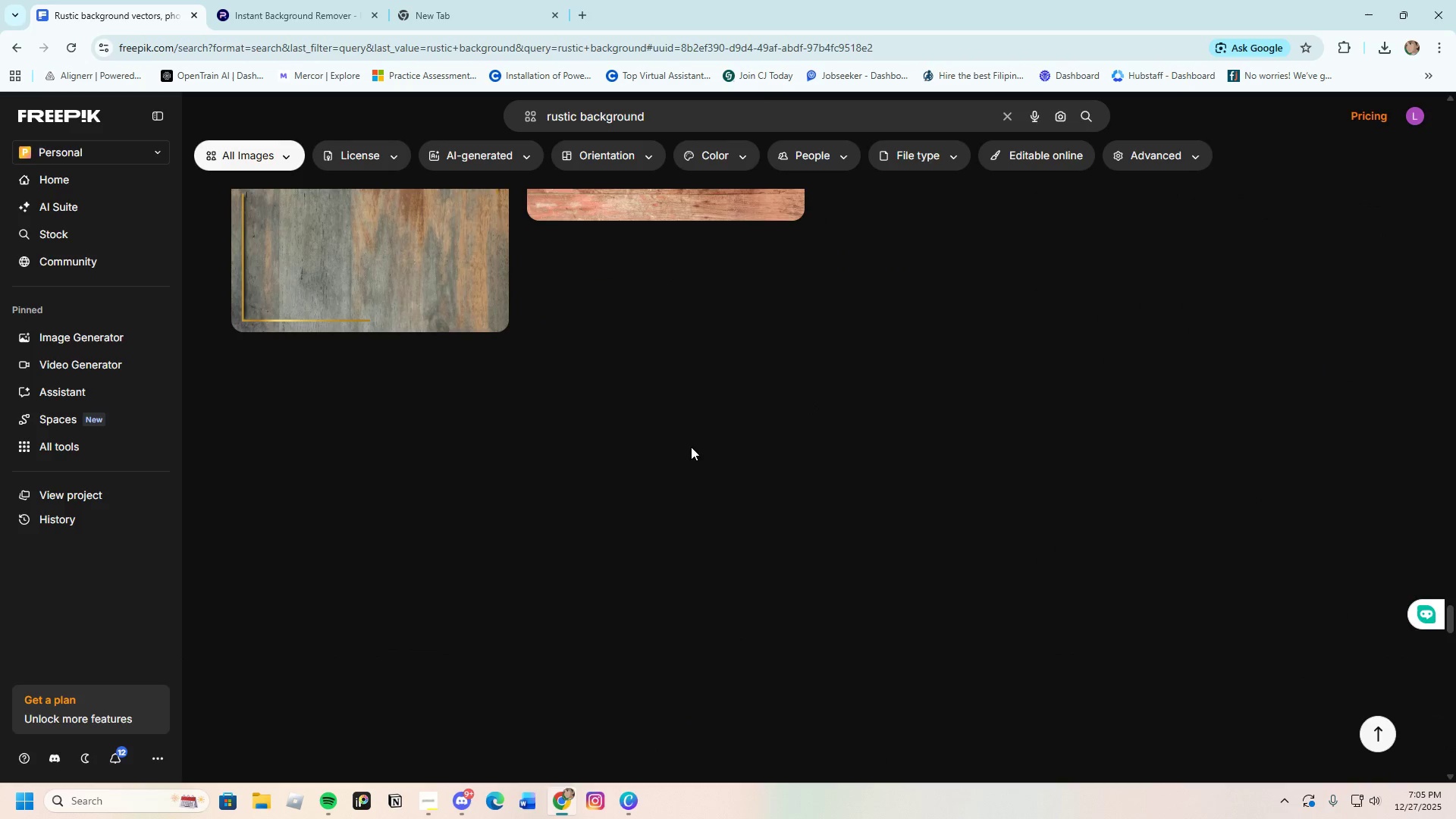 
scroll: coordinate [680, 523], scroll_direction: down, amount: 27.0
 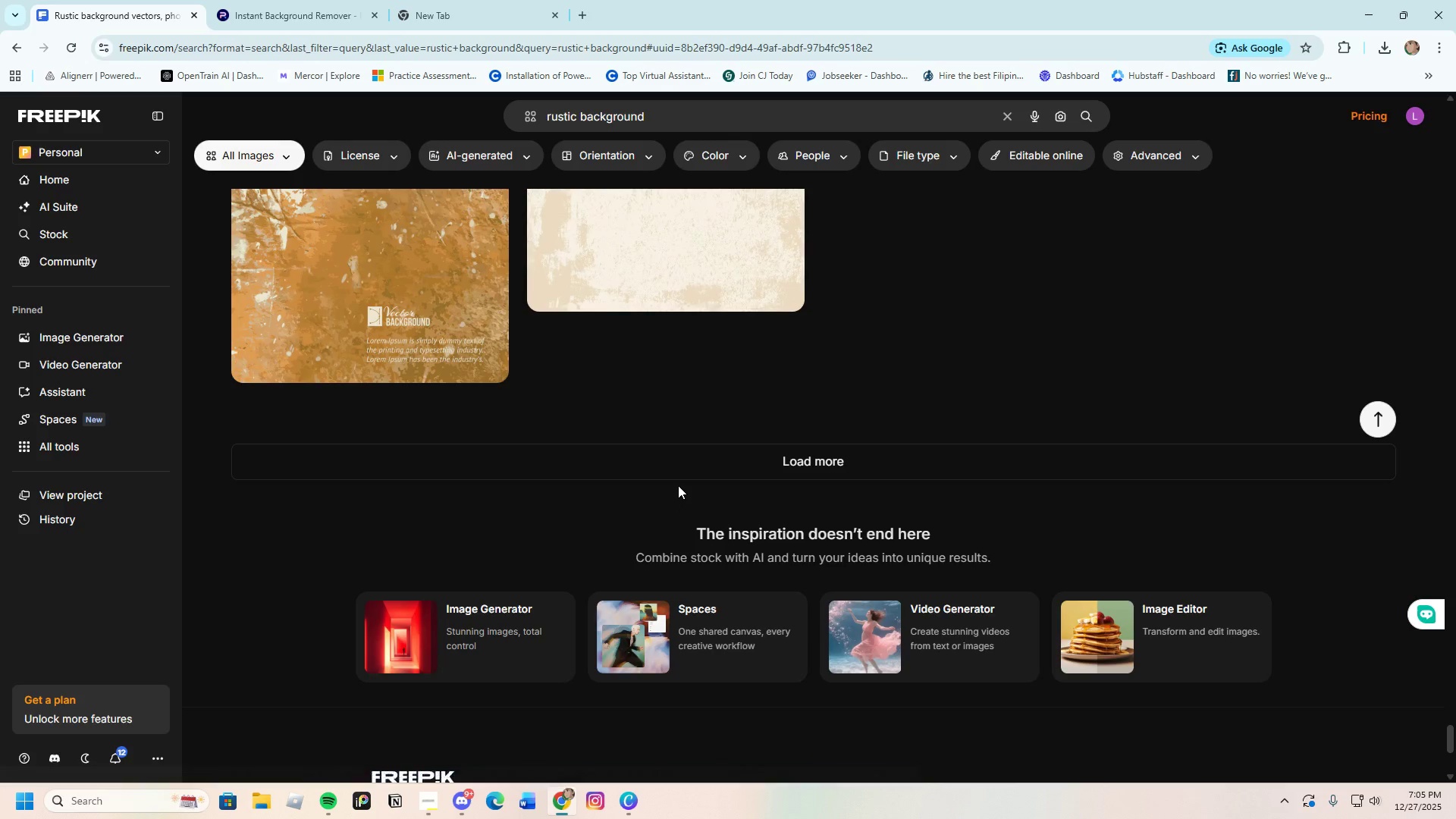 
left_click([697, 459])
 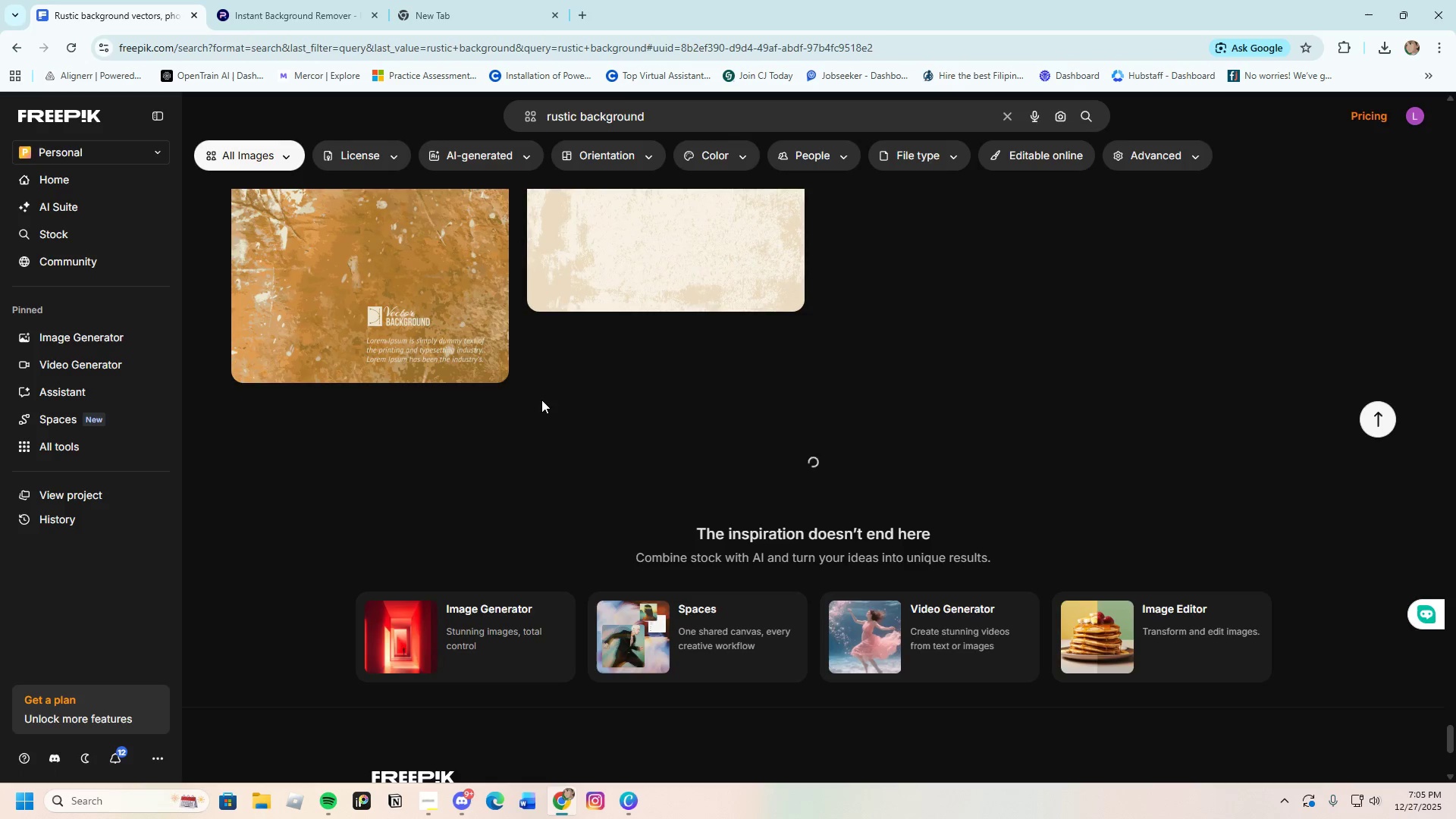 
scroll: coordinate [541, 429], scroll_direction: up, amount: 3.0
 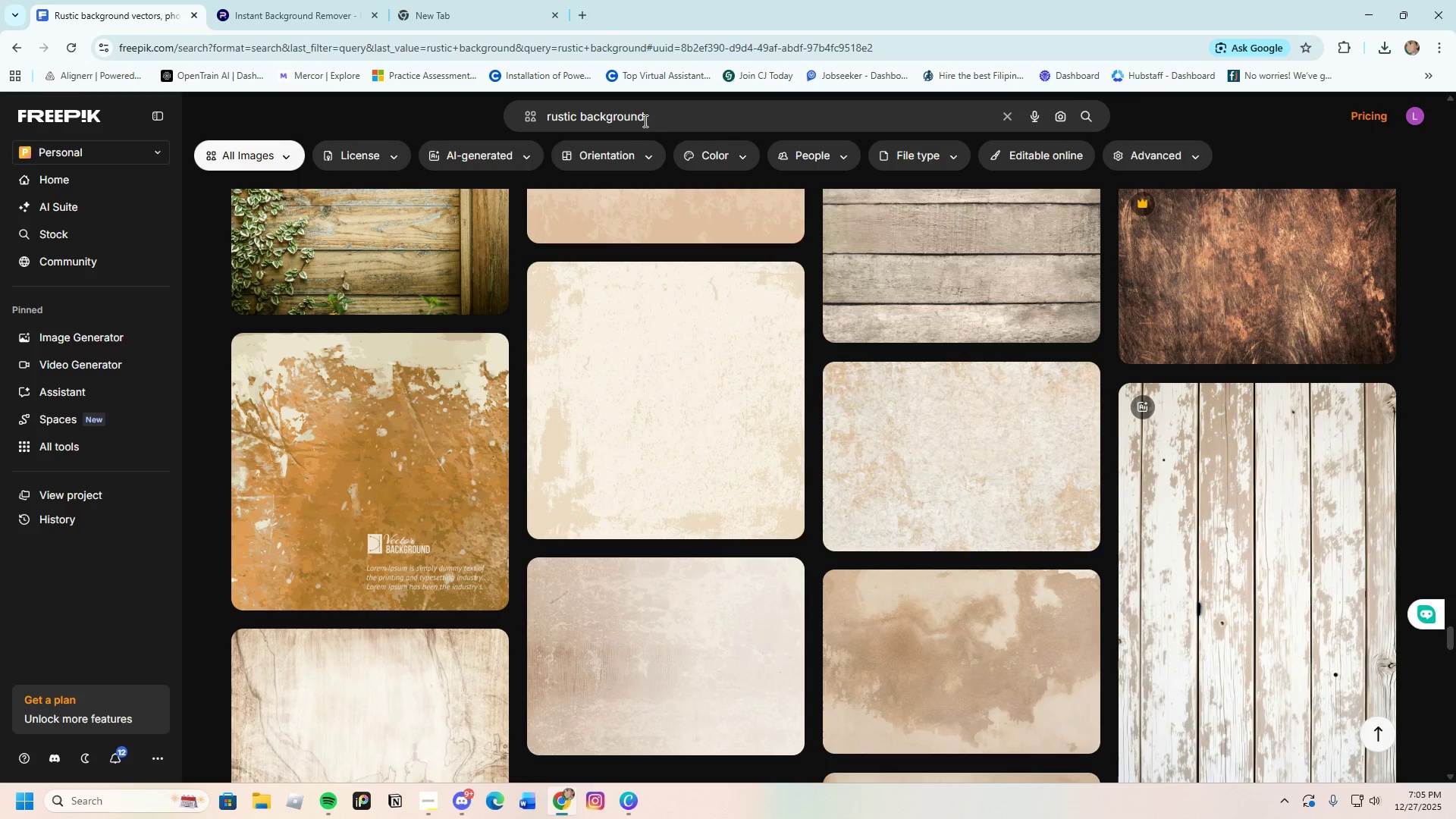 
left_click_drag(start_coordinate=[659, 118], to_coordinate=[533, 133])
 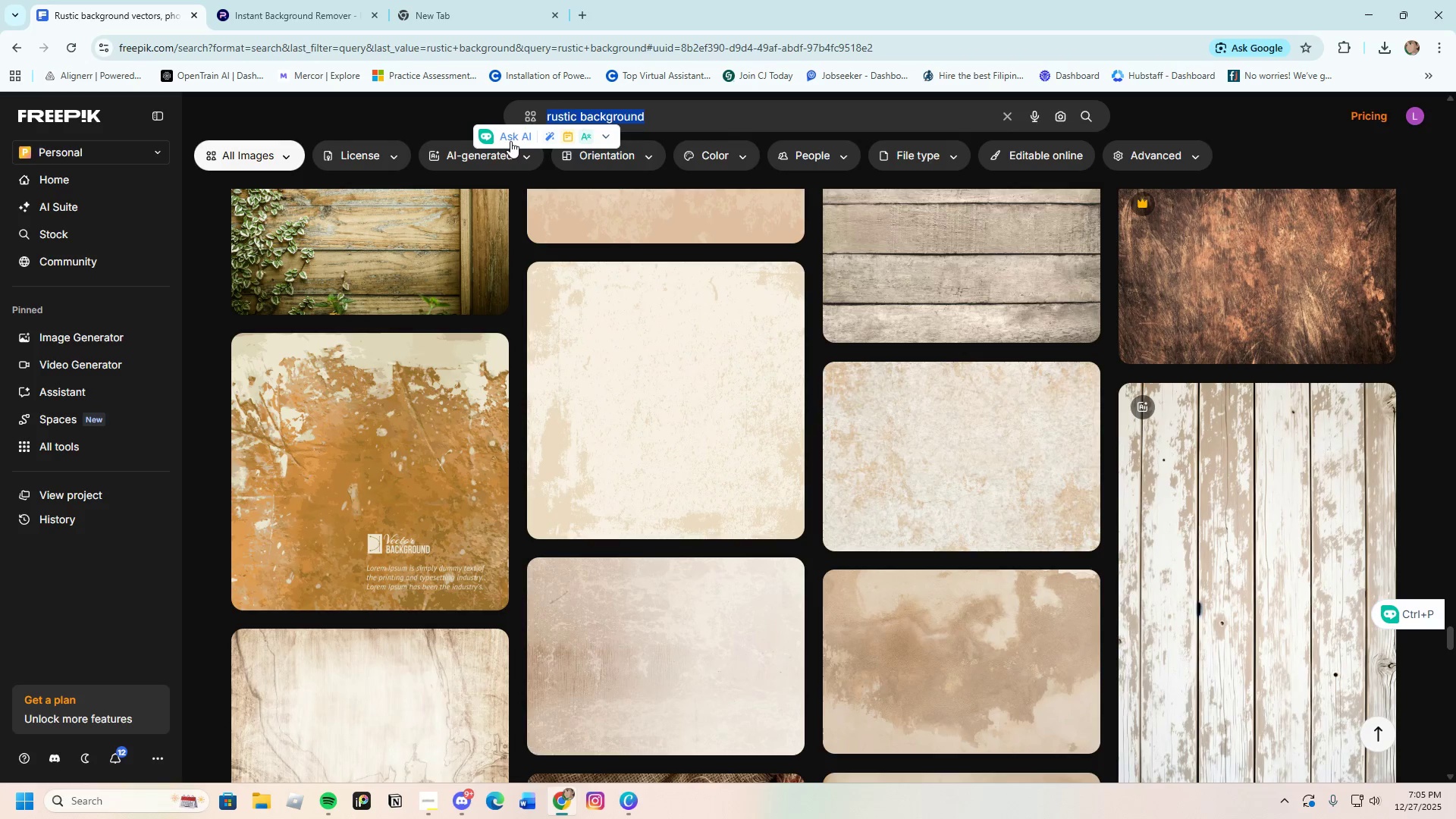 
key(Backspace)
type(charred wood and deep forest )
 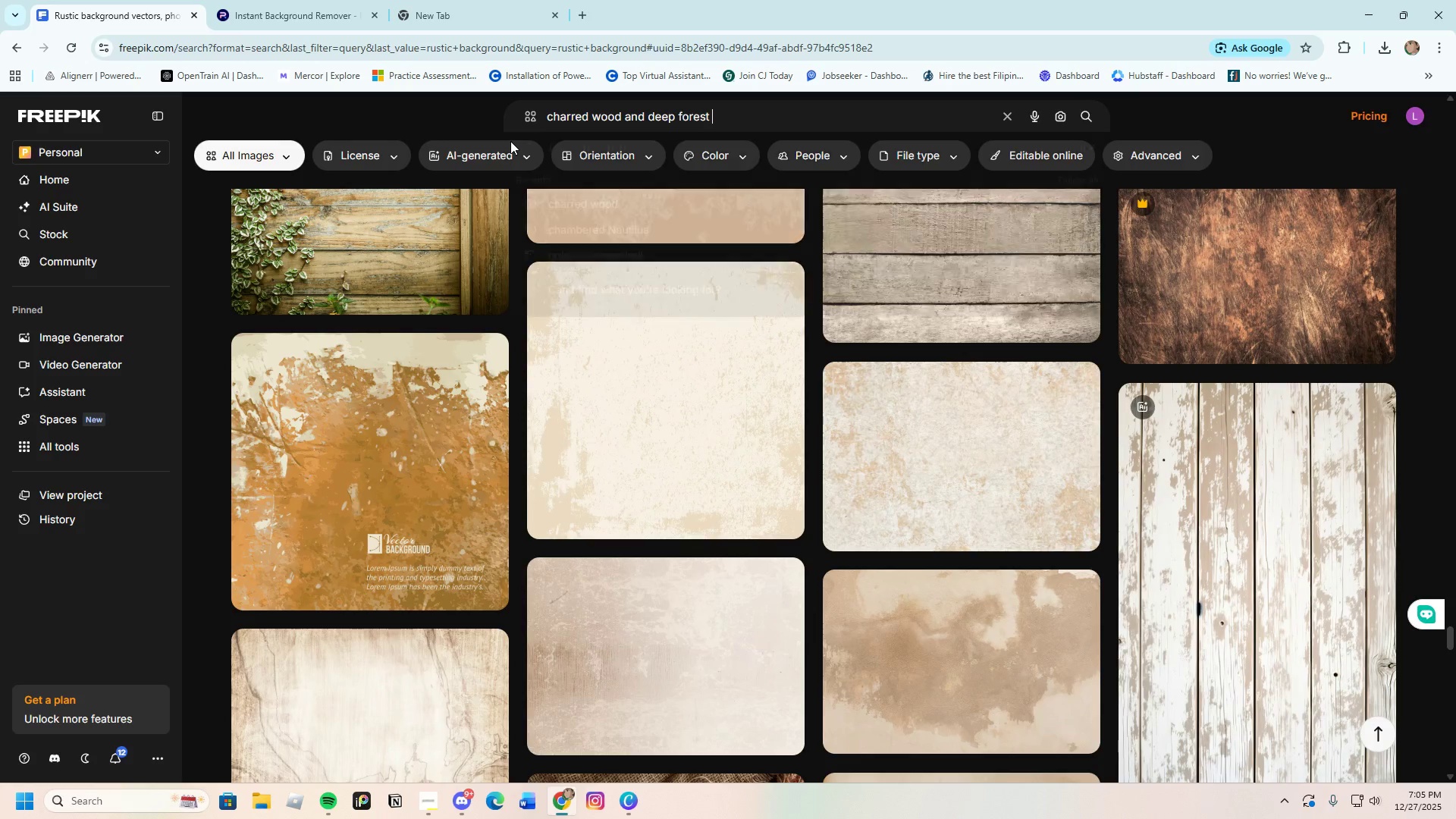 
type(background)
 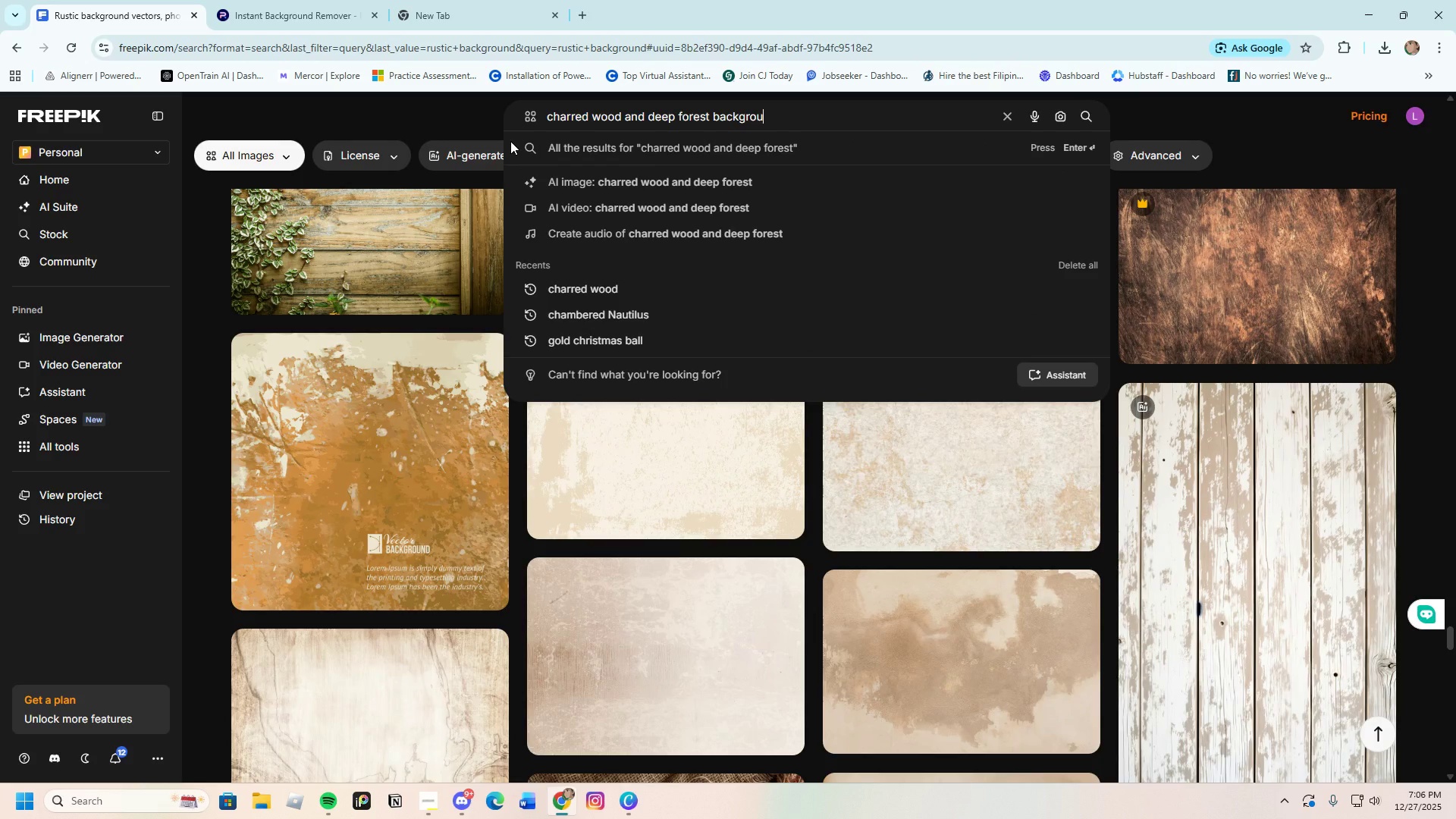 
key(Enter)
 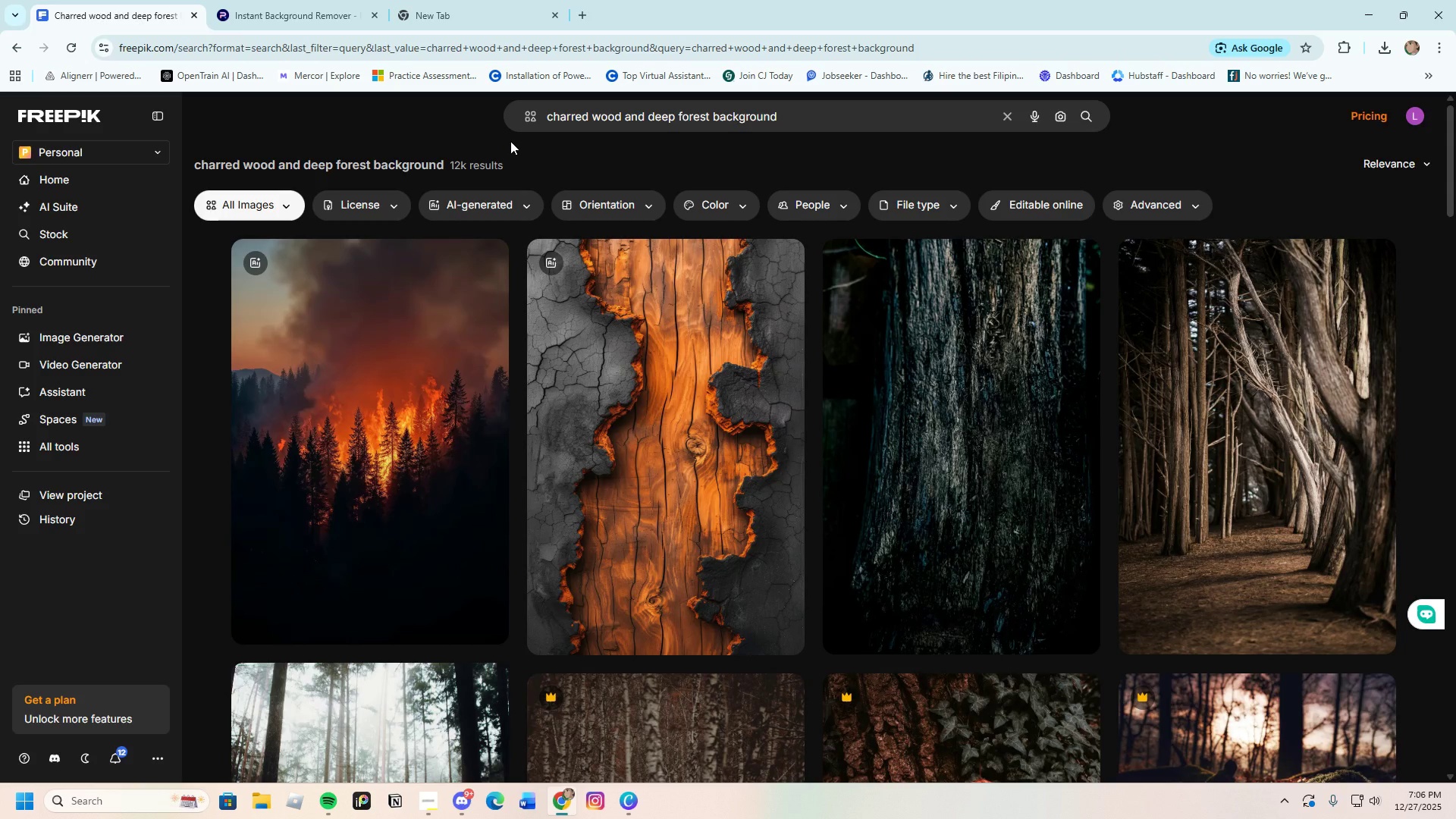 
wait(13.2)
 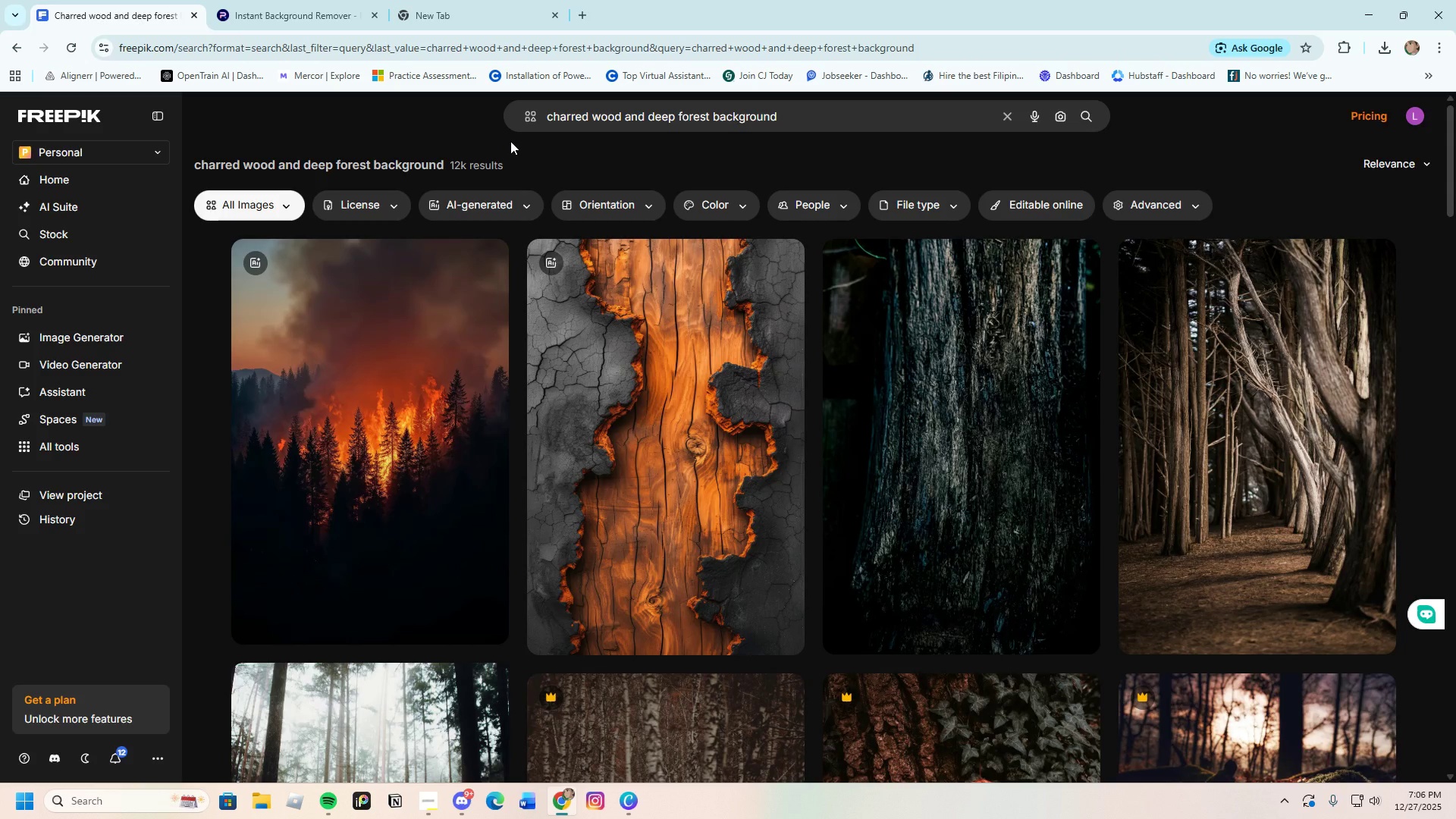 
scroll: coordinate [666, 611], scroll_direction: down, amount: 16.0
 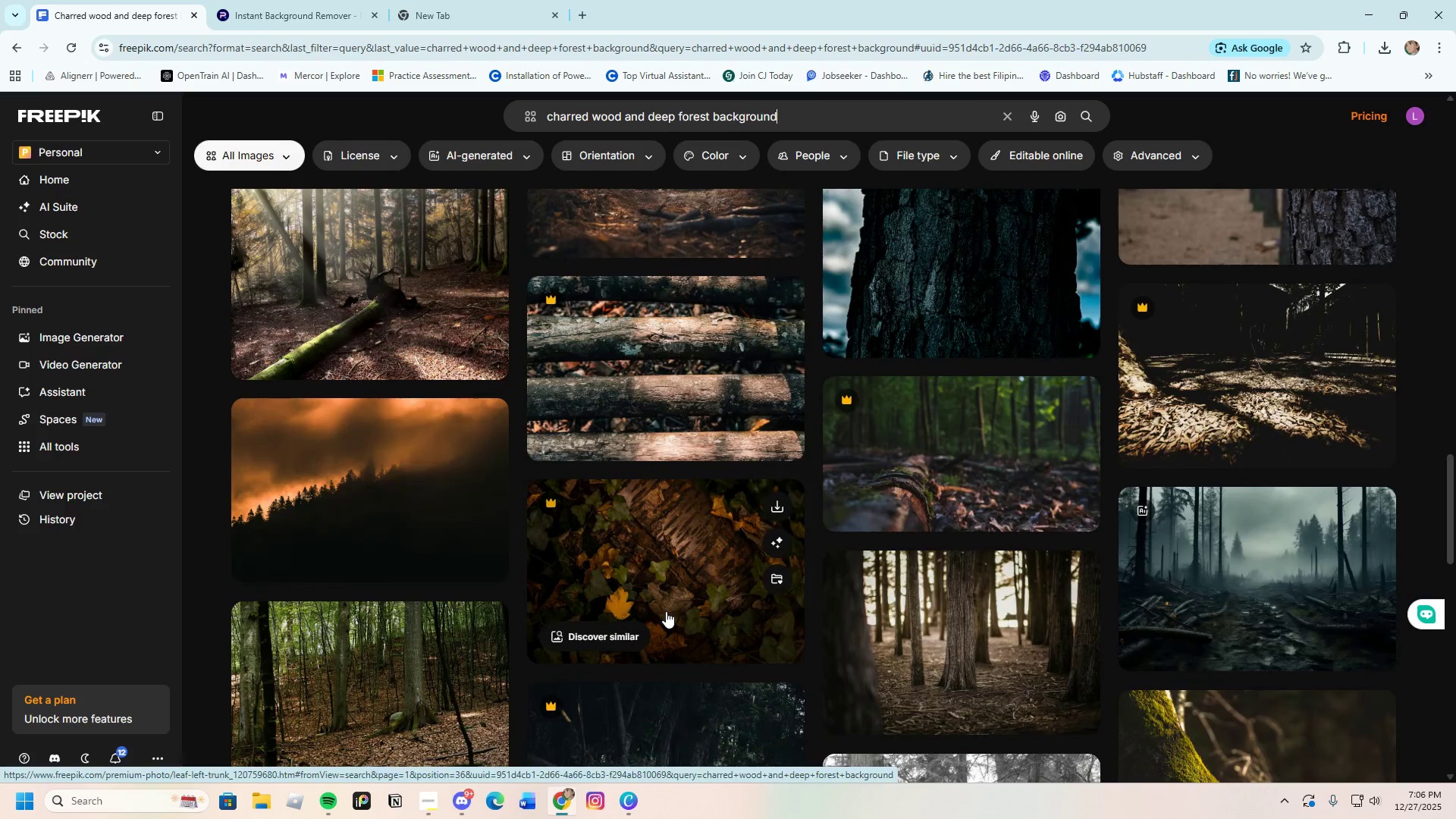 
scroll: coordinate [666, 611], scroll_direction: up, amount: 4.0
 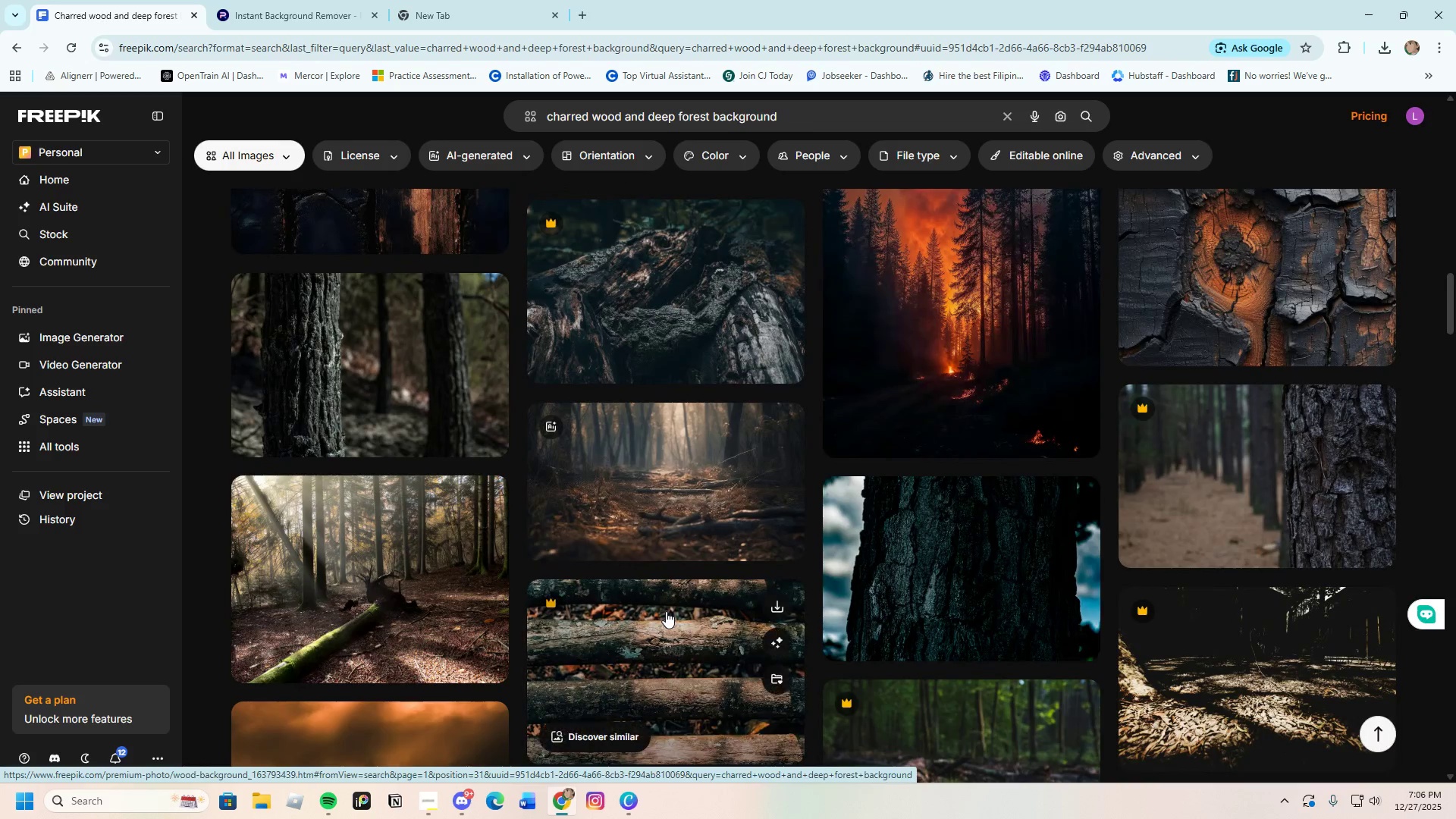 
scroll: coordinate [608, 505], scroll_direction: down, amount: 32.0
 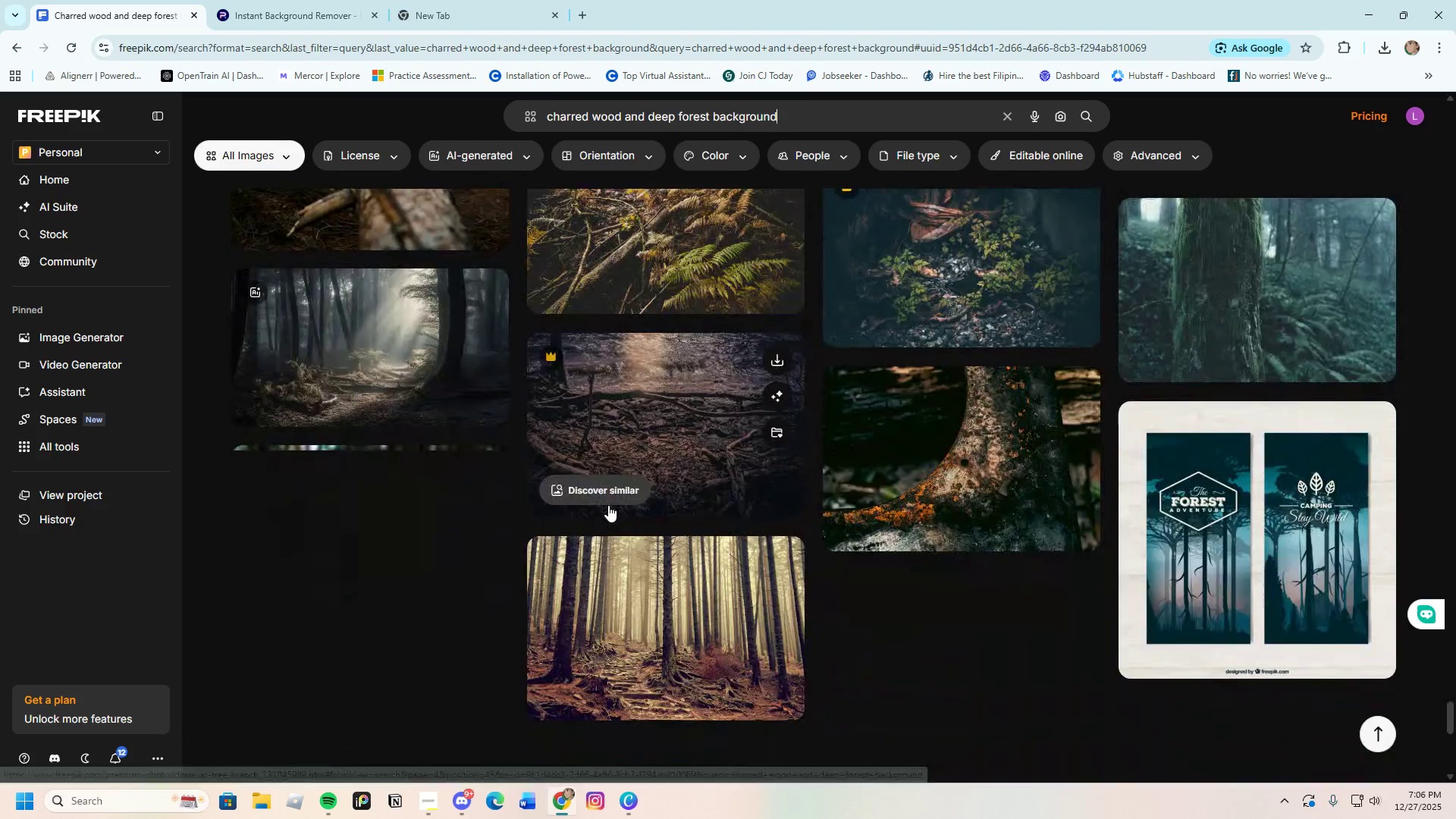 
left_click([608, 508])
 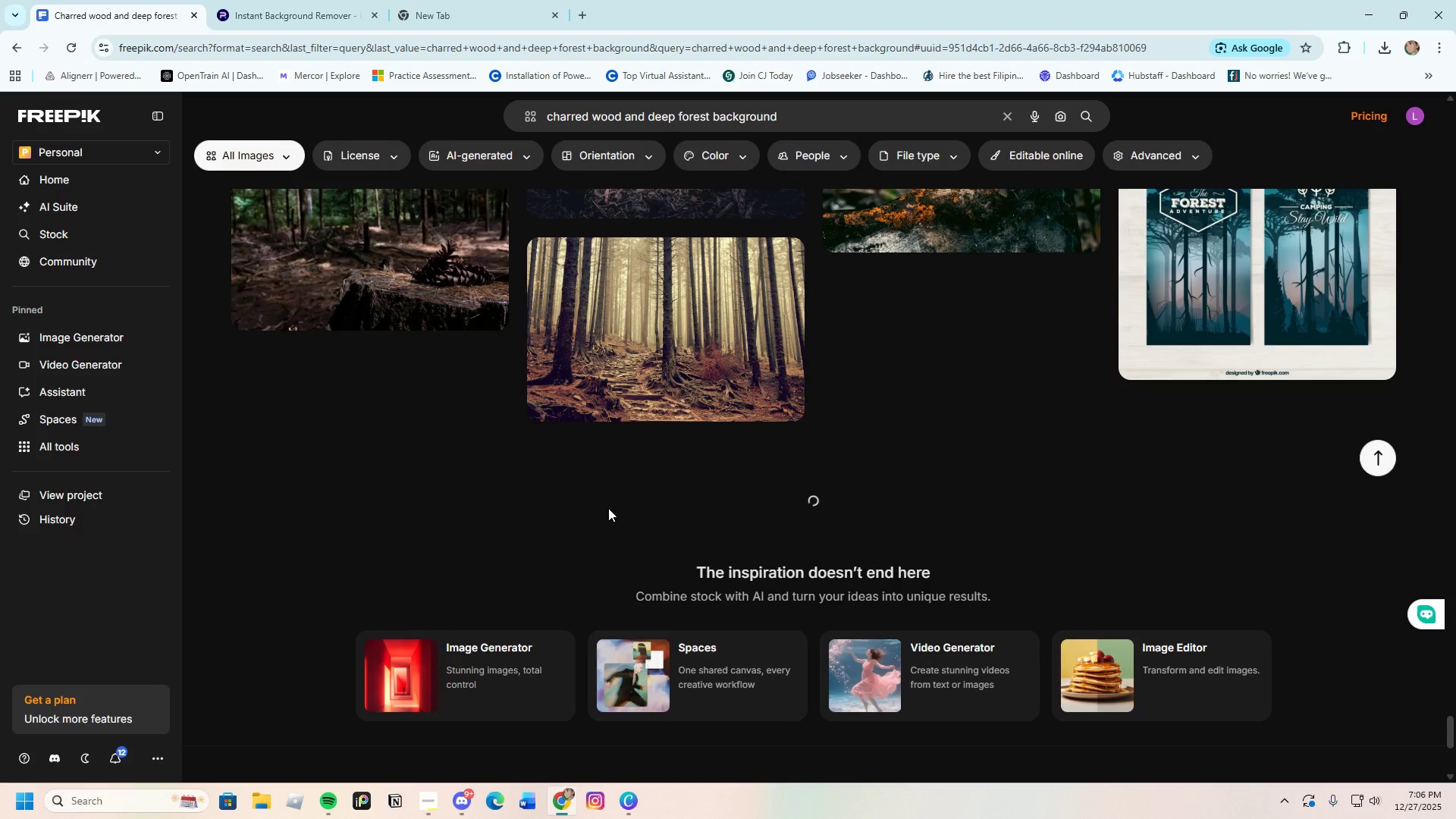 
scroll: coordinate [608, 508], scroll_direction: down, amount: 8.0
 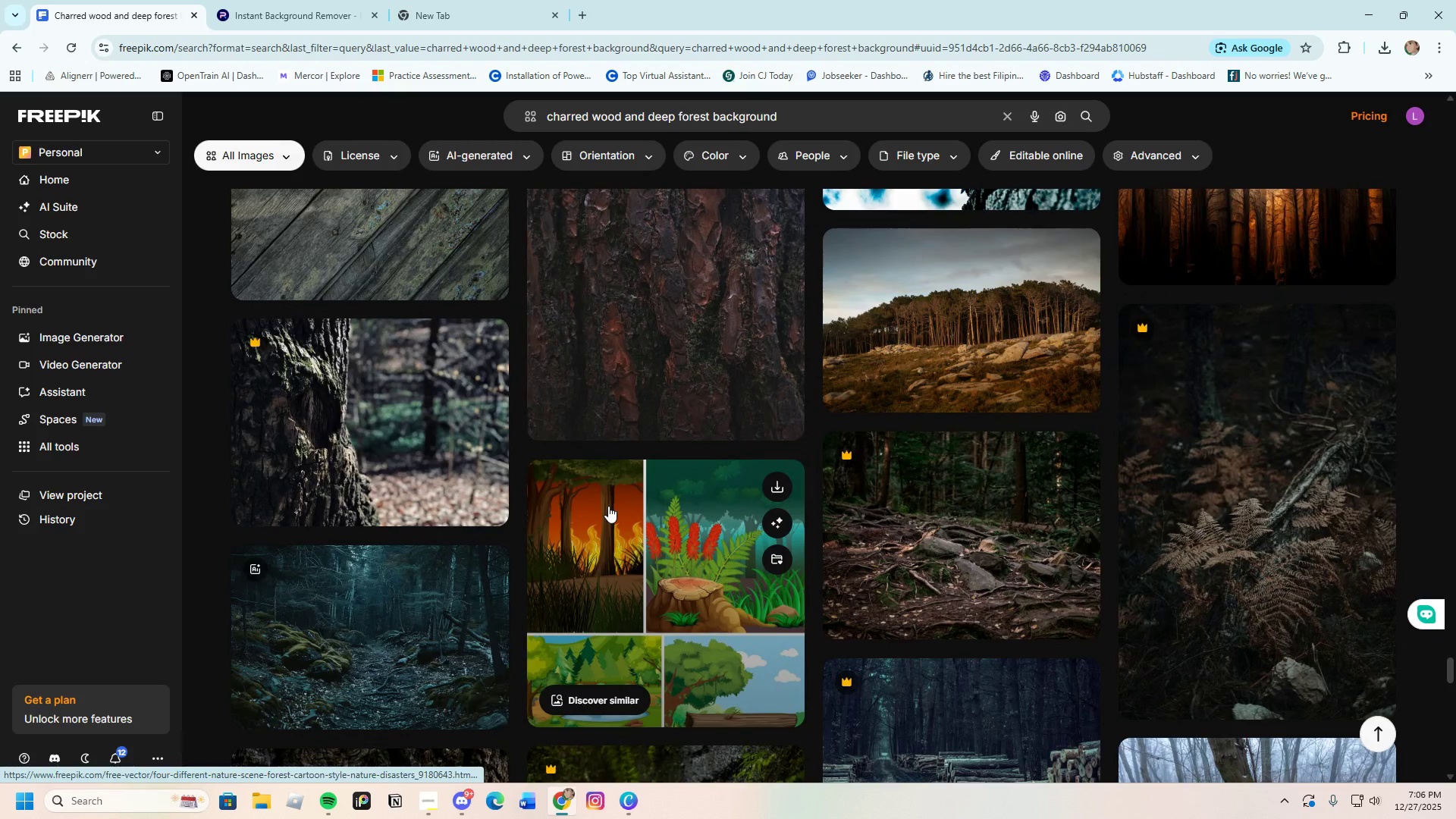 
left_click_drag(start_coordinate=[803, 118], to_coordinate=[533, 124])
 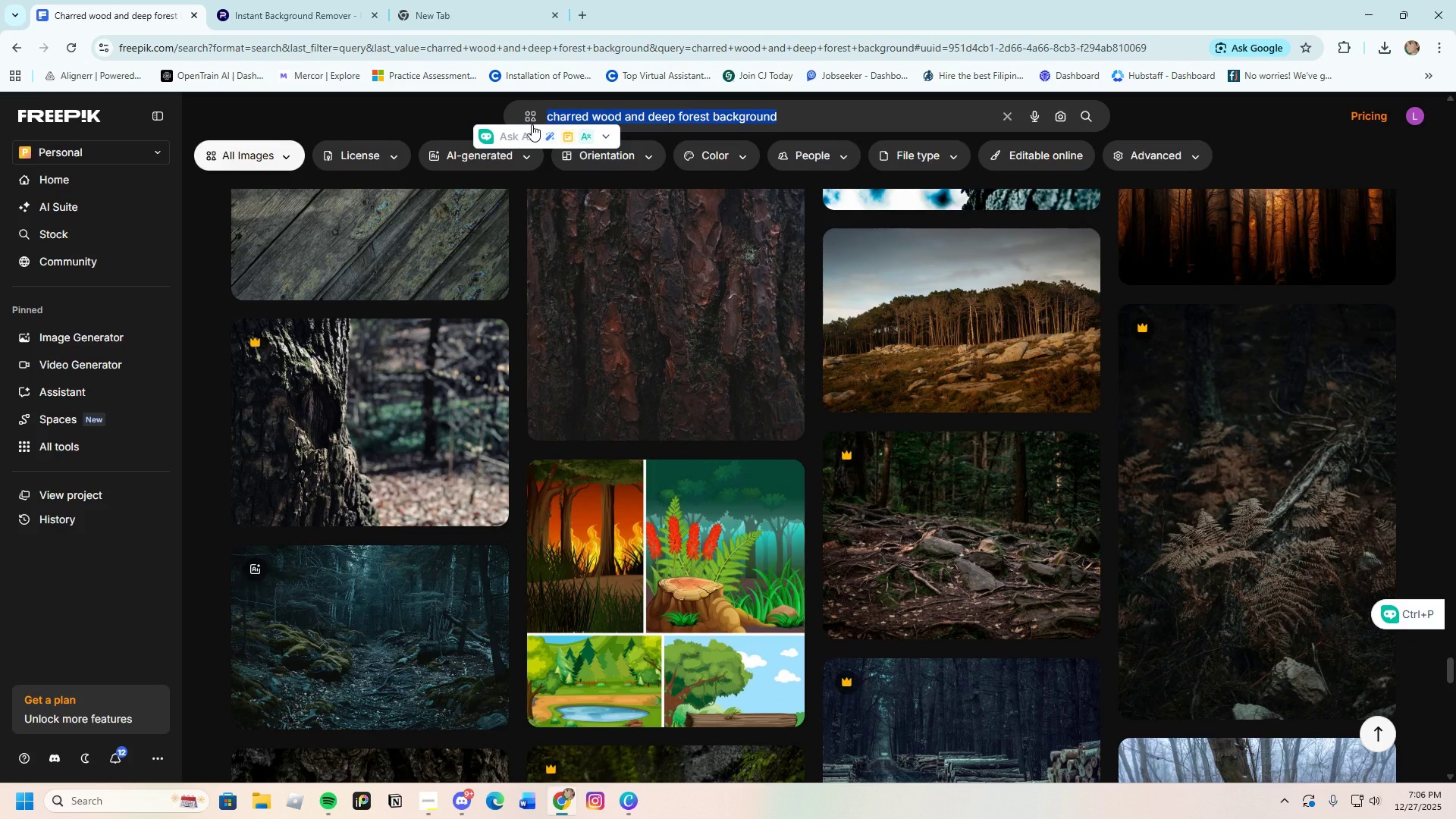 
key(Backspace)
type(rustic home vibe background)
 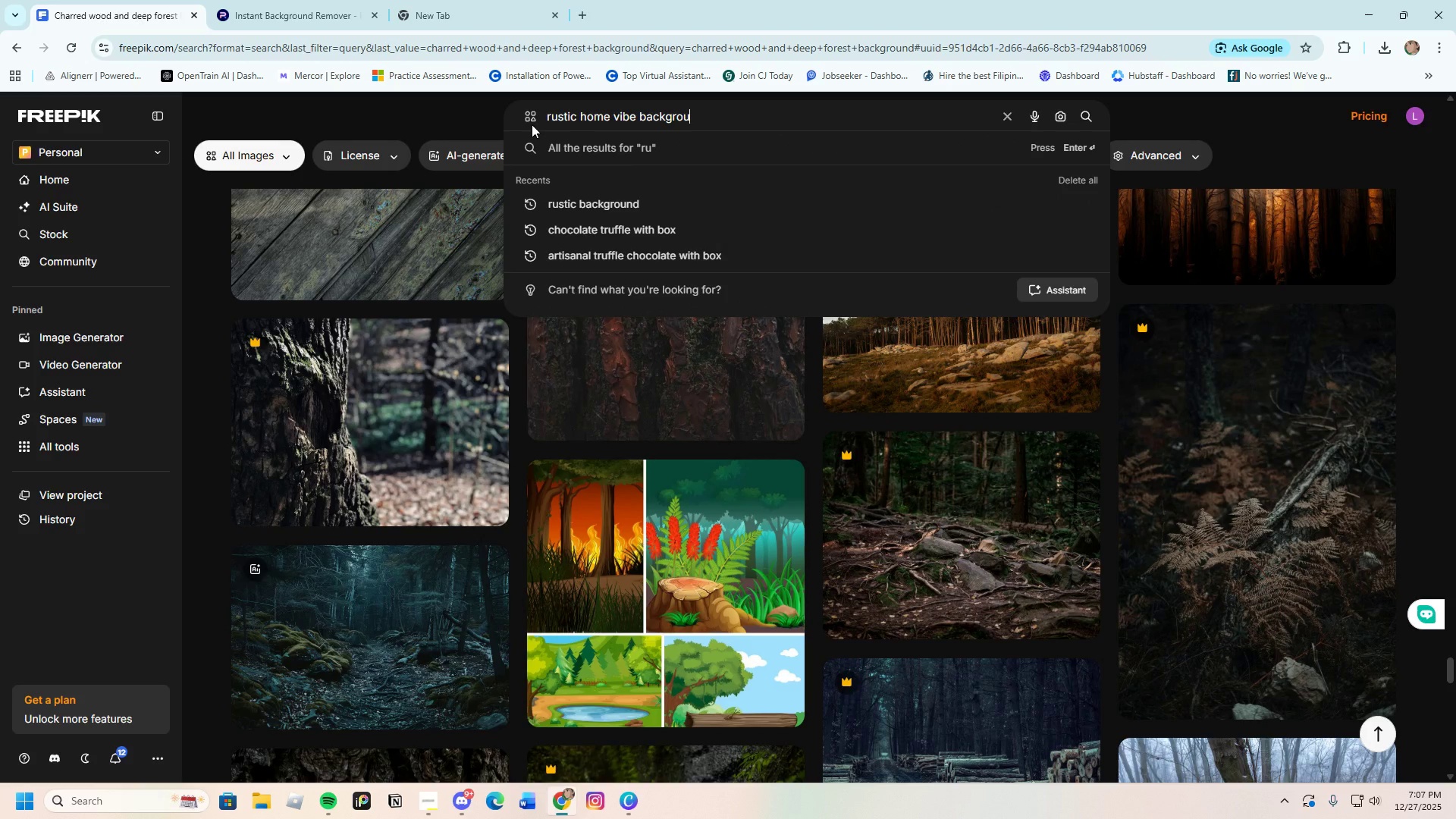 
key(Enter)
 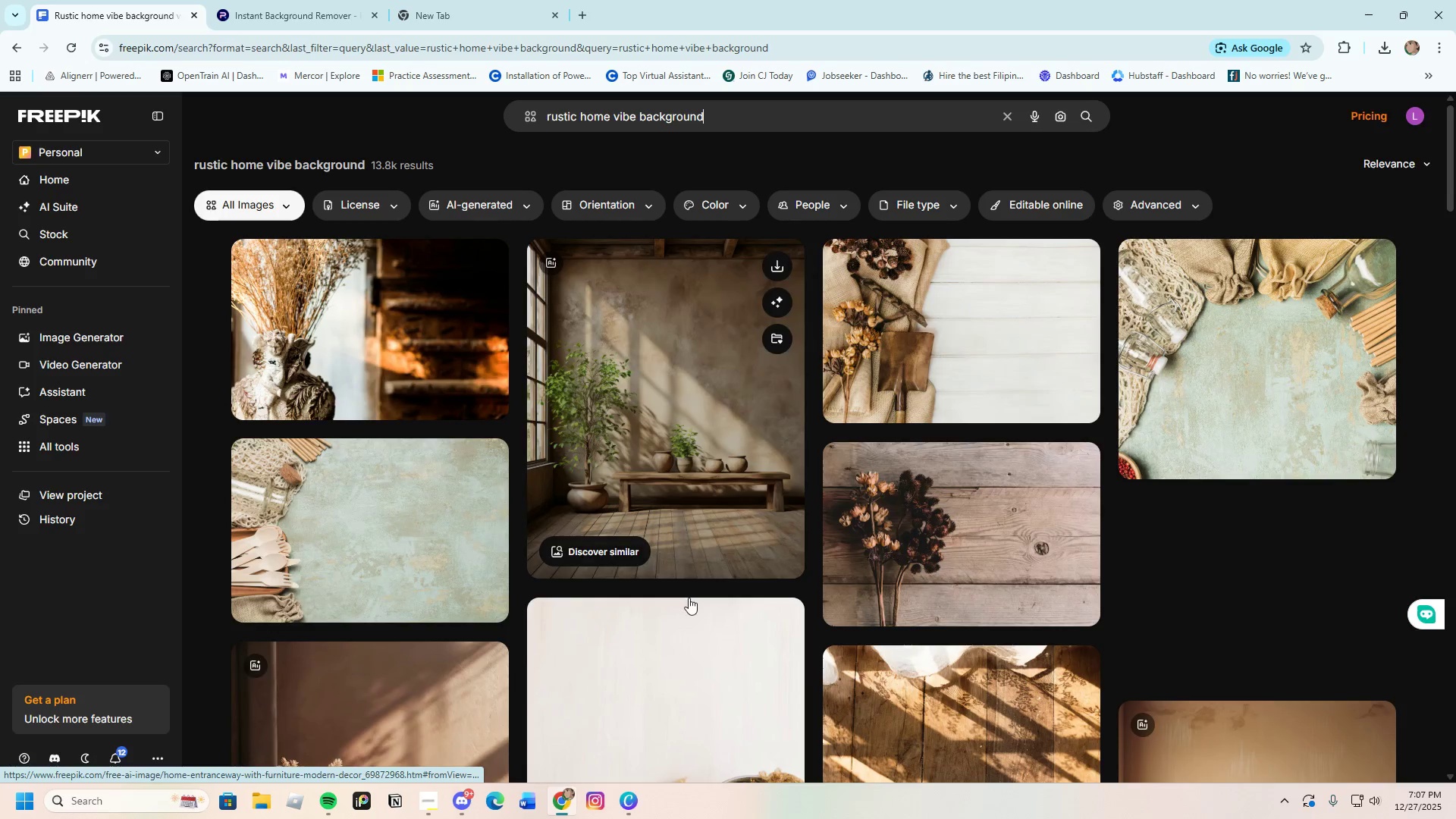 
scroll: coordinate [674, 609], scroll_direction: down, amount: 16.0
 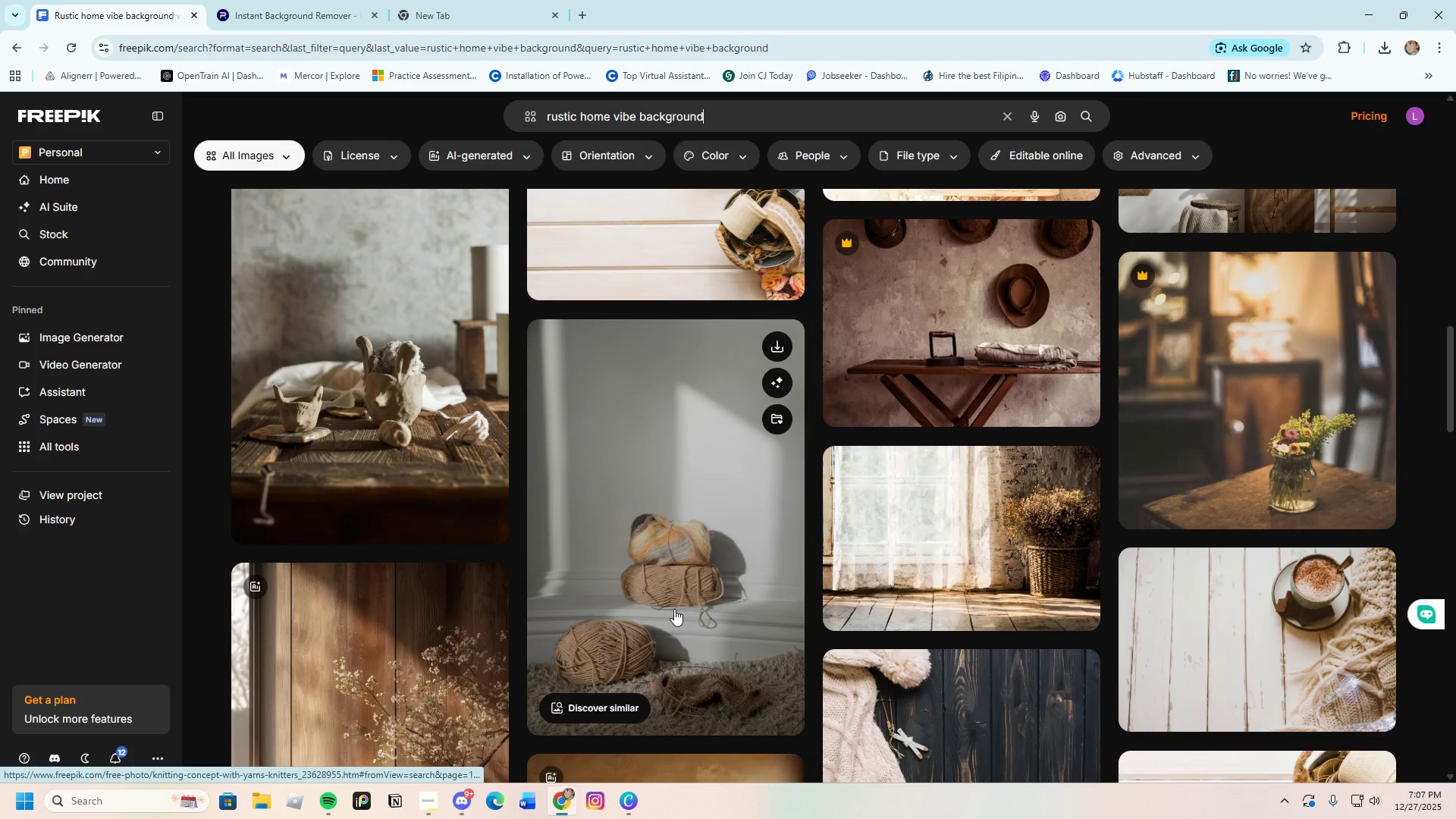 
scroll: coordinate [674, 609], scroll_direction: up, amount: 2.0
 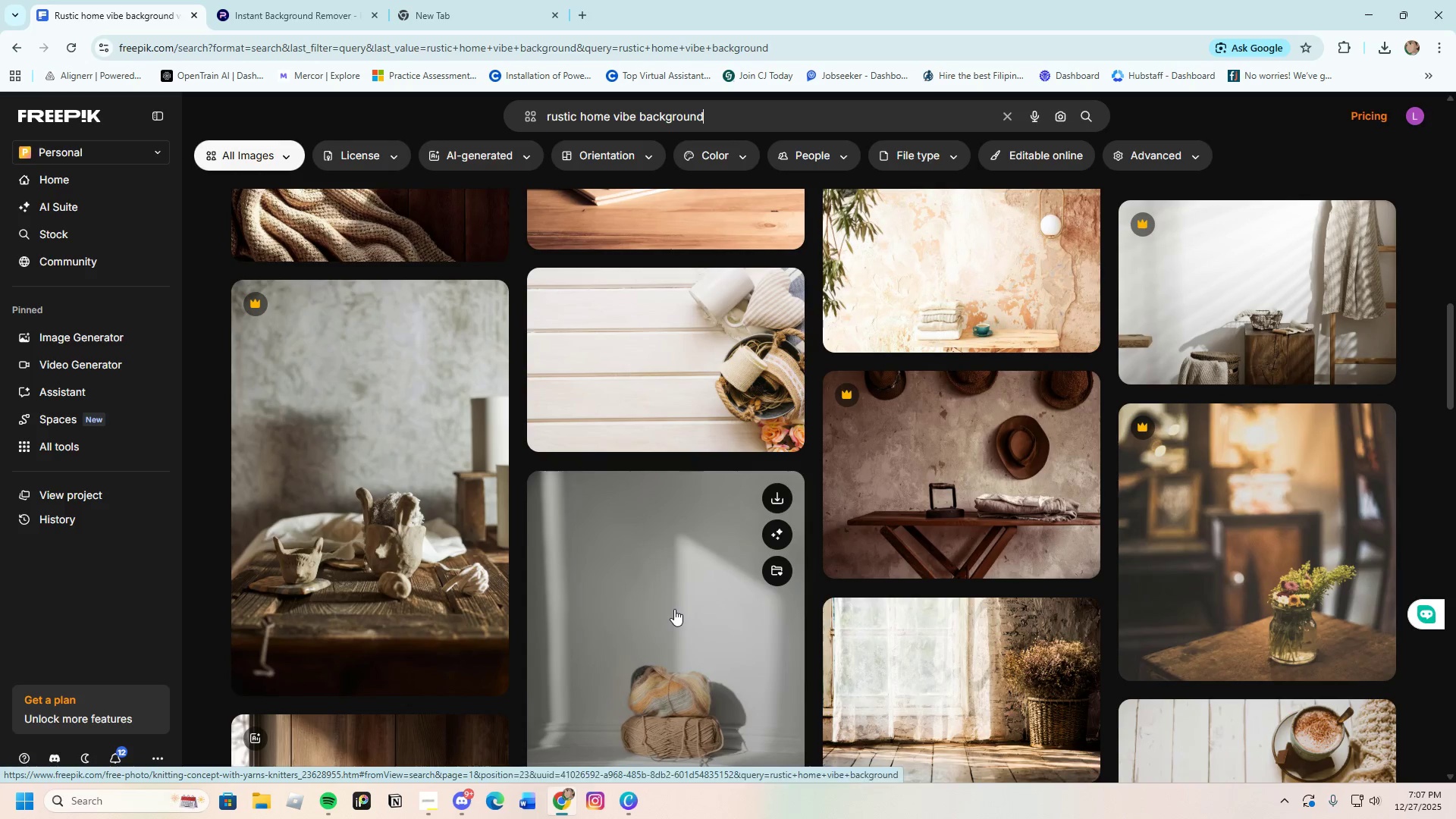 
scroll: coordinate [655, 598], scroll_direction: down, amount: 36.0
 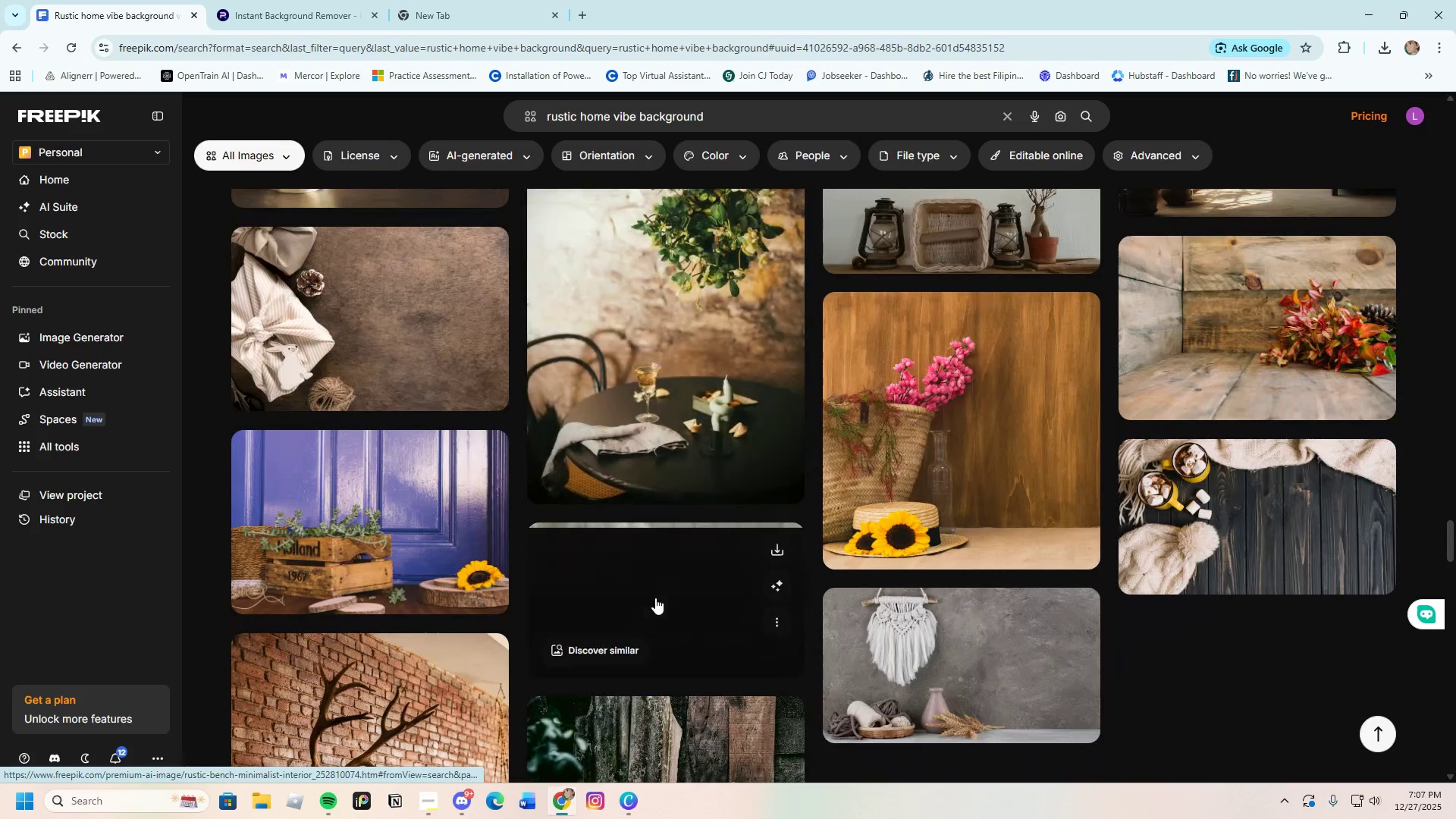 
scroll: coordinate [655, 598], scroll_direction: none, amount: 0.0
 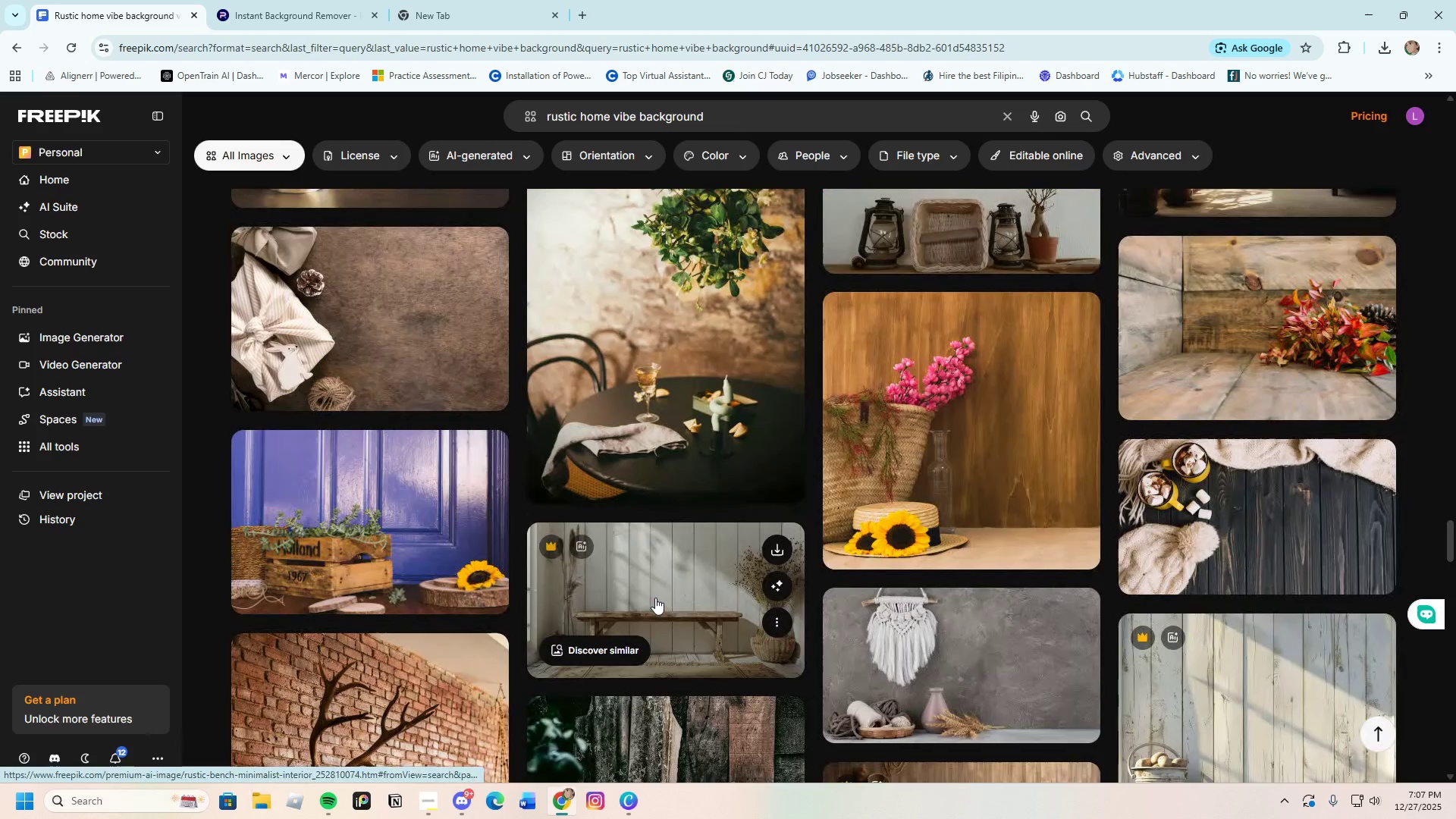 
scroll: coordinate [655, 598], scroll_direction: up, amount: 2.0
 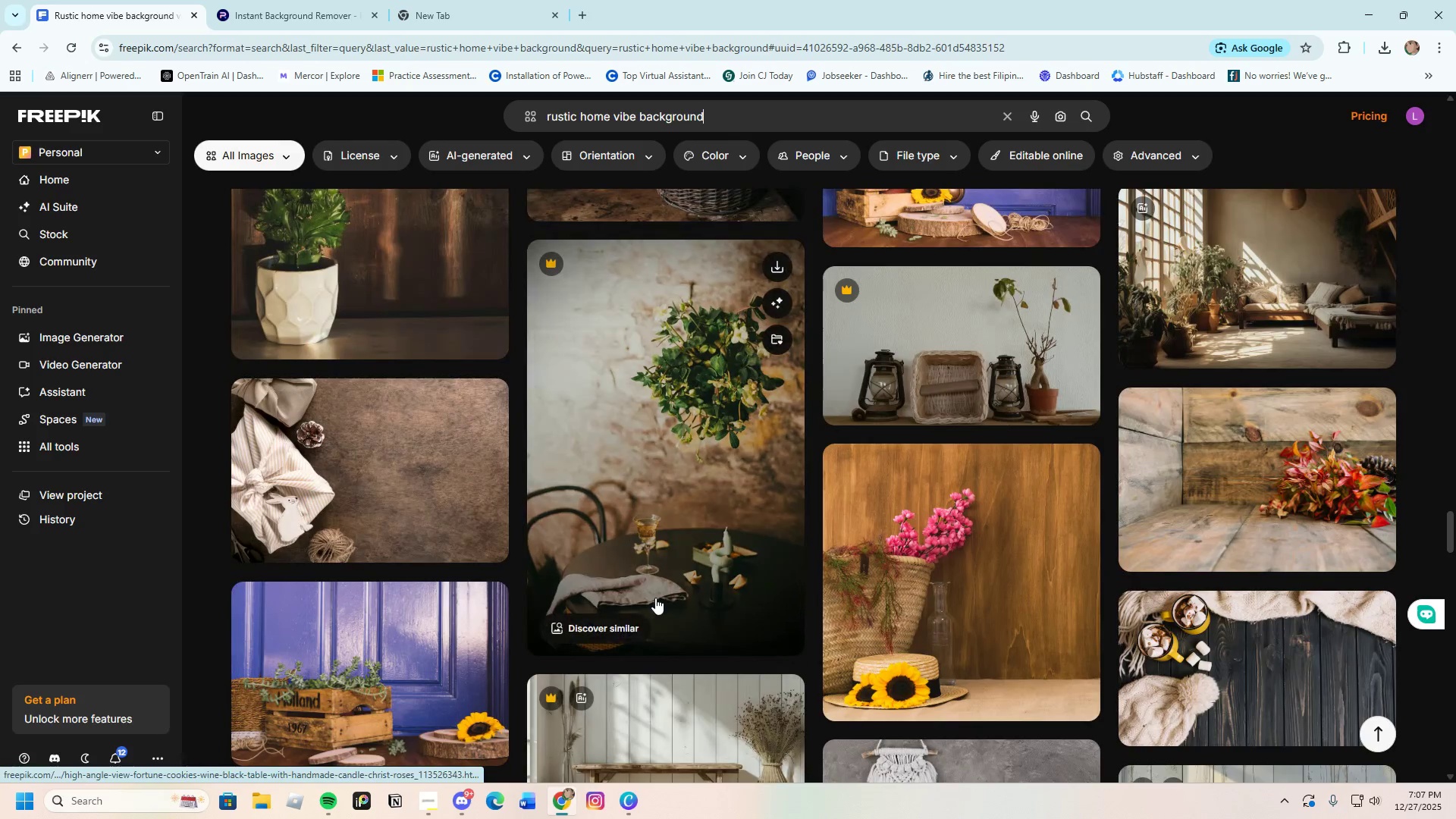 
scroll: coordinate [692, 612], scroll_direction: down, amount: 45.0
 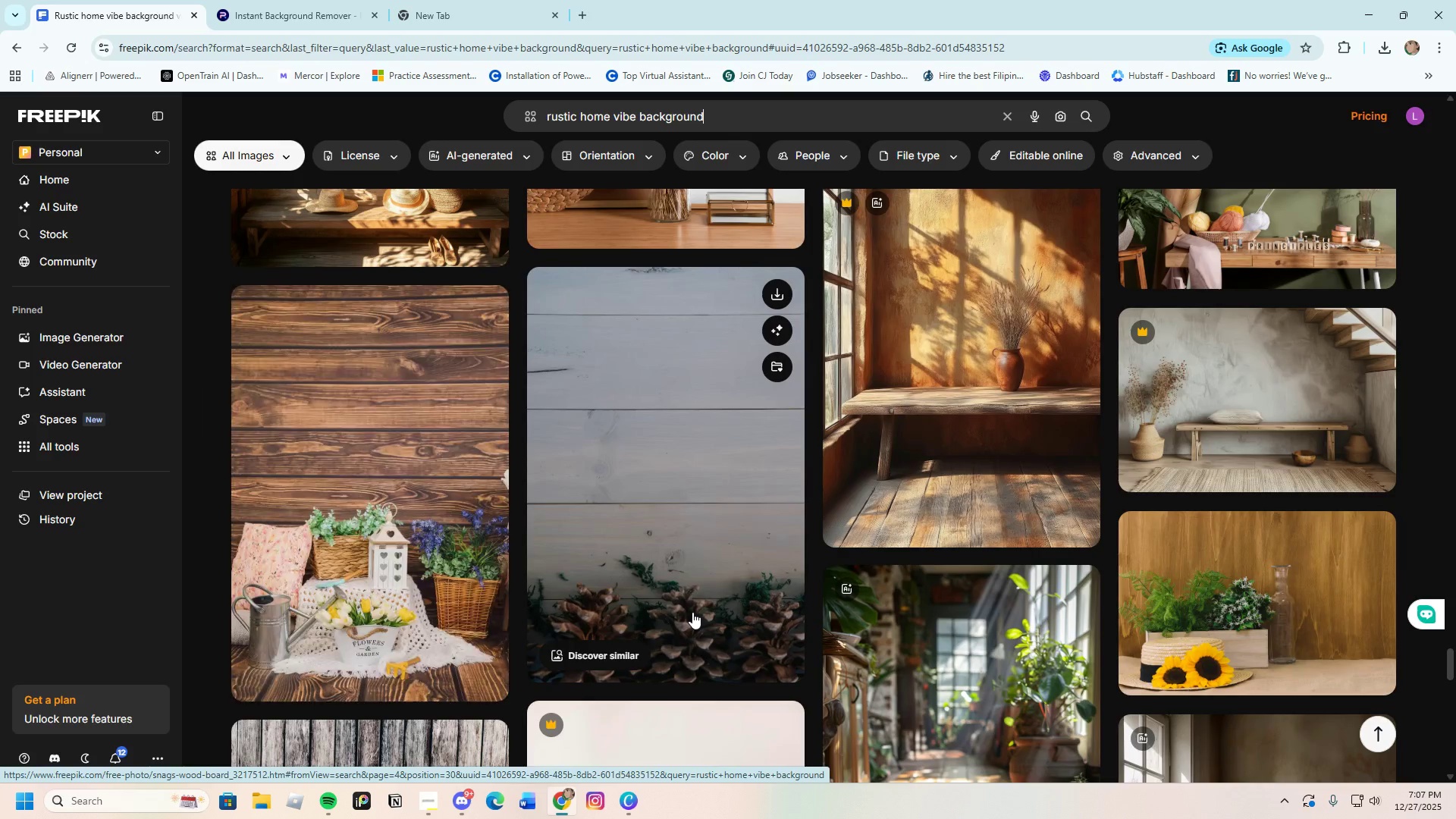 
scroll: coordinate [692, 612], scroll_direction: down, amount: 4.0
 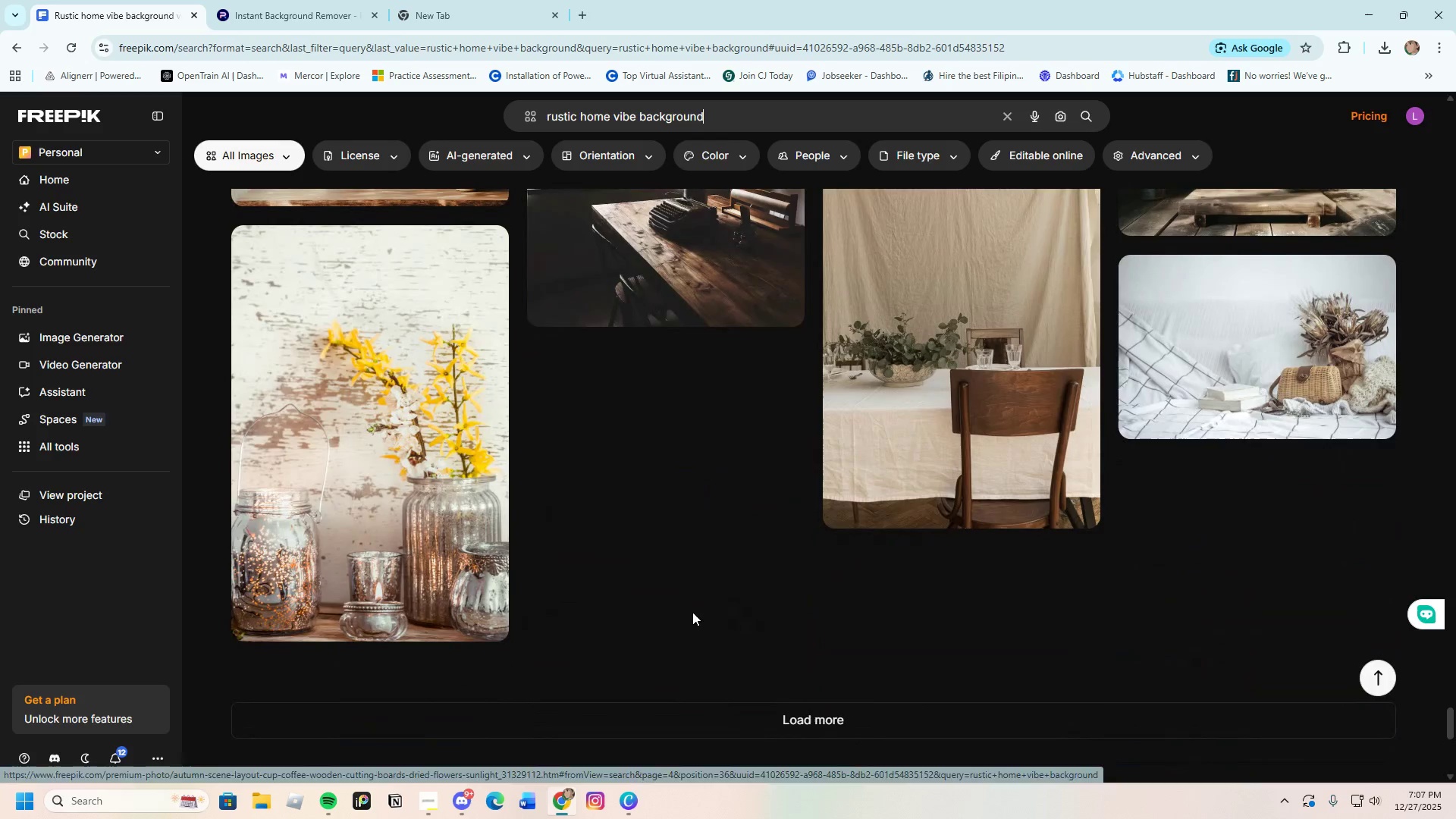 
left_click([696, 717])
 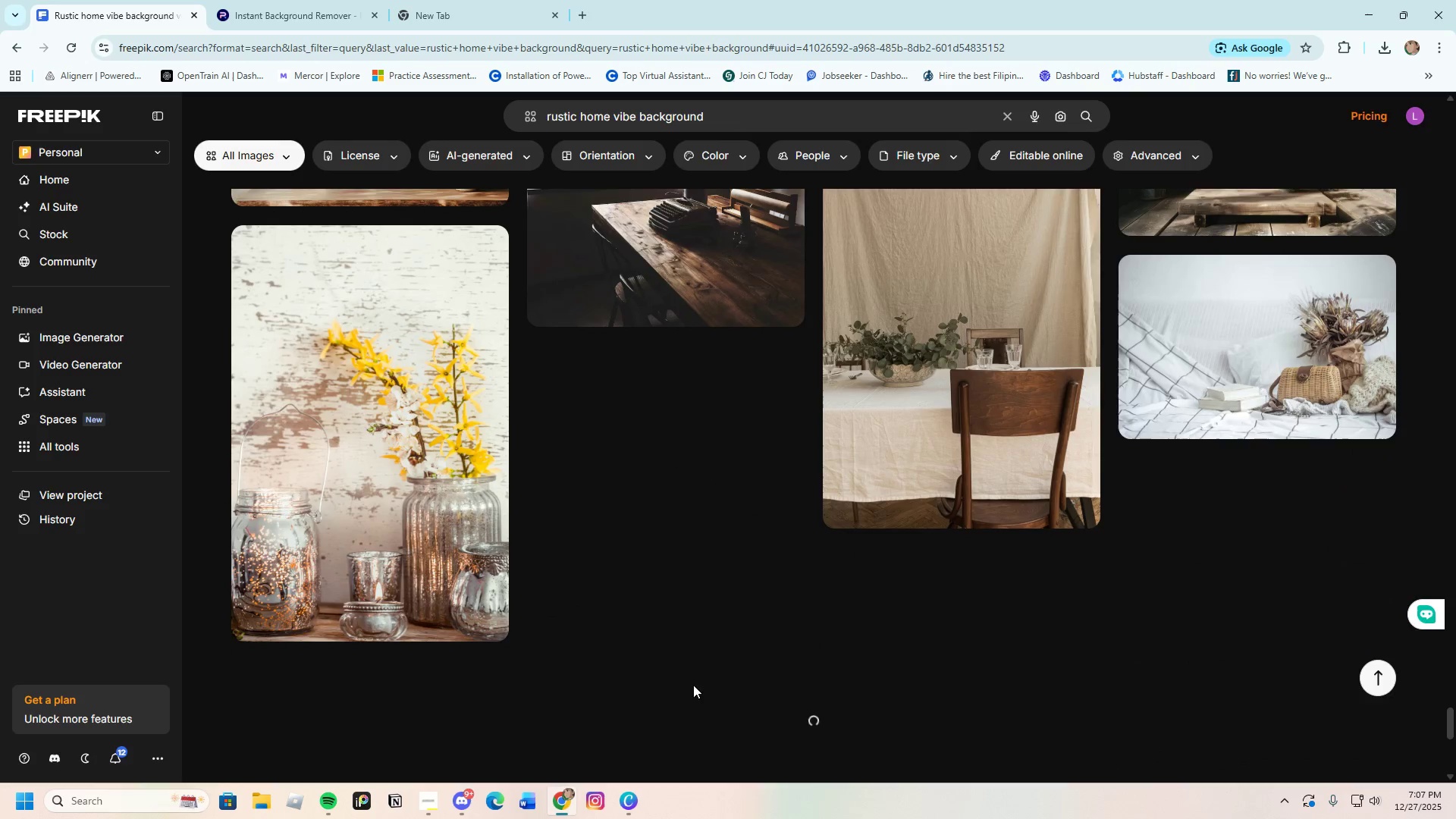 
scroll: coordinate [682, 659], scroll_direction: none, amount: 0.0
 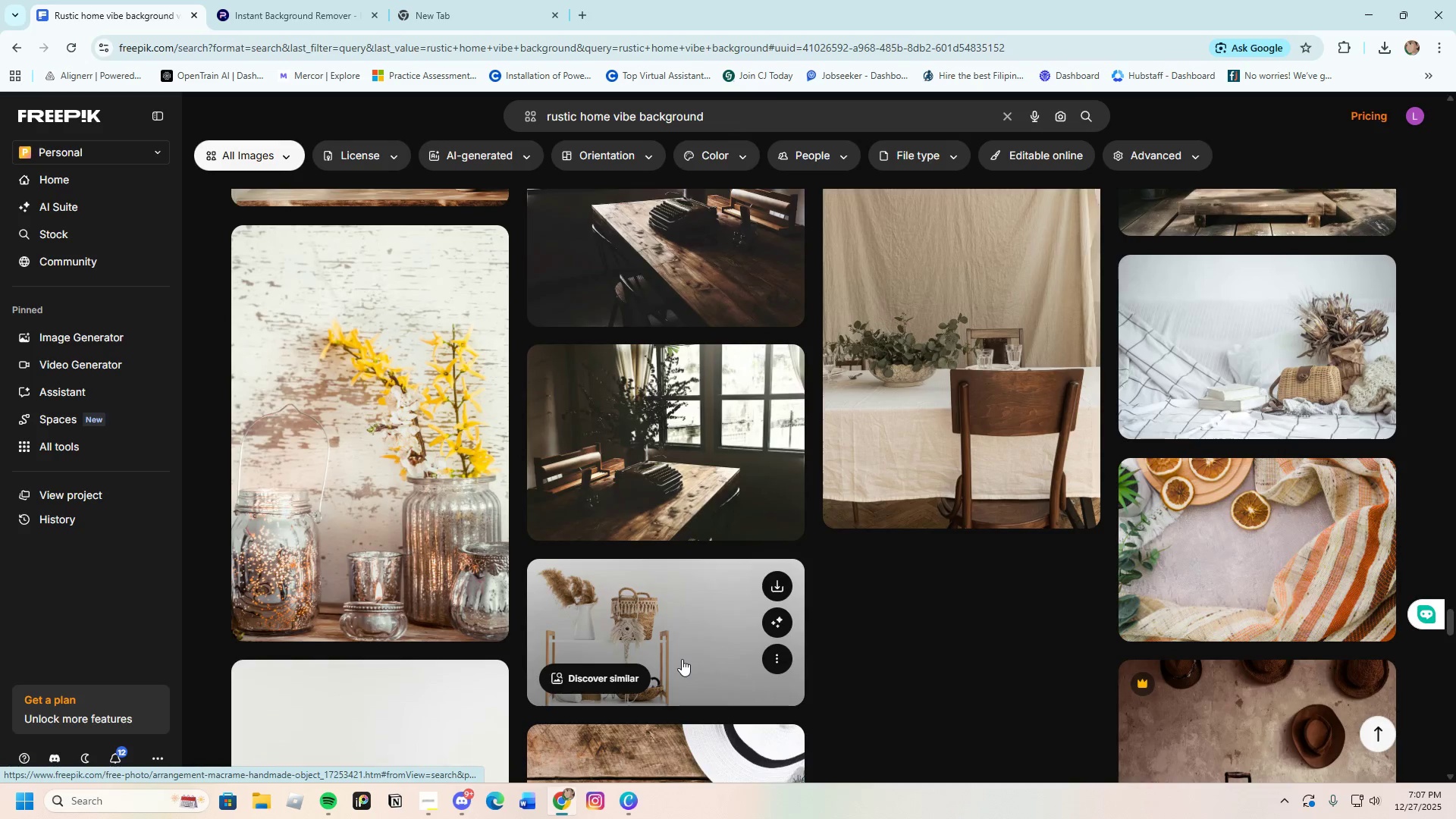 
scroll: coordinate [674, 637], scroll_direction: down, amount: 9.0
 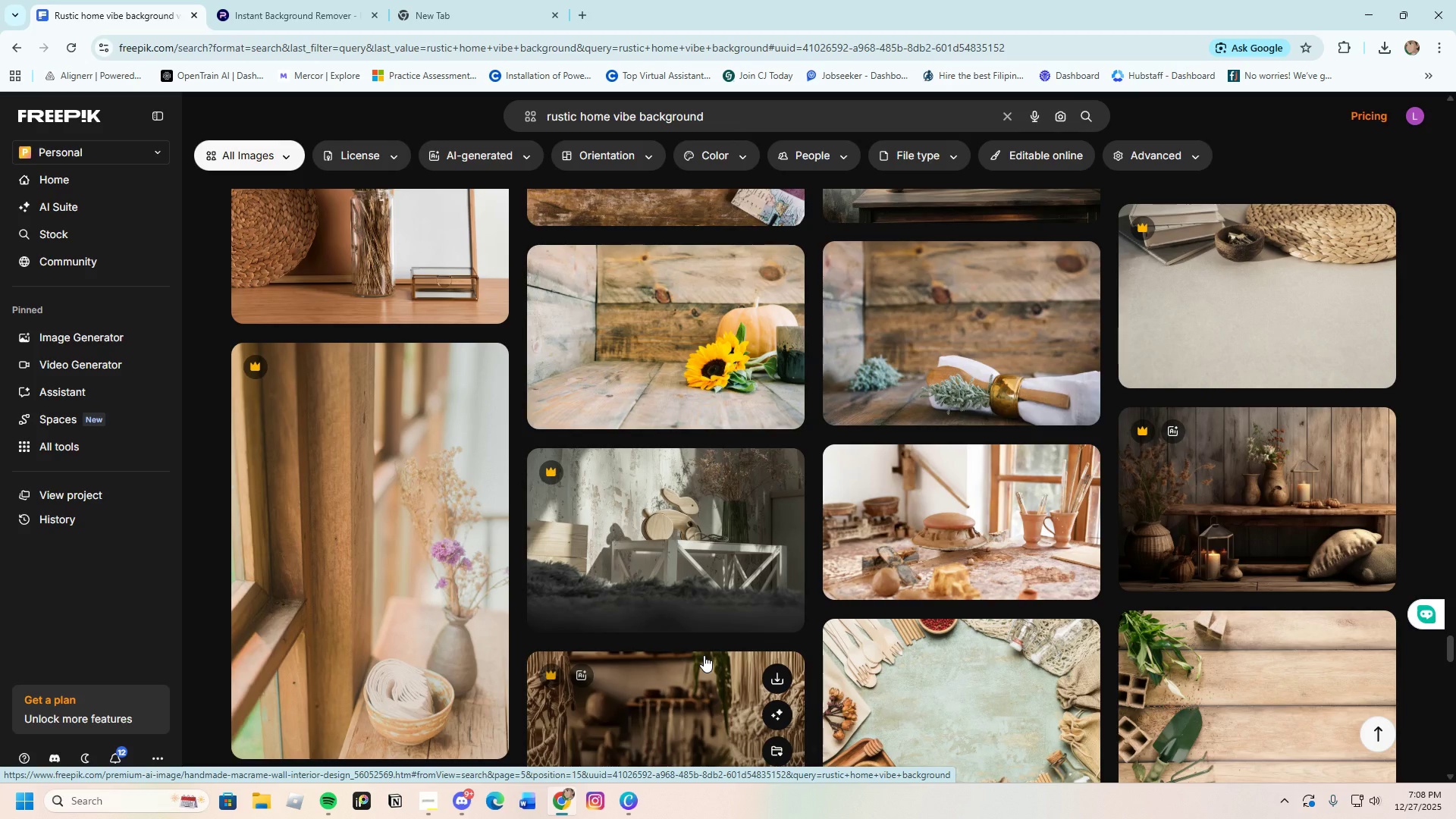 
wait(57.58)
 